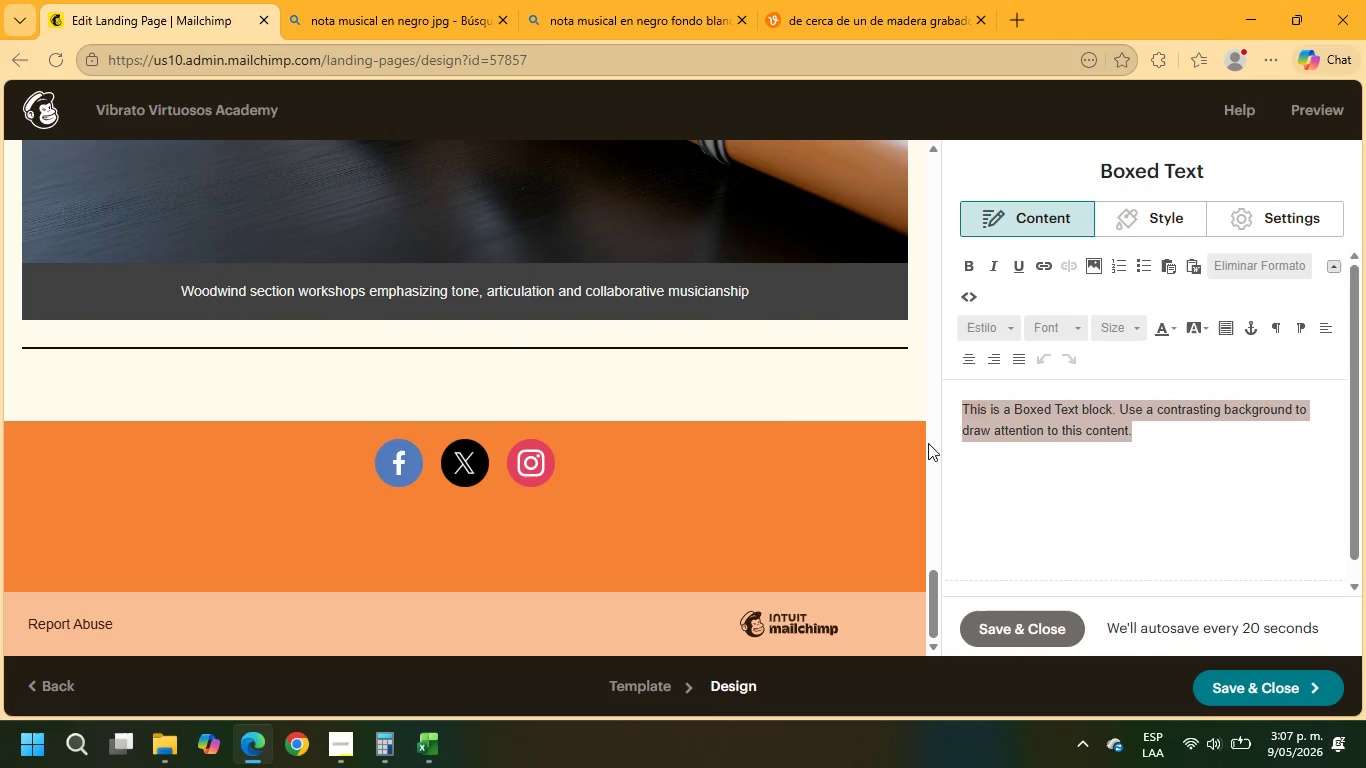 
mouse_move([730, 376])
 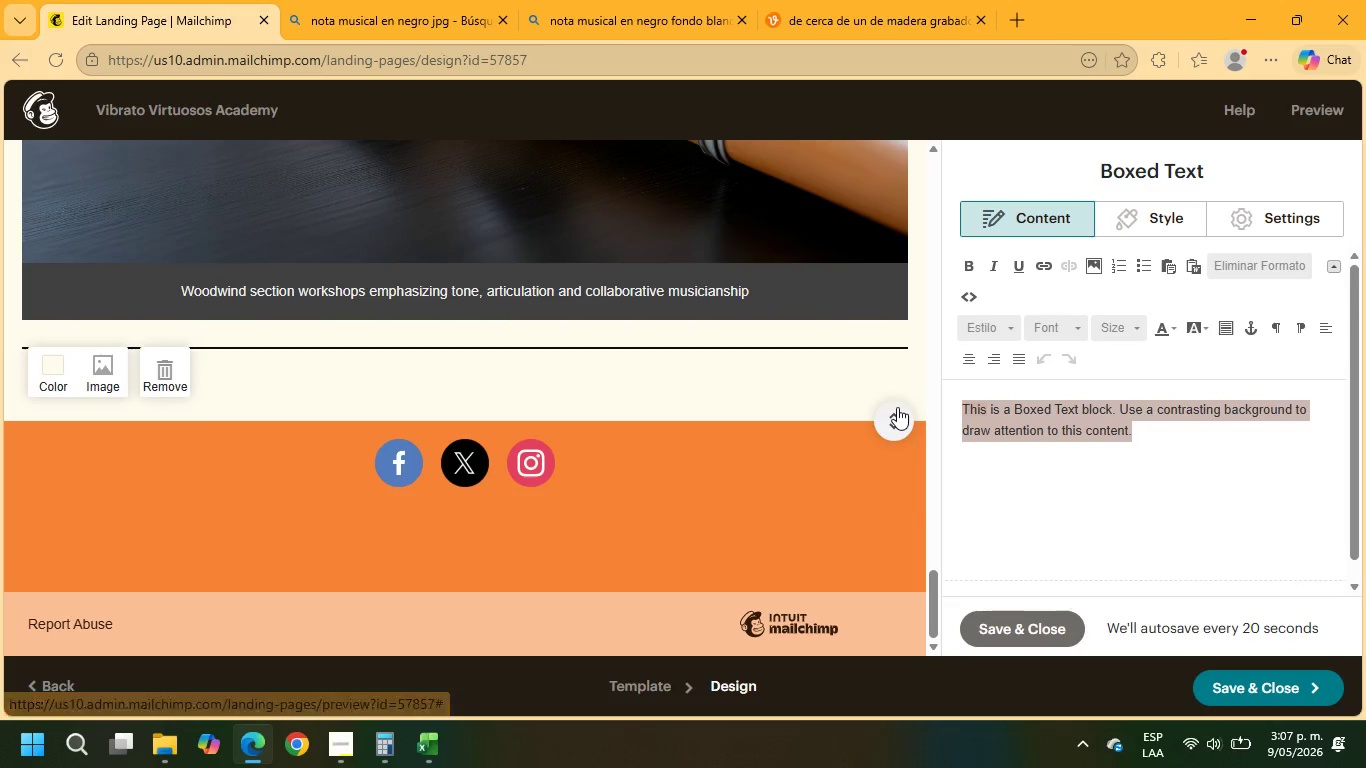 
left_click_drag(start_coordinate=[897, 408], to_coordinate=[895, 322])
 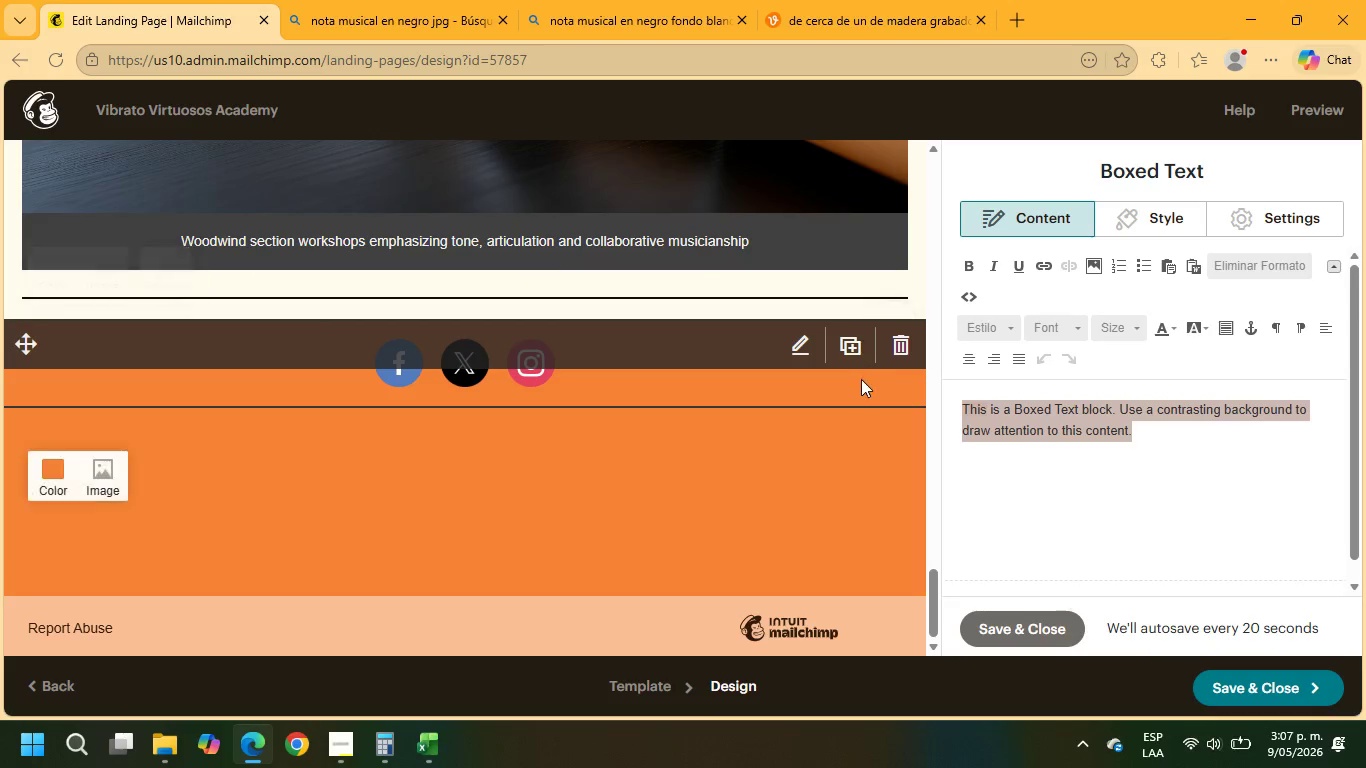 
scroll: coordinate [847, 390], scroll_direction: down, amount: 3.0
 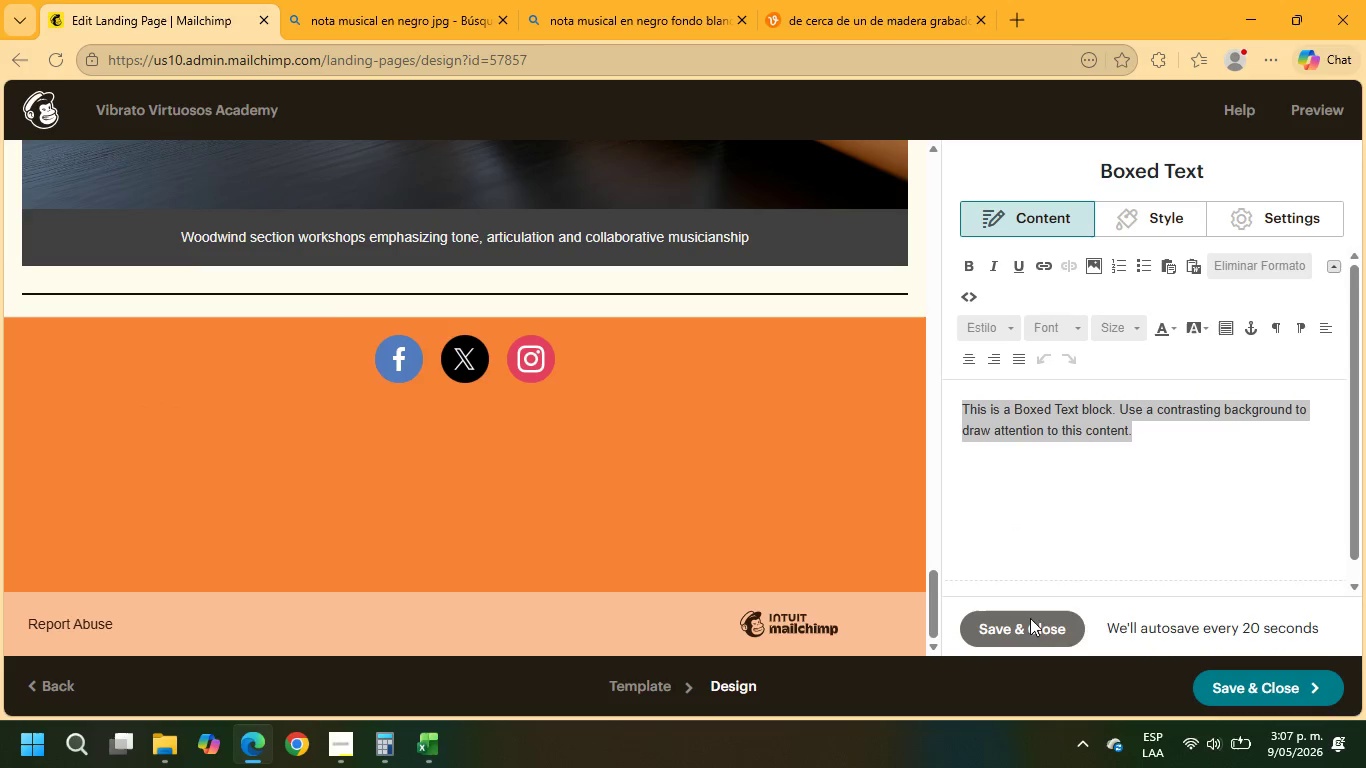 
left_click([991, 620])
 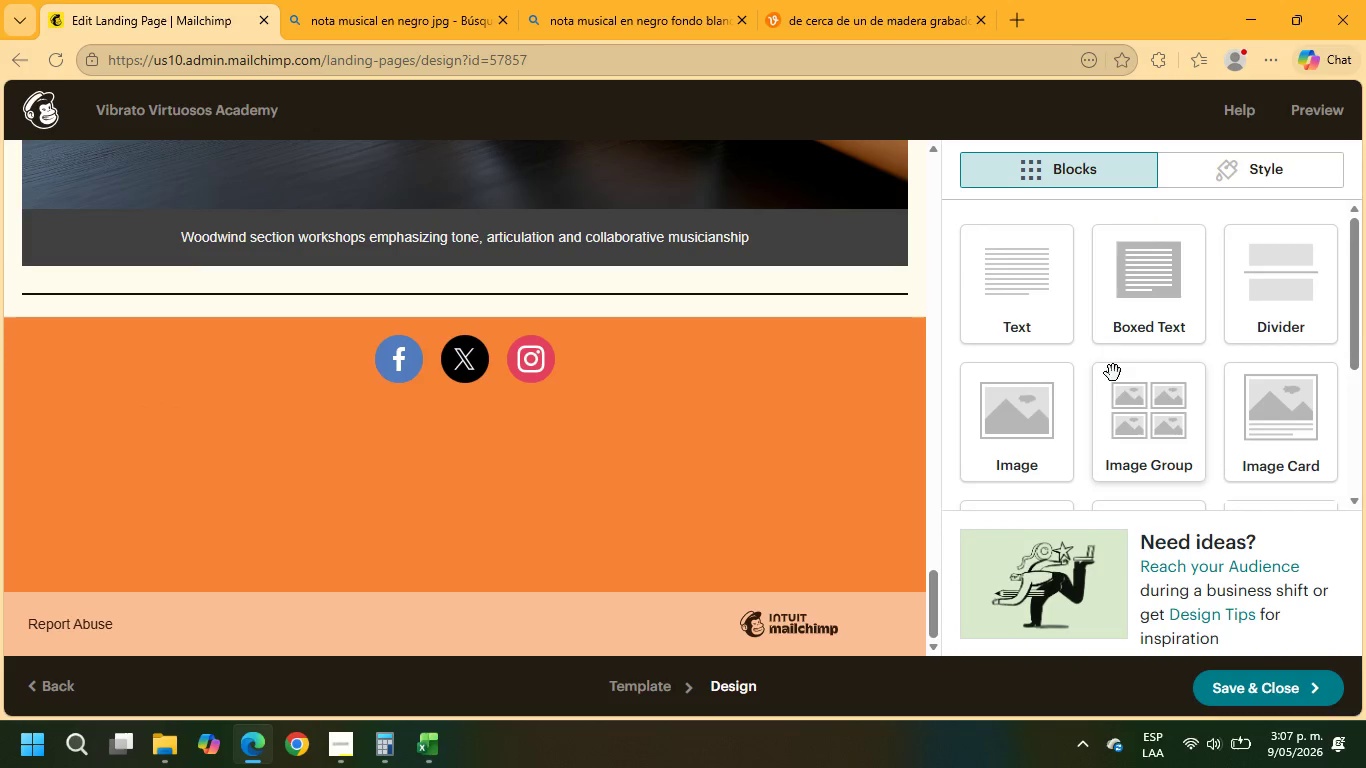 
left_click_drag(start_coordinate=[1140, 305], to_coordinate=[427, 353])
 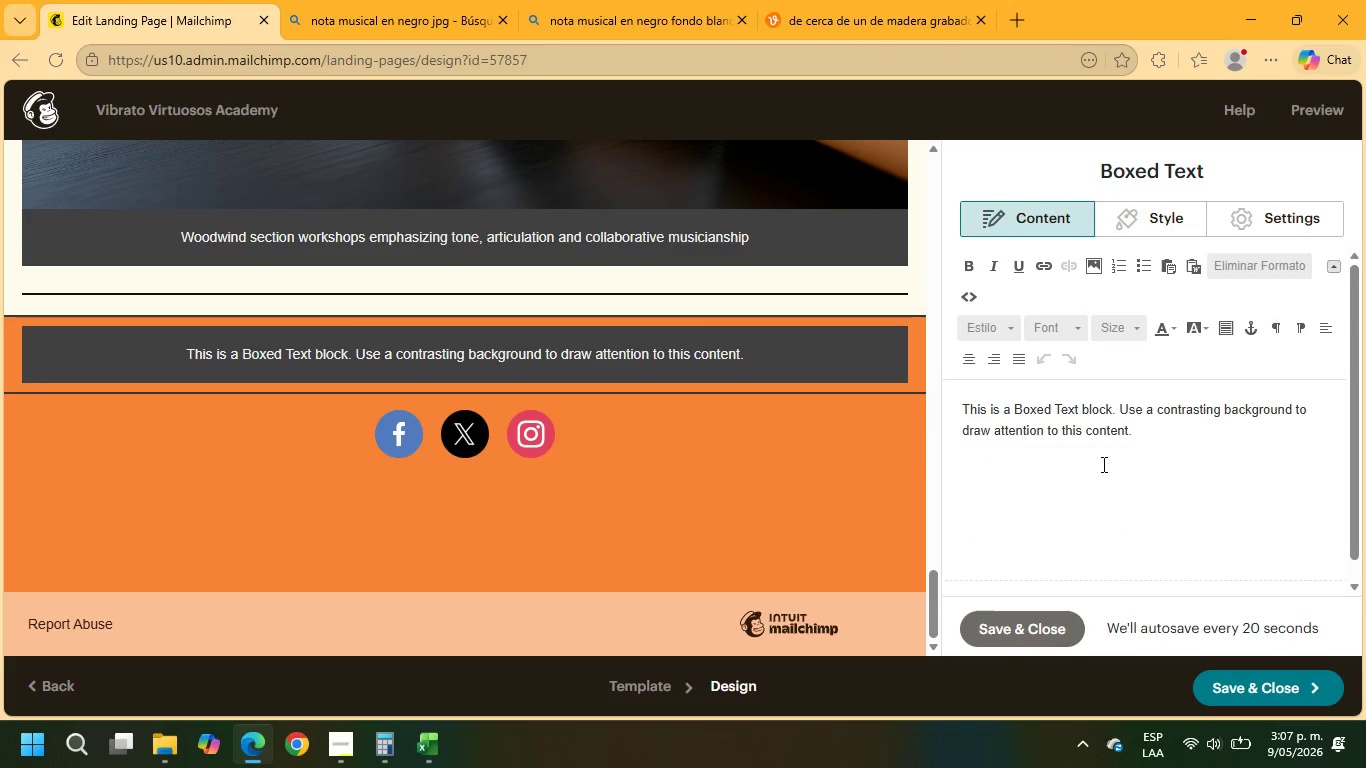 
left_click_drag(start_coordinate=[1142, 439], to_coordinate=[954, 405])
 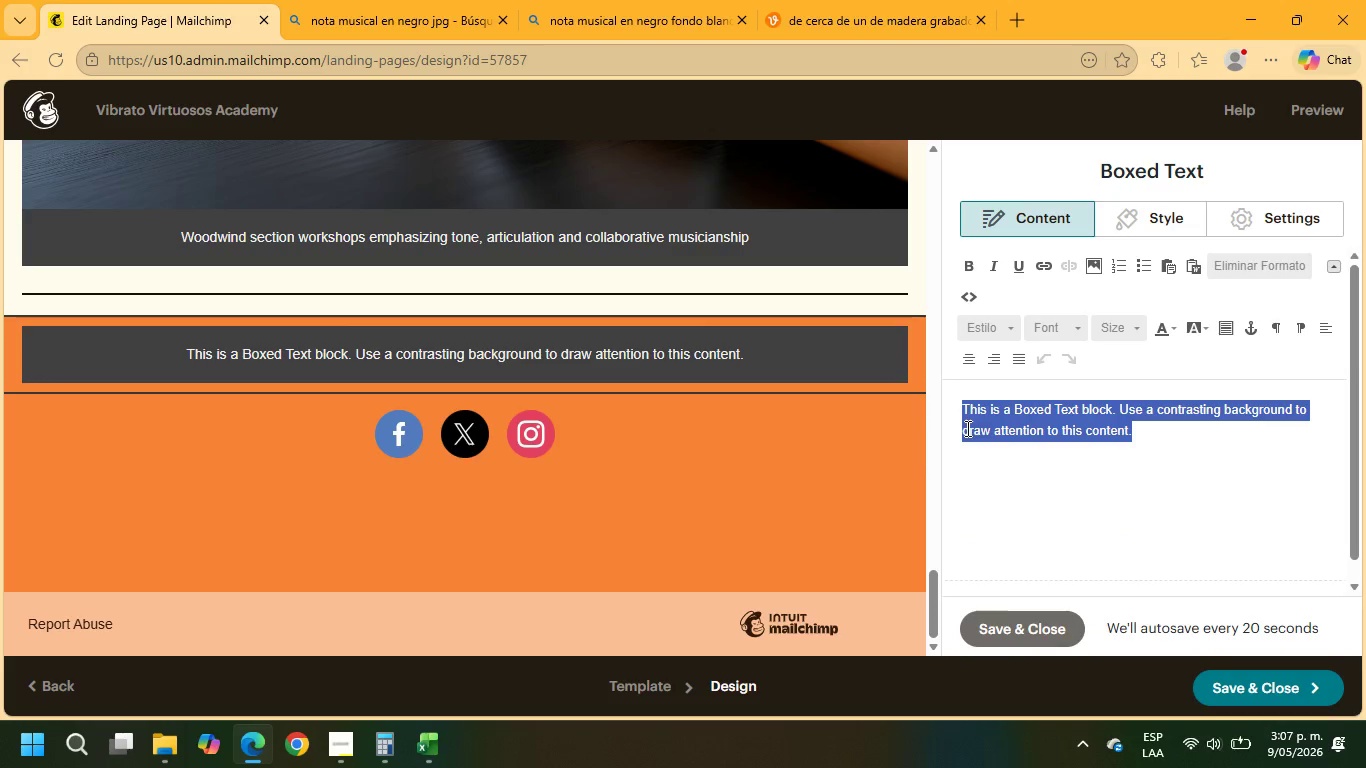 
wait(8.33)
 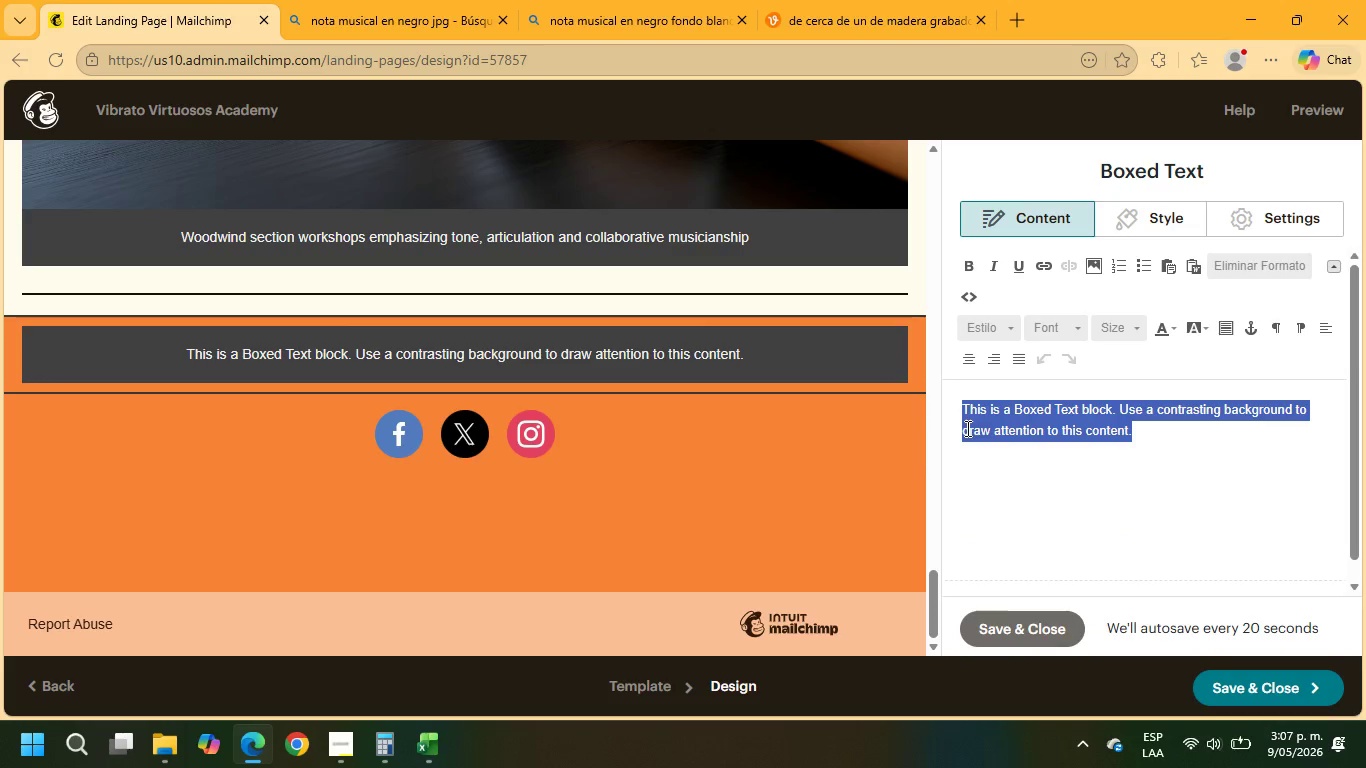 
left_click([1038, 627])
 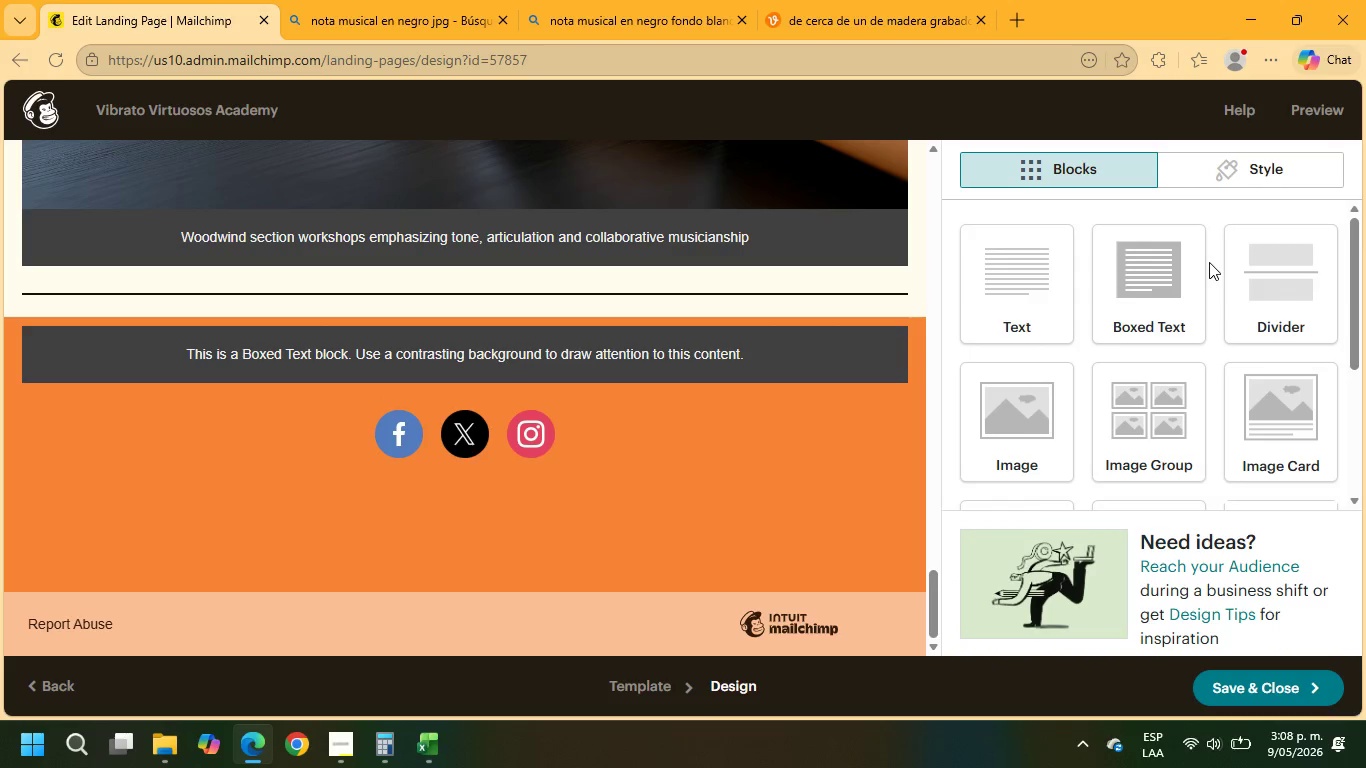 
scroll: coordinate [1112, 340], scroll_direction: down, amount: 6.0
 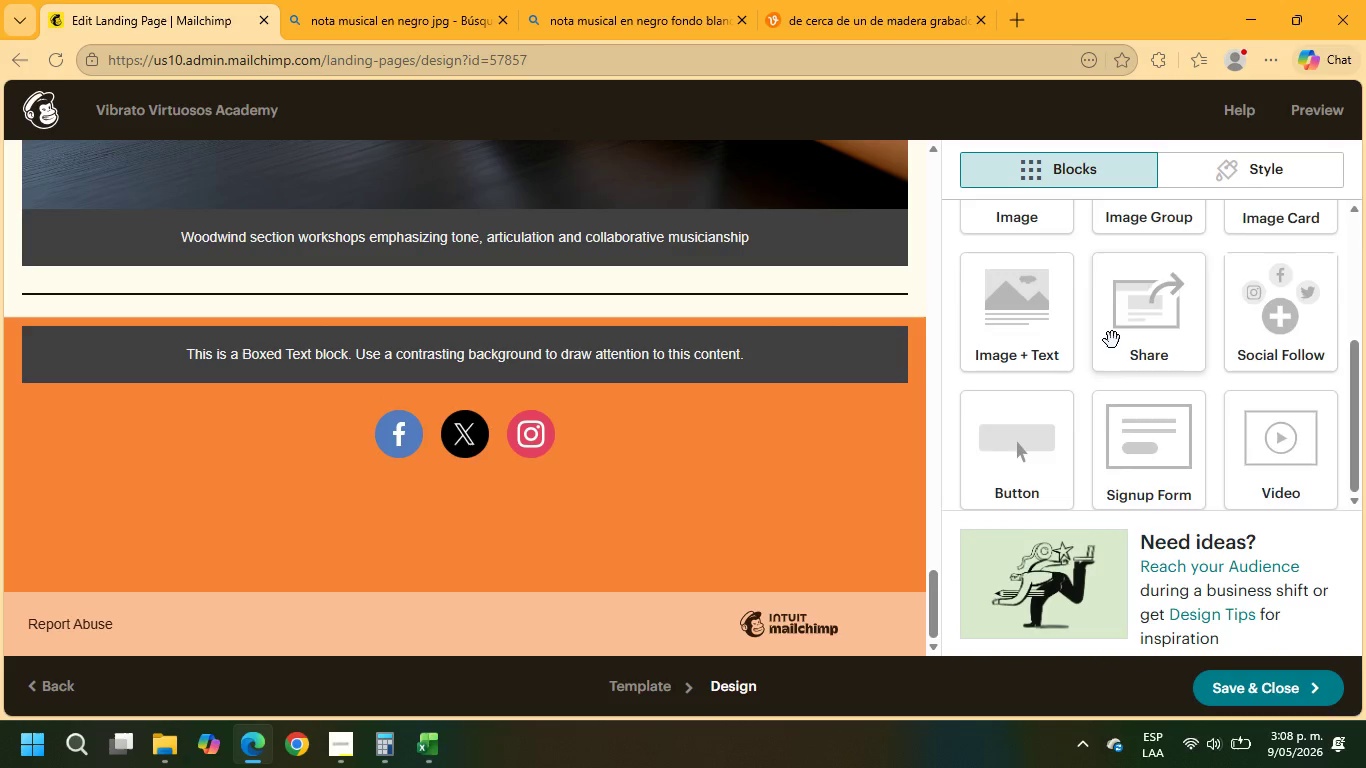 
scroll: coordinate [1112, 340], scroll_direction: up, amount: 4.0
 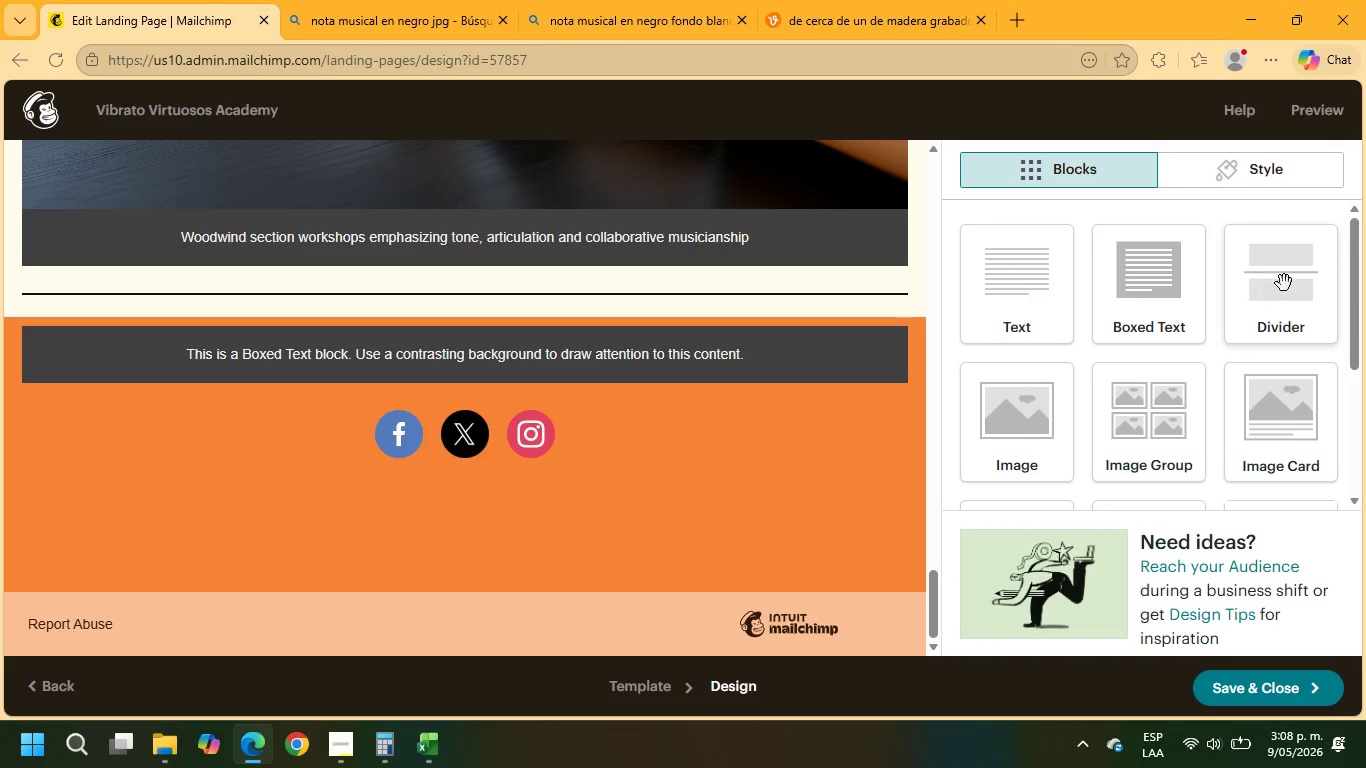 
left_click_drag(start_coordinate=[1296, 282], to_coordinate=[650, 333])
 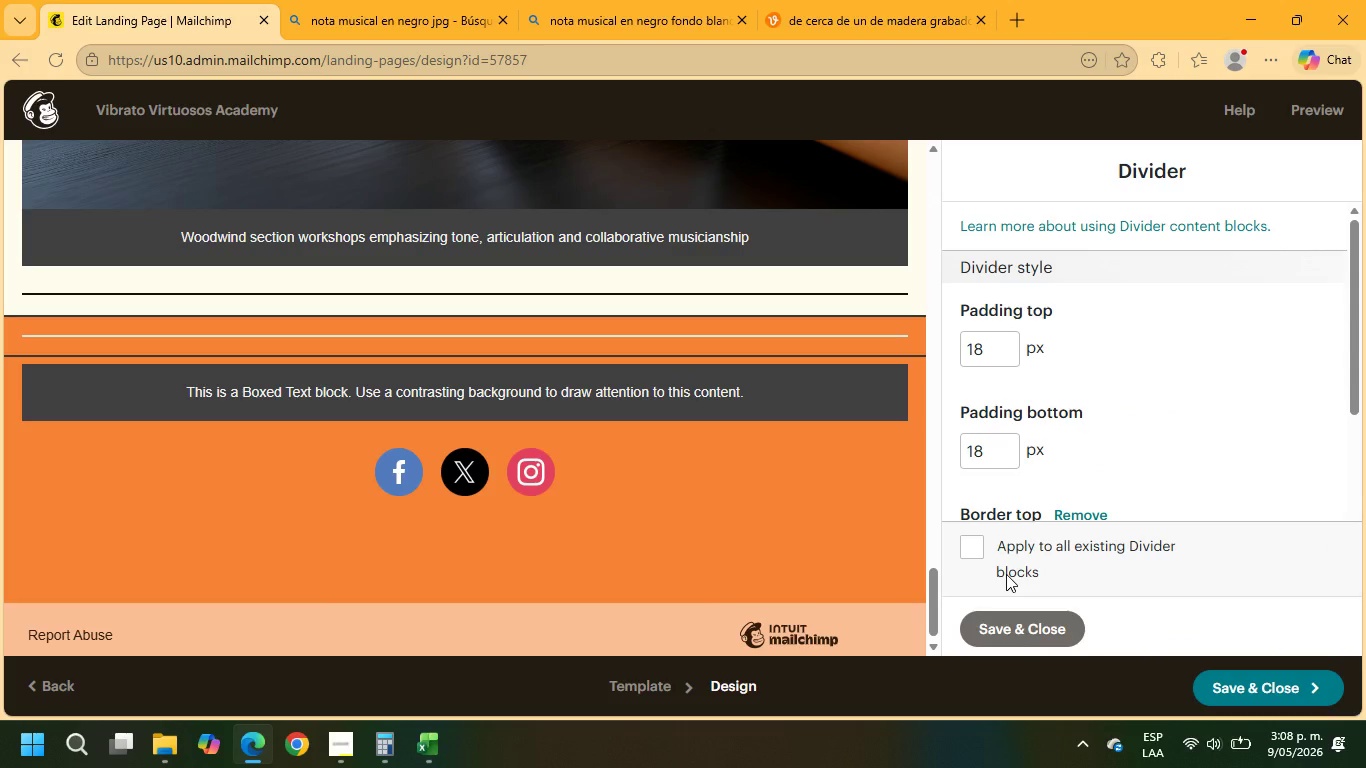 
wait(7.97)
 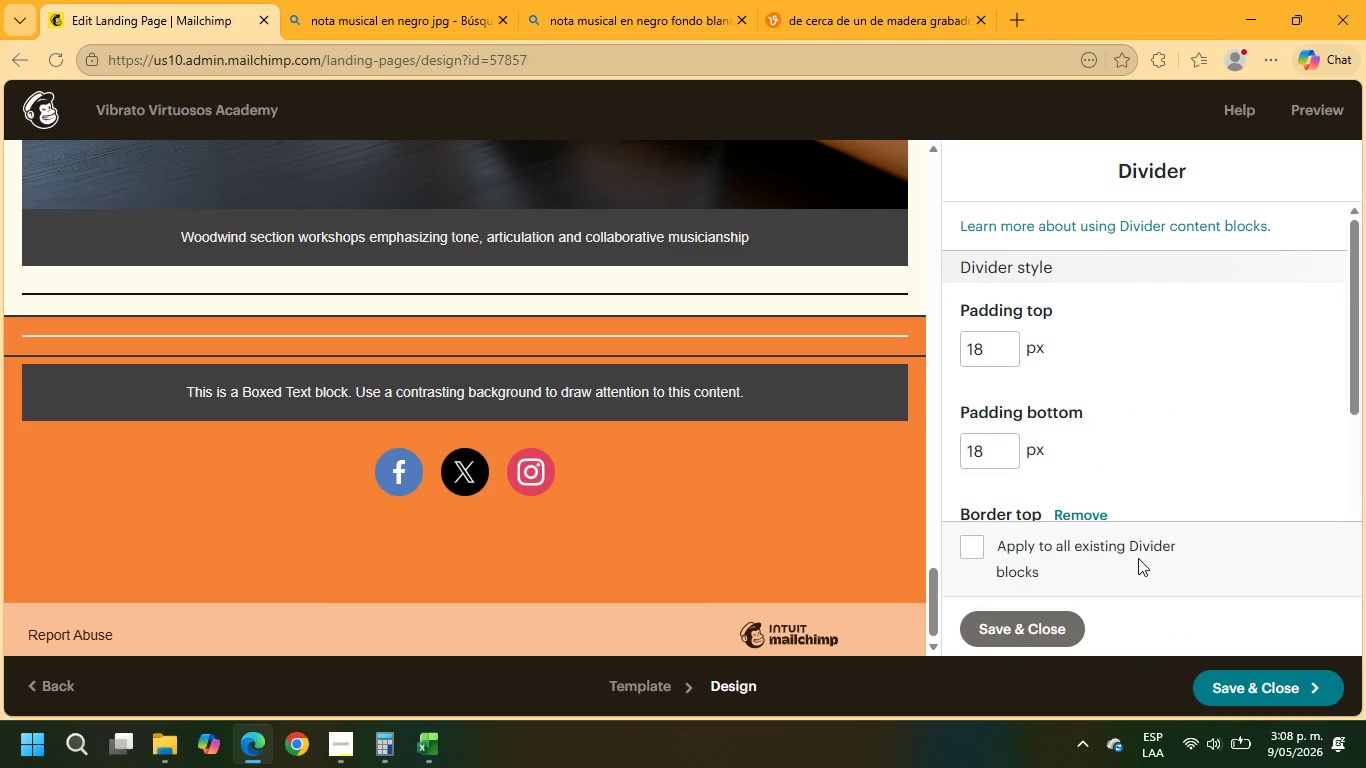 
scroll: coordinate [1004, 449], scroll_direction: down, amount: 3.0
 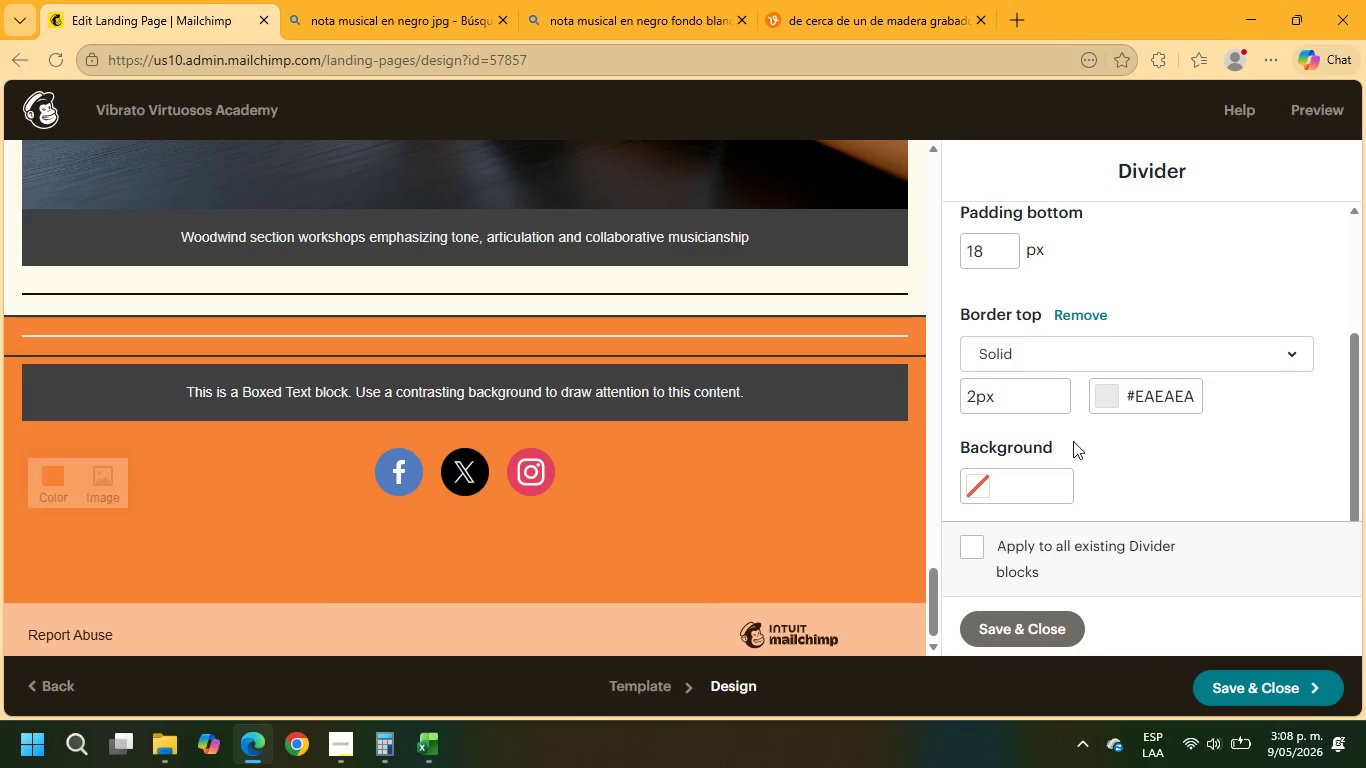 
left_click([1103, 399])
 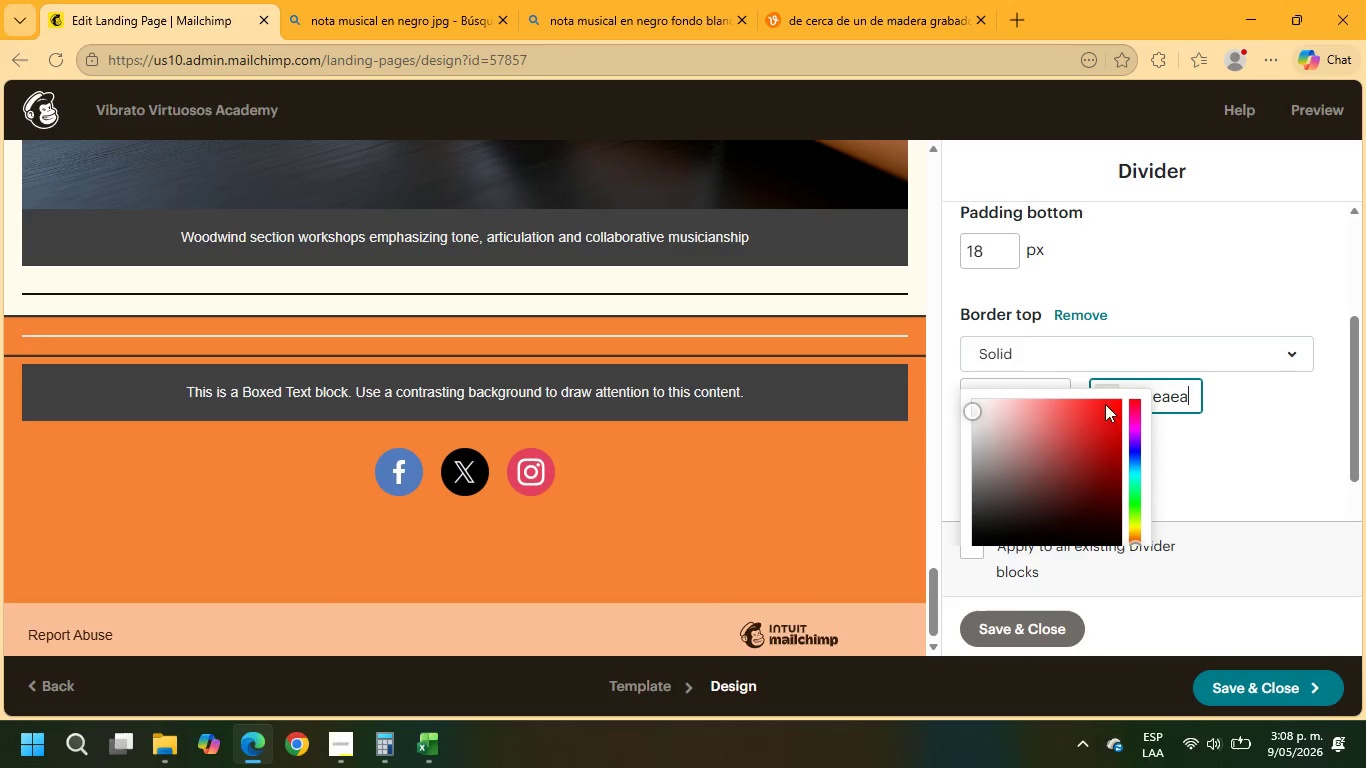 
scroll: coordinate [1121, 433], scroll_direction: down, amount: 4.0
 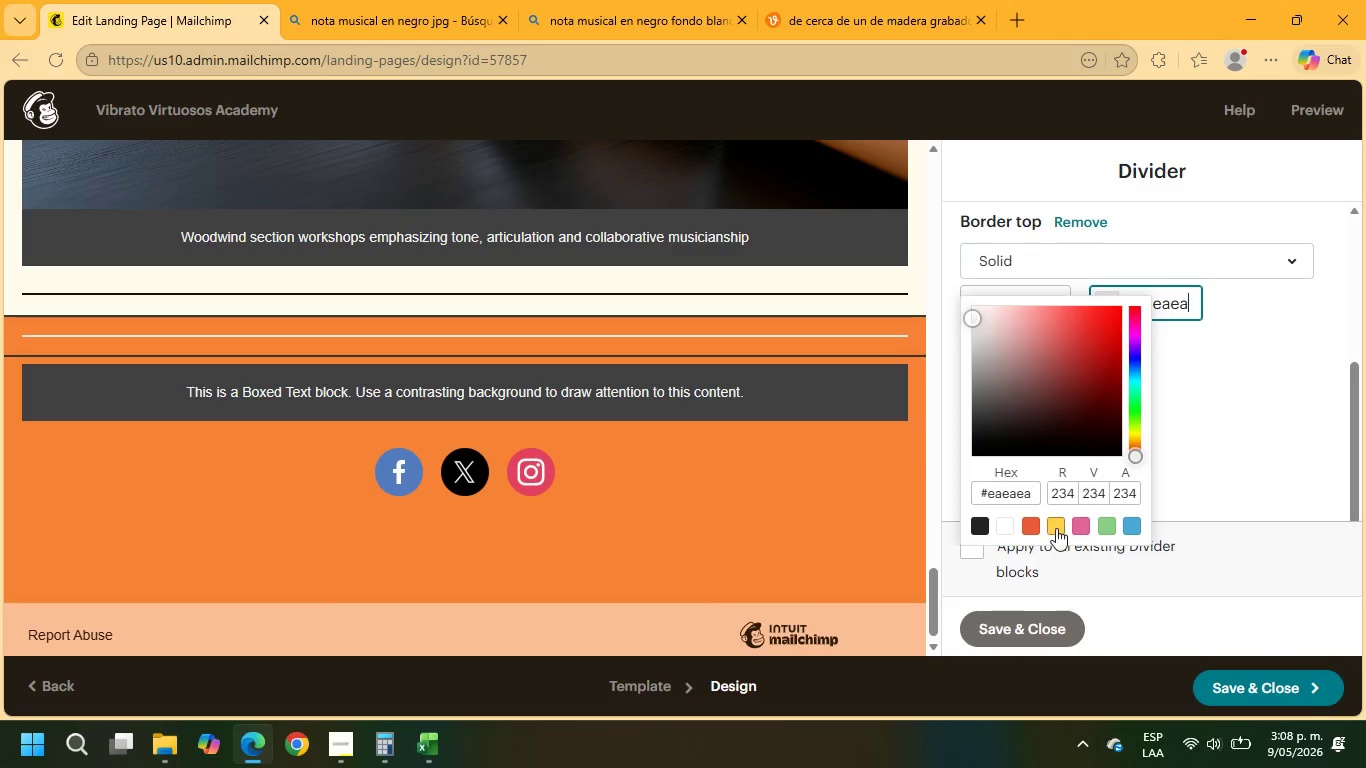 
left_click([1031, 529])
 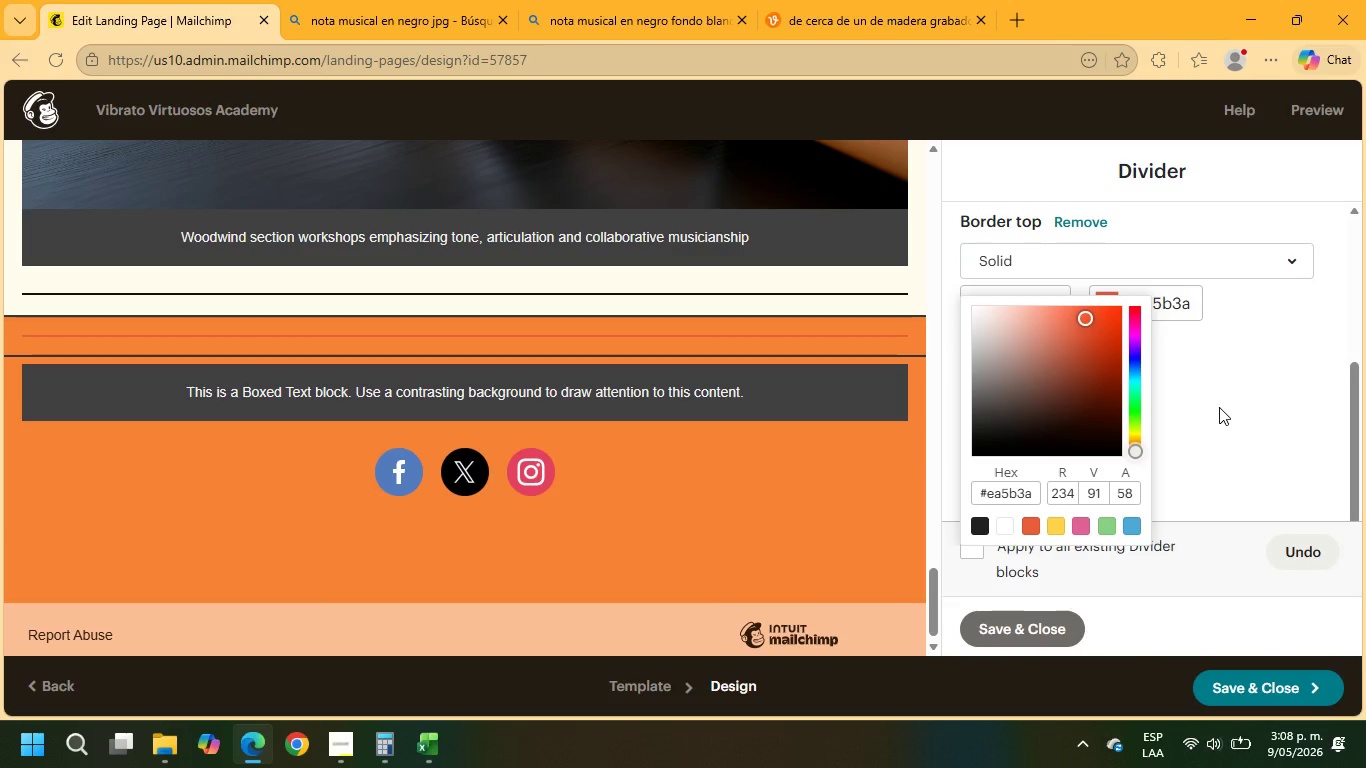 
wait(5.12)
 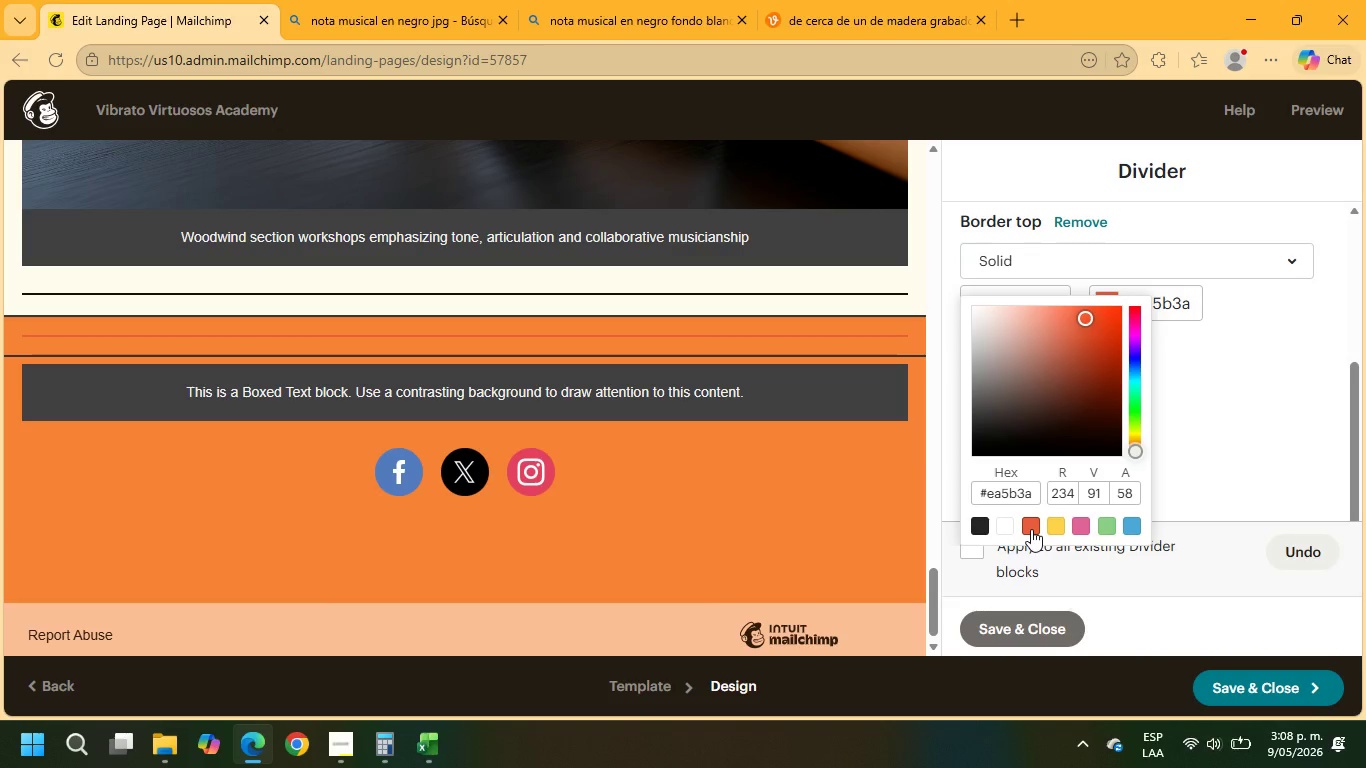 
left_click([1006, 530])
 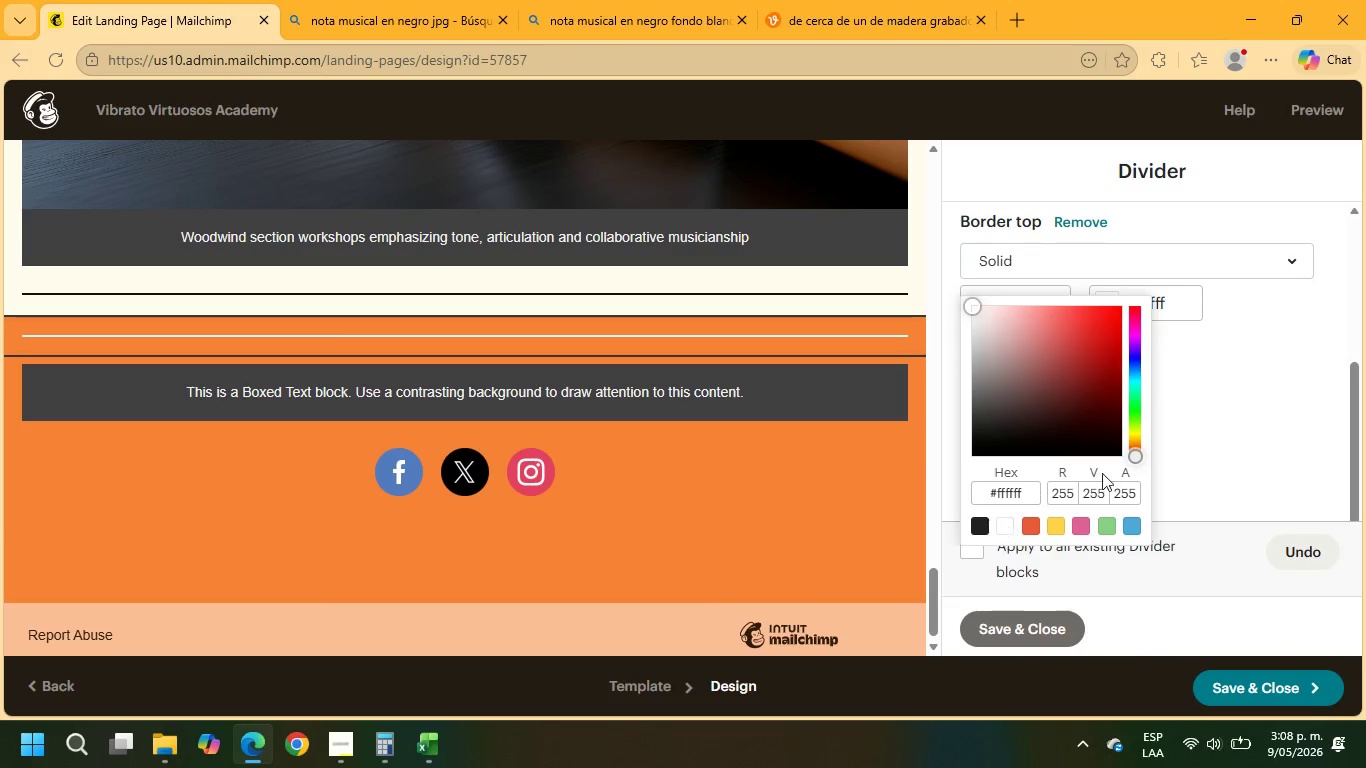 
left_click([1235, 405])
 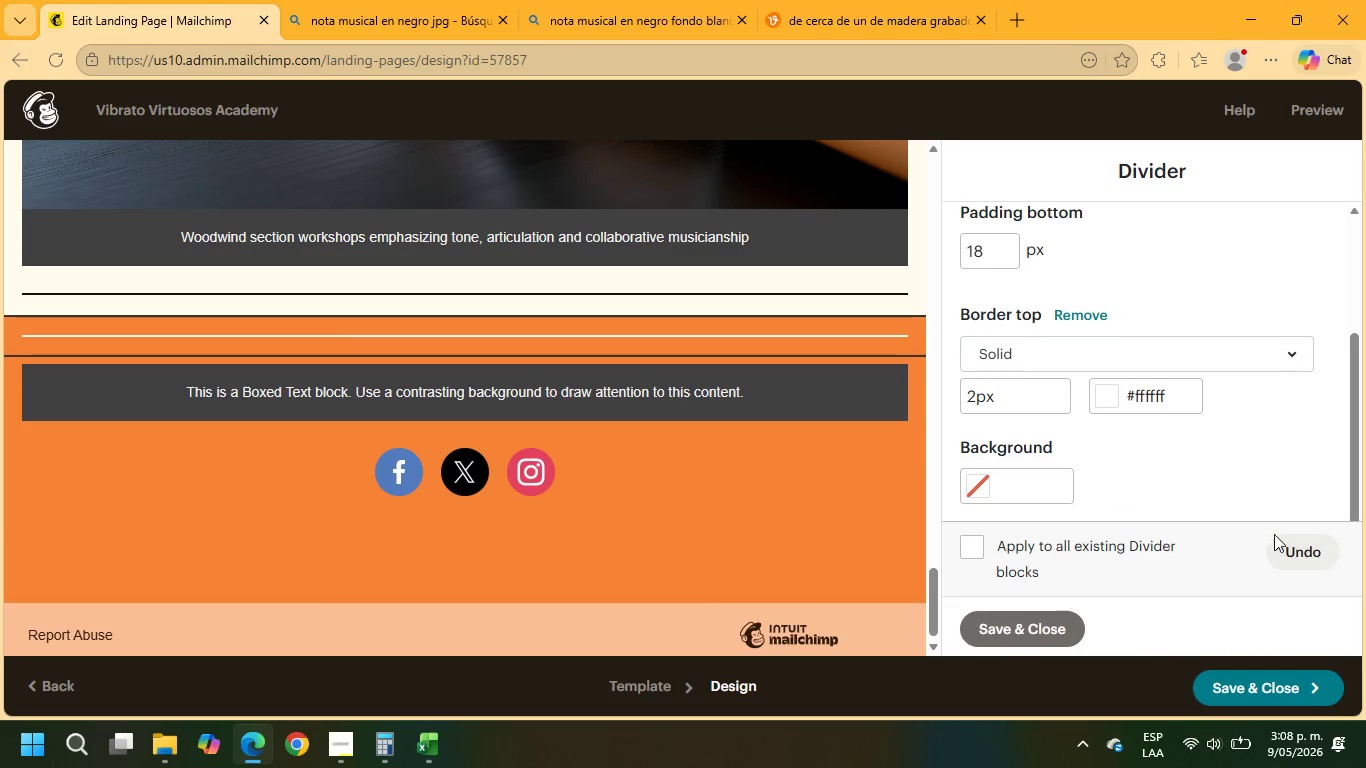 
left_click([1292, 548])
 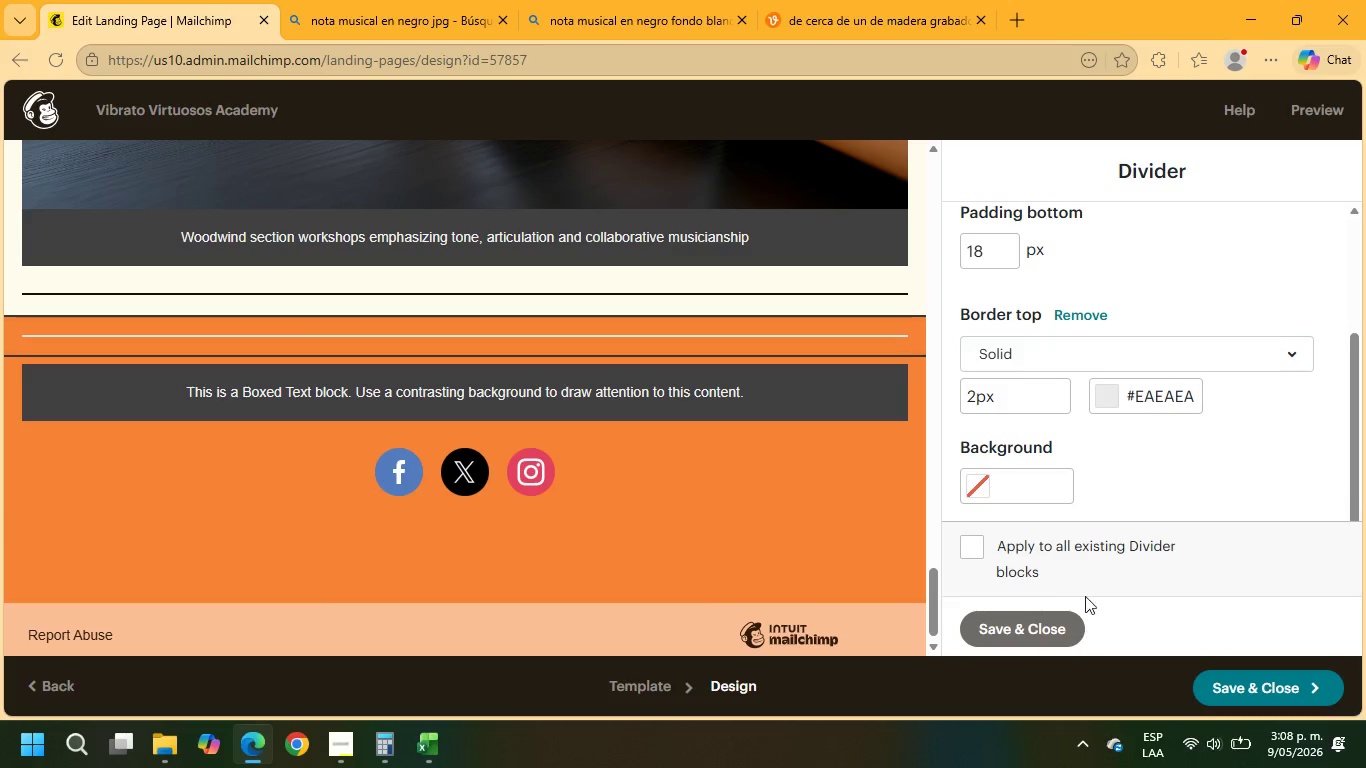 
left_click([1046, 618])
 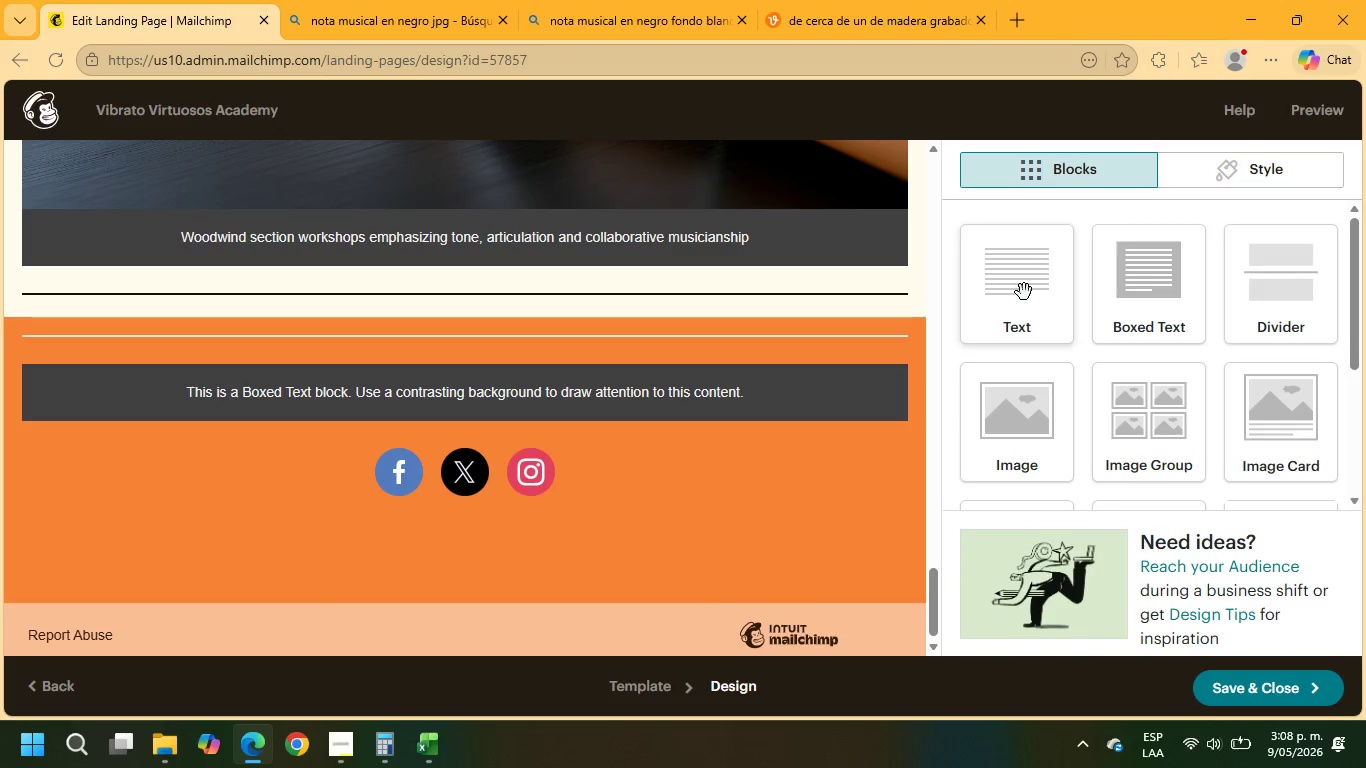 
left_click_drag(start_coordinate=[1031, 292], to_coordinate=[824, 354])
 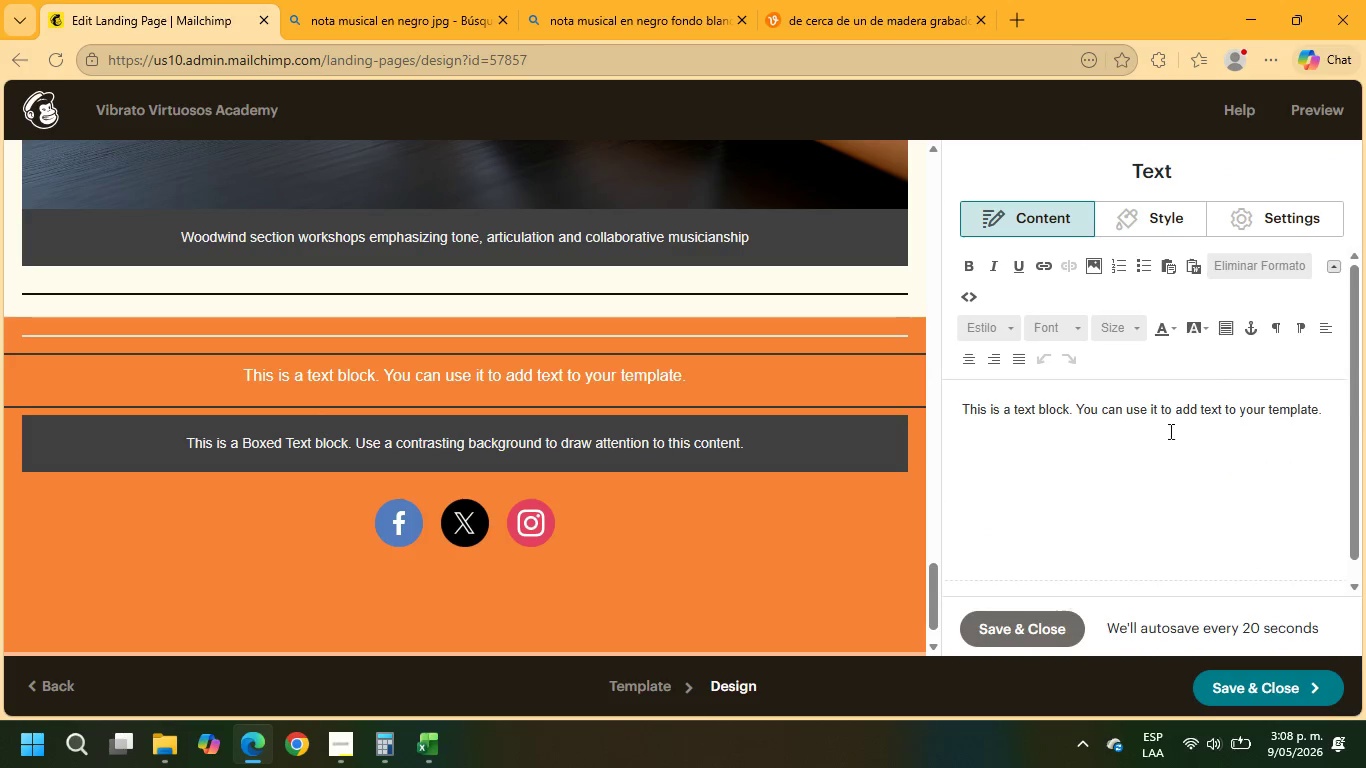 
left_click_drag(start_coordinate=[1328, 412], to_coordinate=[904, 395])
 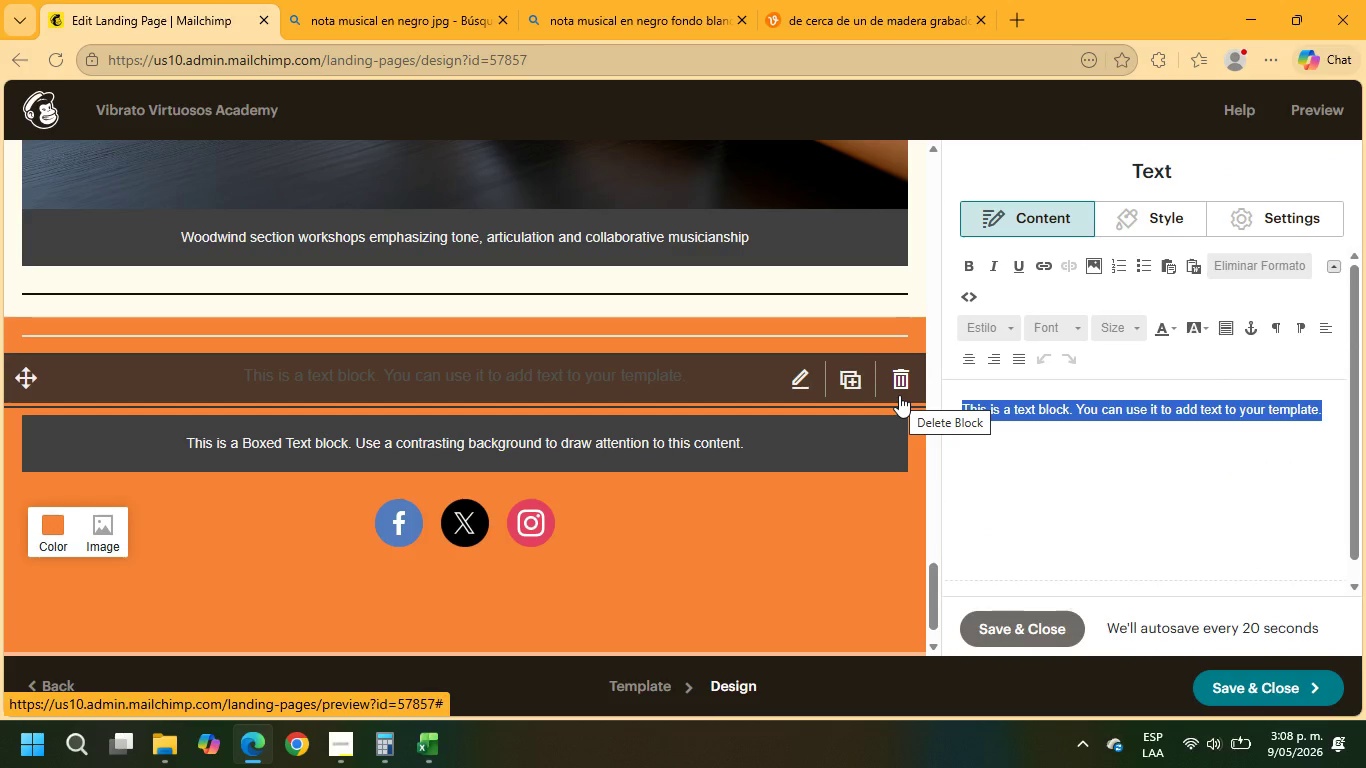 
type(TESTIMONAL)
key(Backspace)
key(Backspace)
type(IALS)
 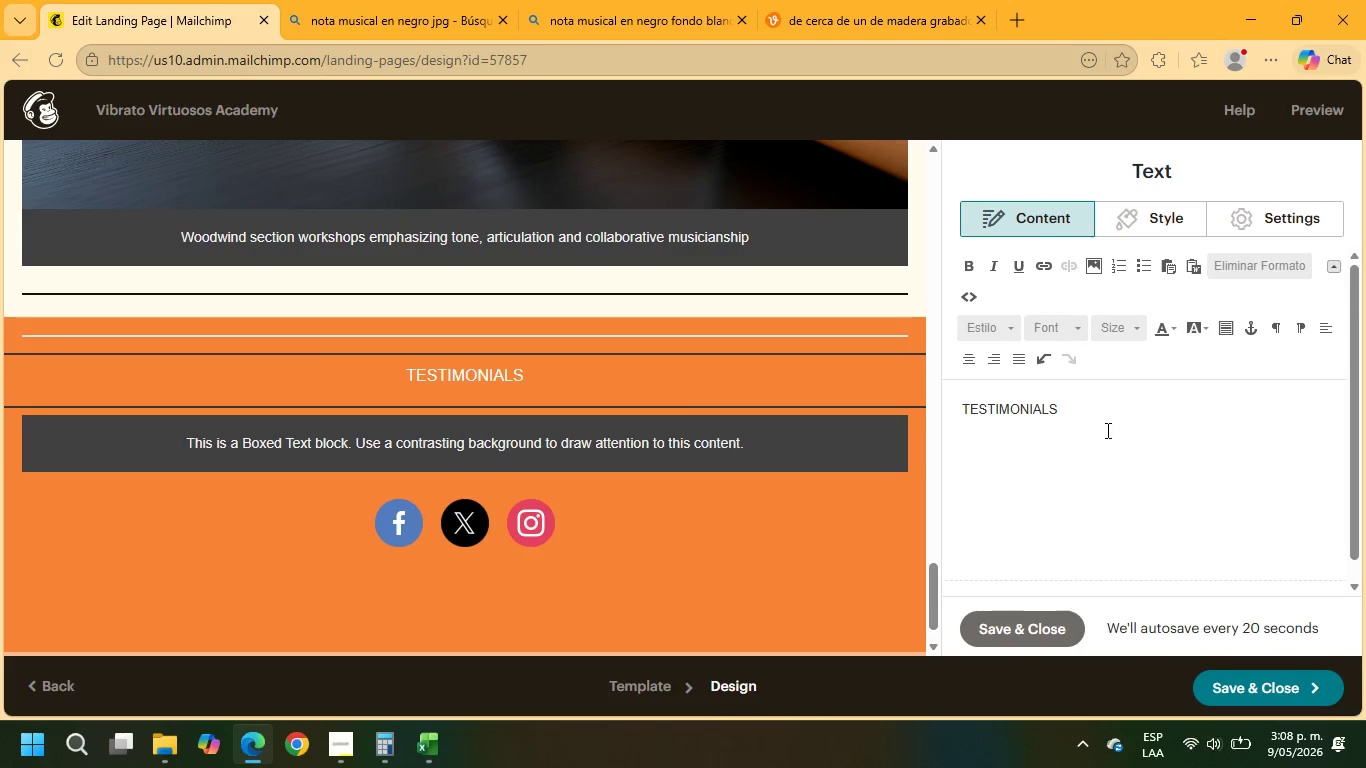 
left_click_drag(start_coordinate=[1107, 417], to_coordinate=[935, 399])
 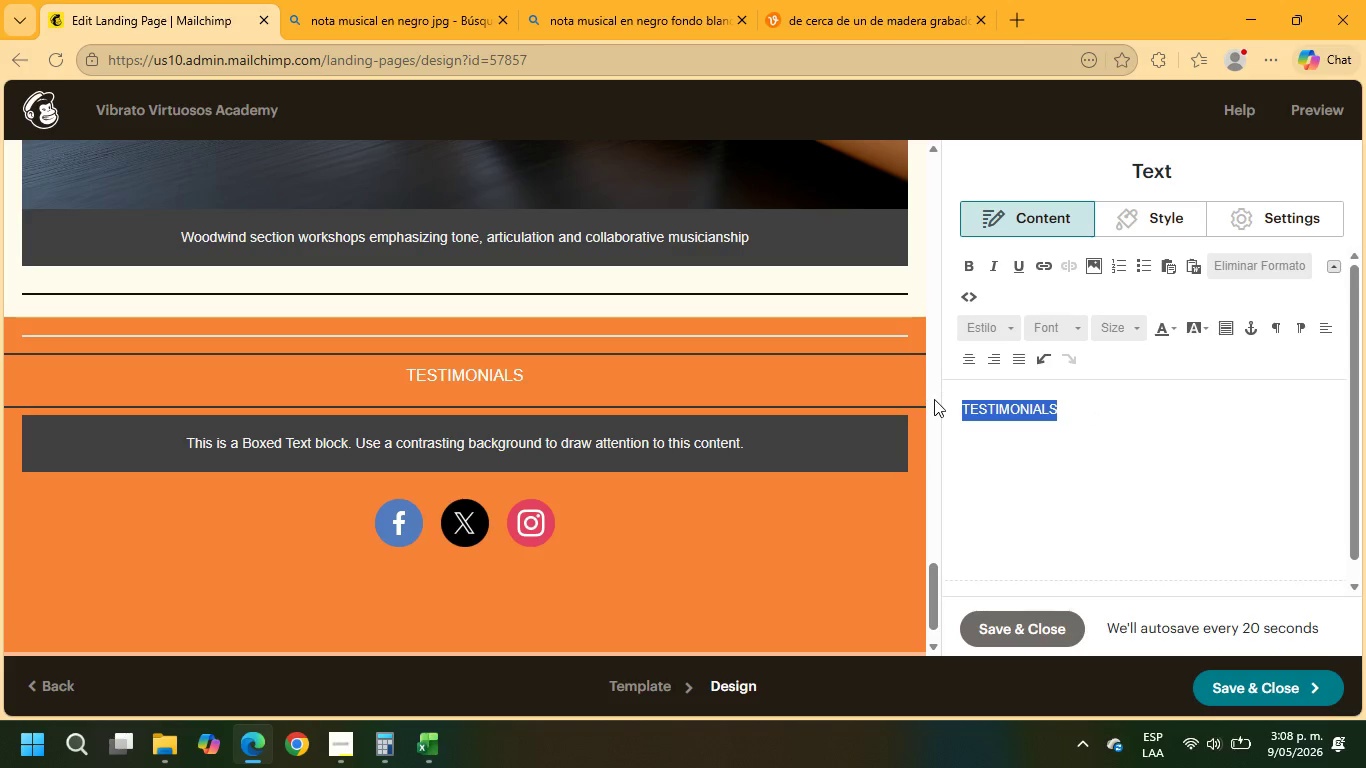 
type(WHAT PARTNER SCHOLLS)
key(Backspace)
key(Backspace)
key(Backspace)
type(OL ARE SAYING)
 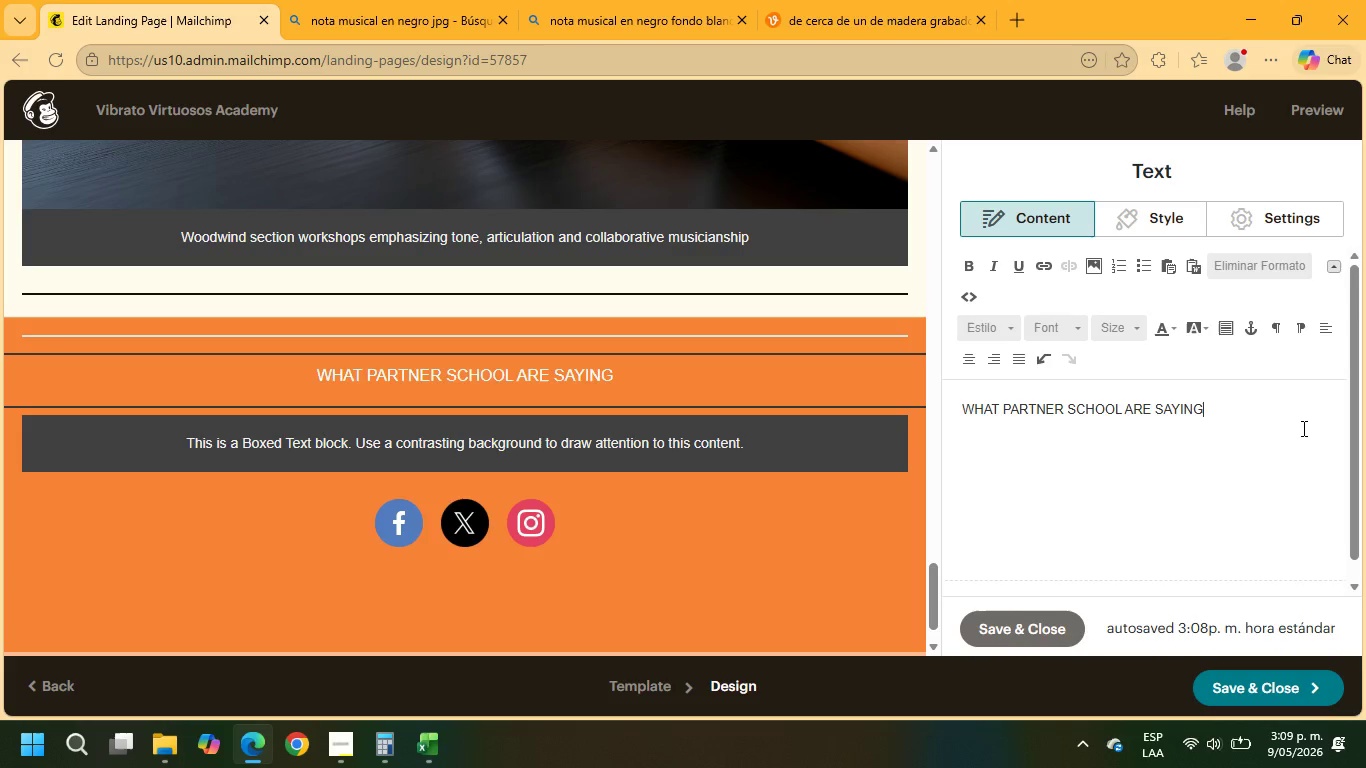 
type( - TESTIOMINA)
key(Backspace)
key(Backspace)
key(Backspace)
key(Backspace)
key(Backspace)
type(MONA)
key(Backspace)
type(IALS)
 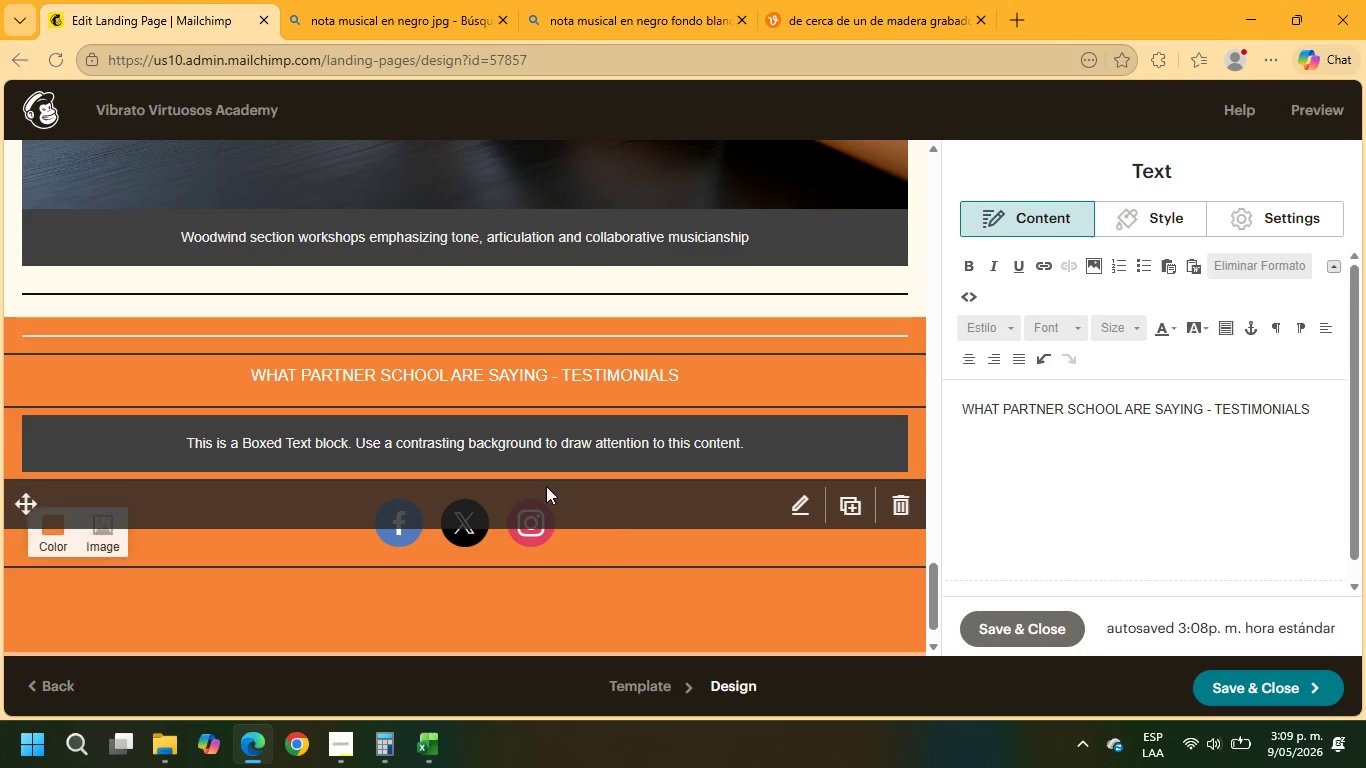 
scroll: coordinate [557, 367], scroll_direction: up, amount: 25.0
 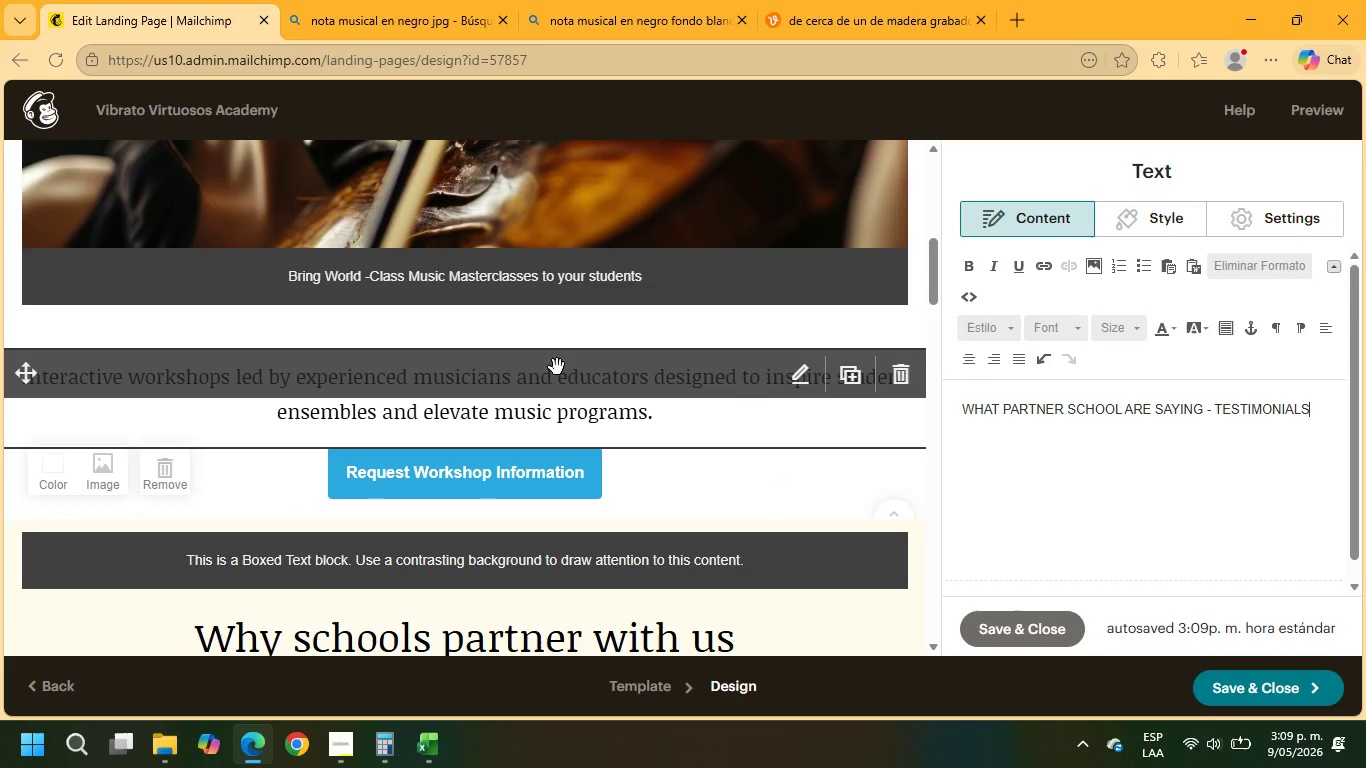 
scroll: coordinate [555, 388], scroll_direction: down, amount: 37.0
 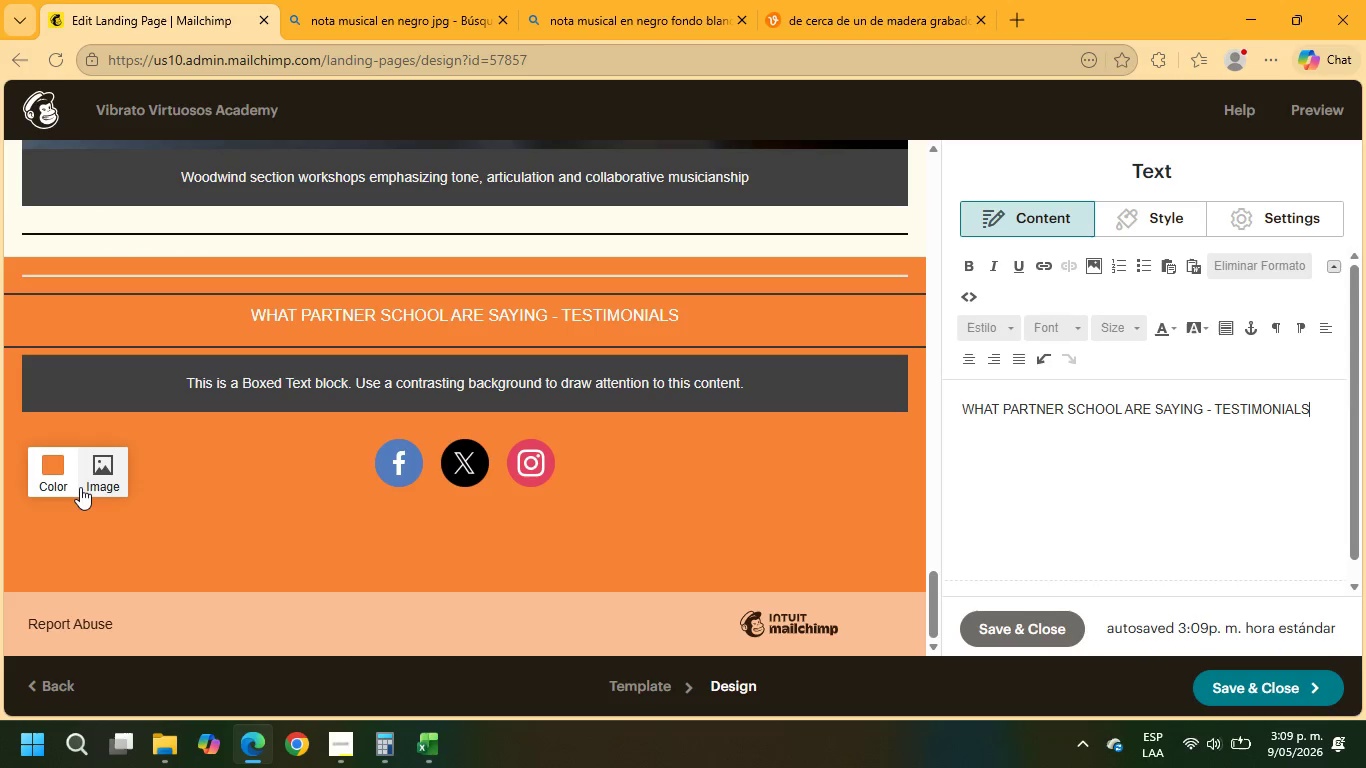 
left_click([51, 475])
 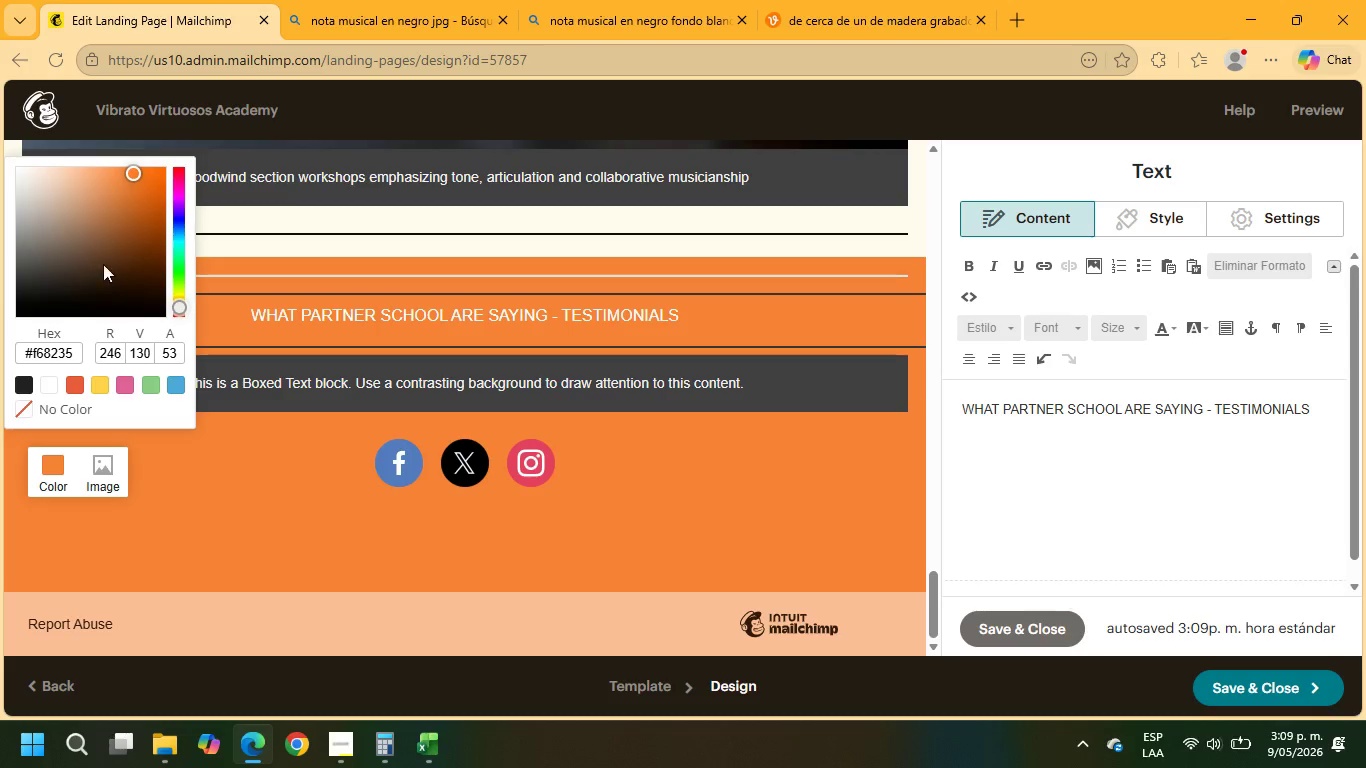 
left_click_drag(start_coordinate=[131, 168], to_coordinate=[27, 208])
 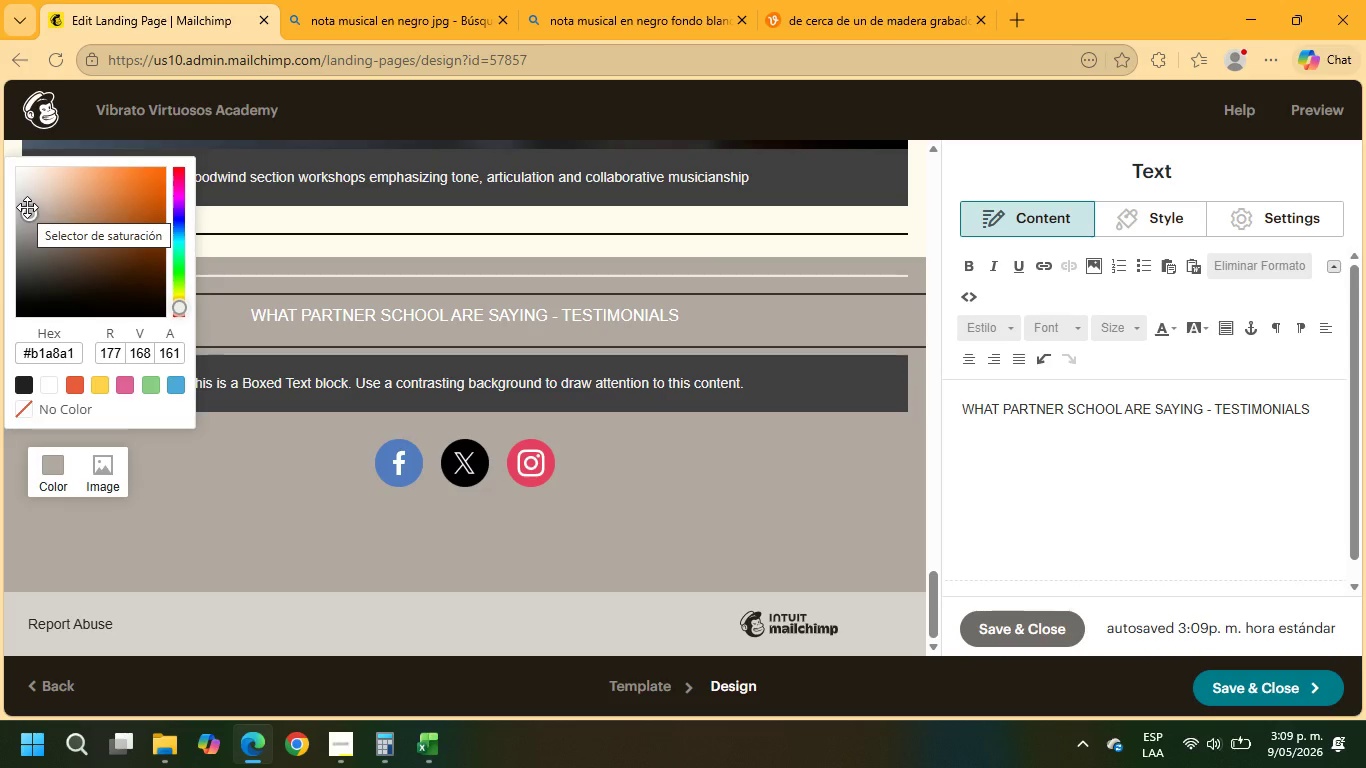 
left_click_drag(start_coordinate=[27, 207], to_coordinate=[20, 191])
 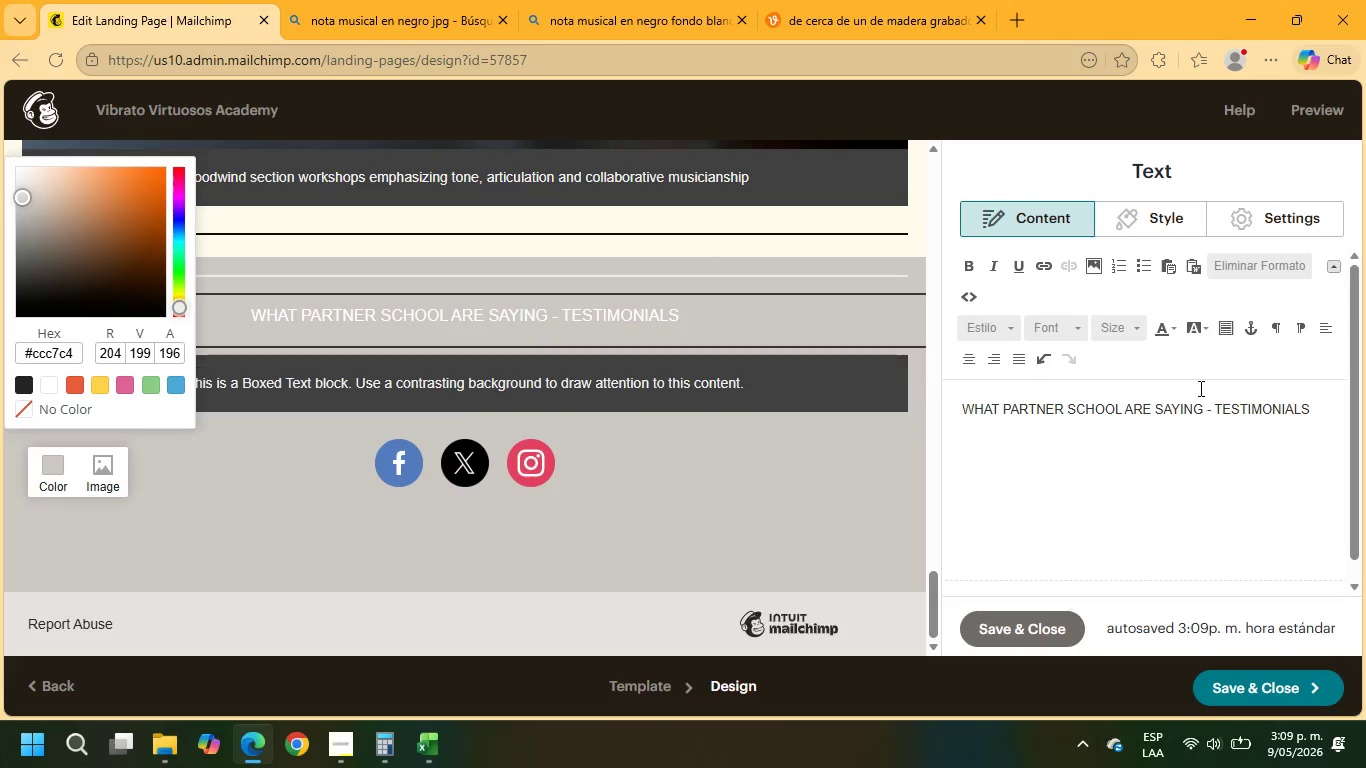 
left_click_drag(start_coordinate=[1324, 413], to_coordinate=[903, 386])
 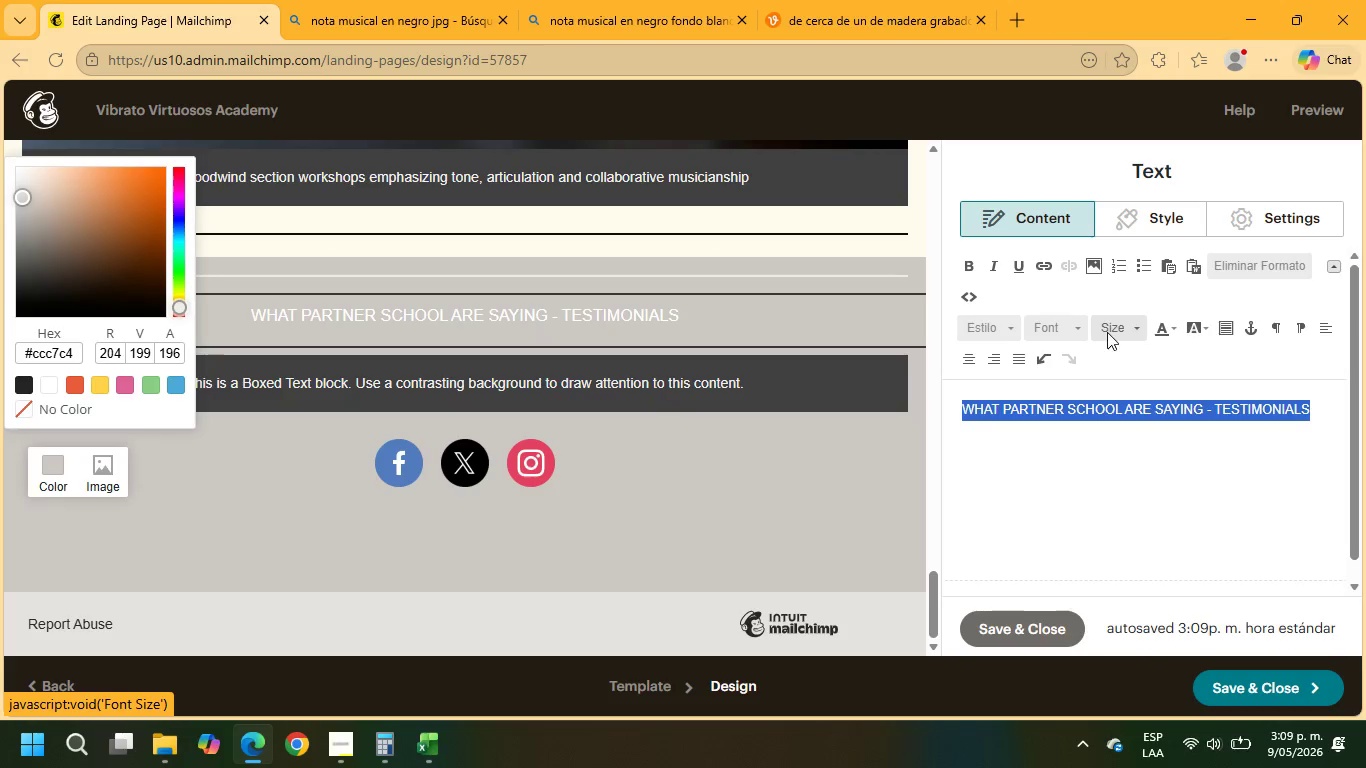 
left_click([1052, 329])
 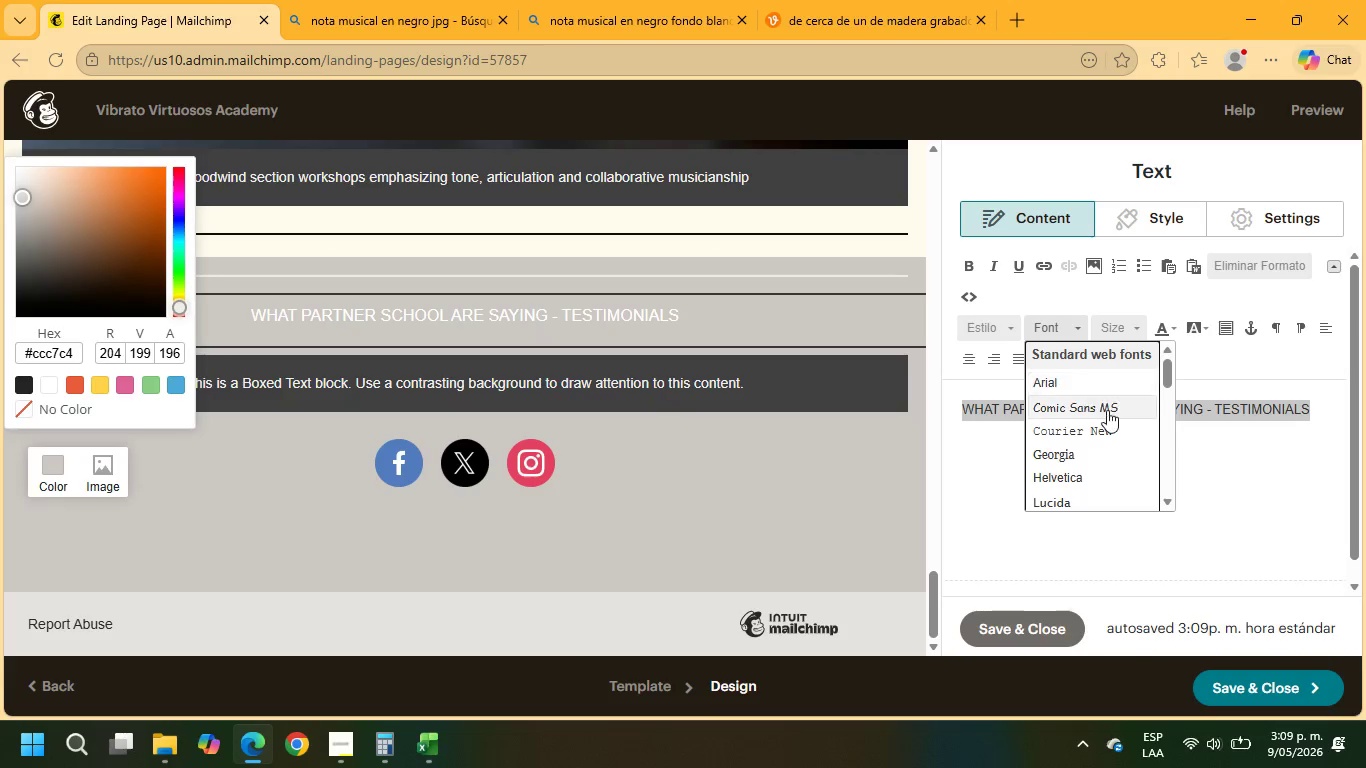 
scroll: coordinate [1107, 427], scroll_direction: down, amount: 10.0
 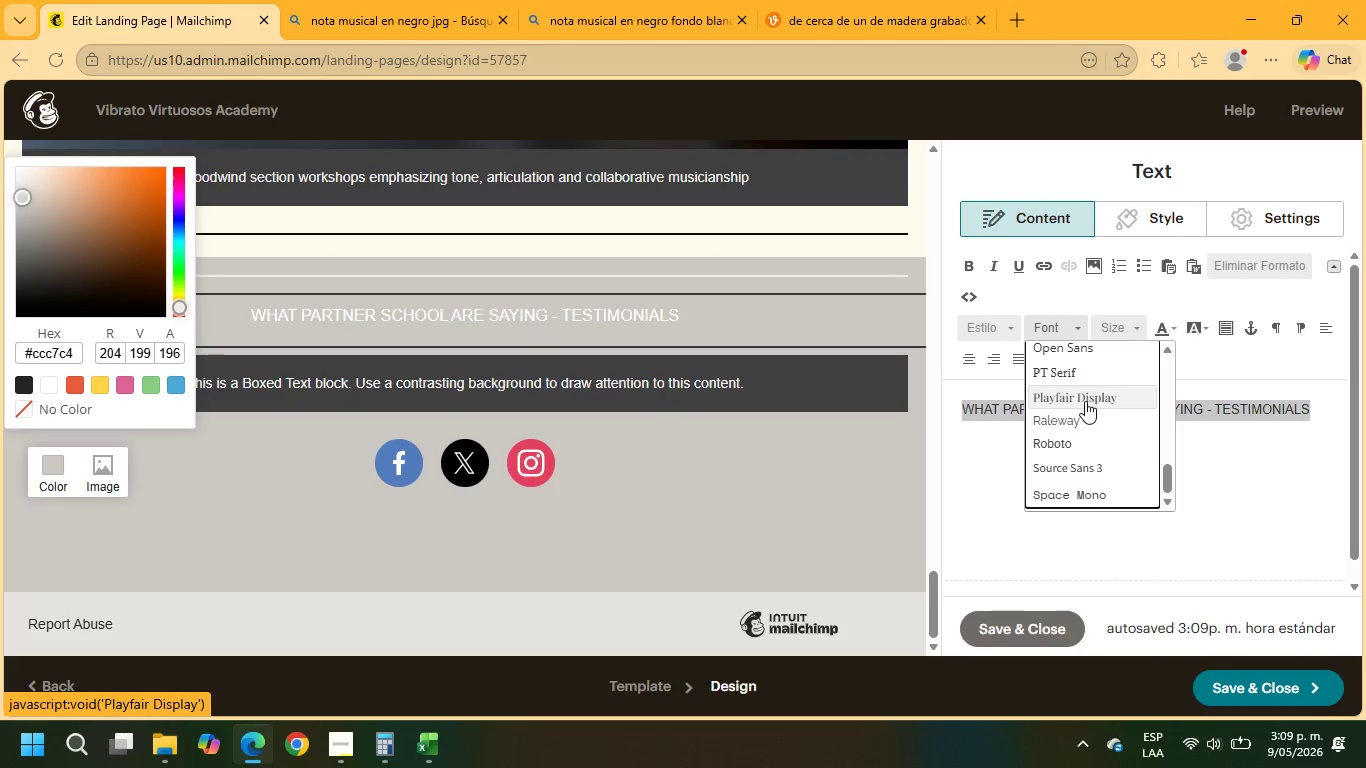 
left_click([1085, 400])
 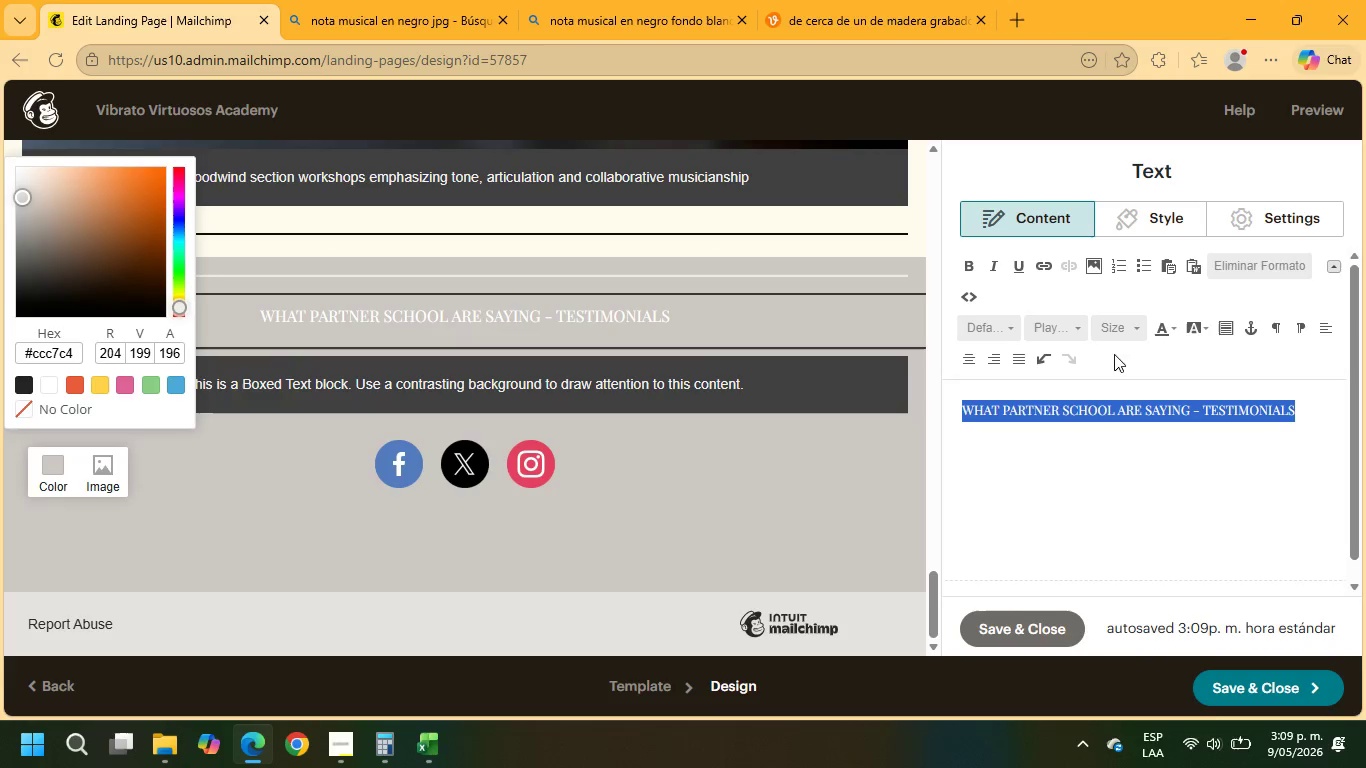 
left_click([1167, 326])
 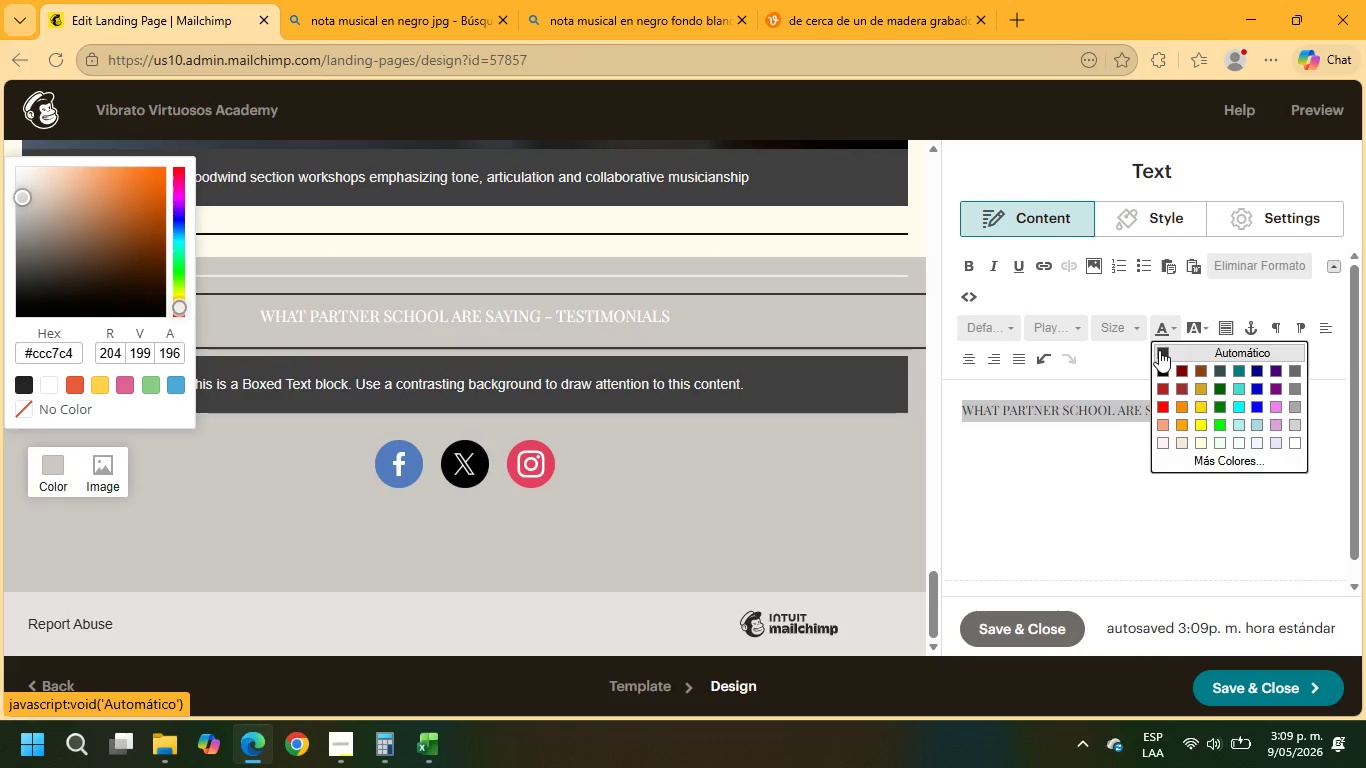 
left_click([1159, 350])
 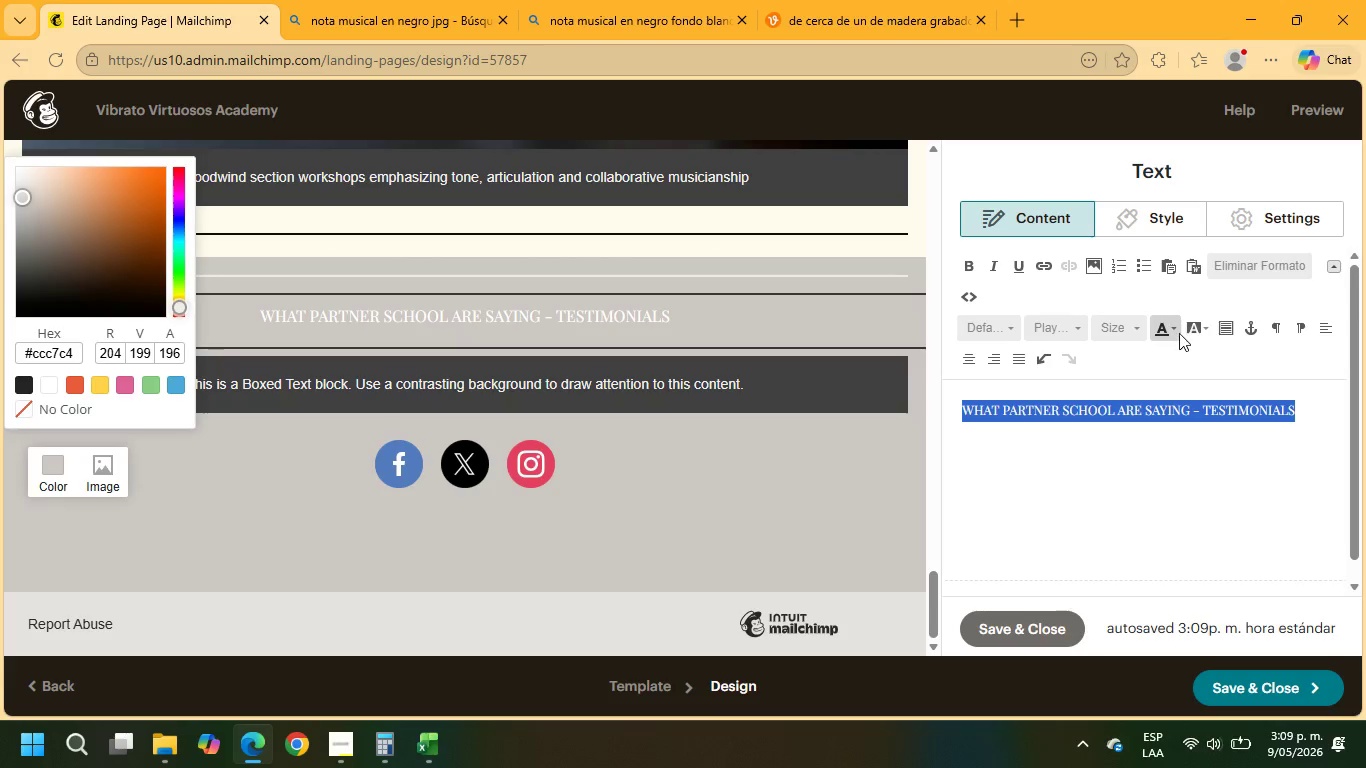 
left_click([1172, 331])
 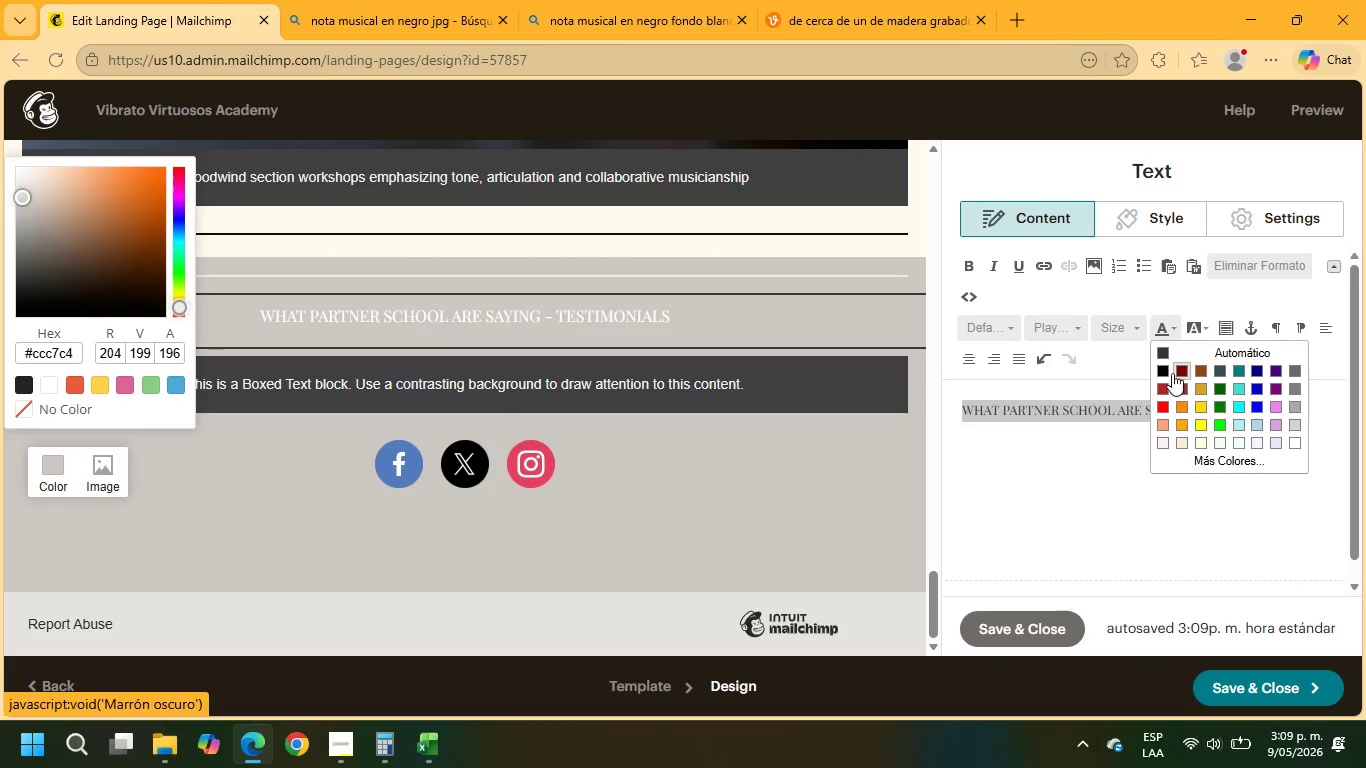 
left_click([1160, 367])
 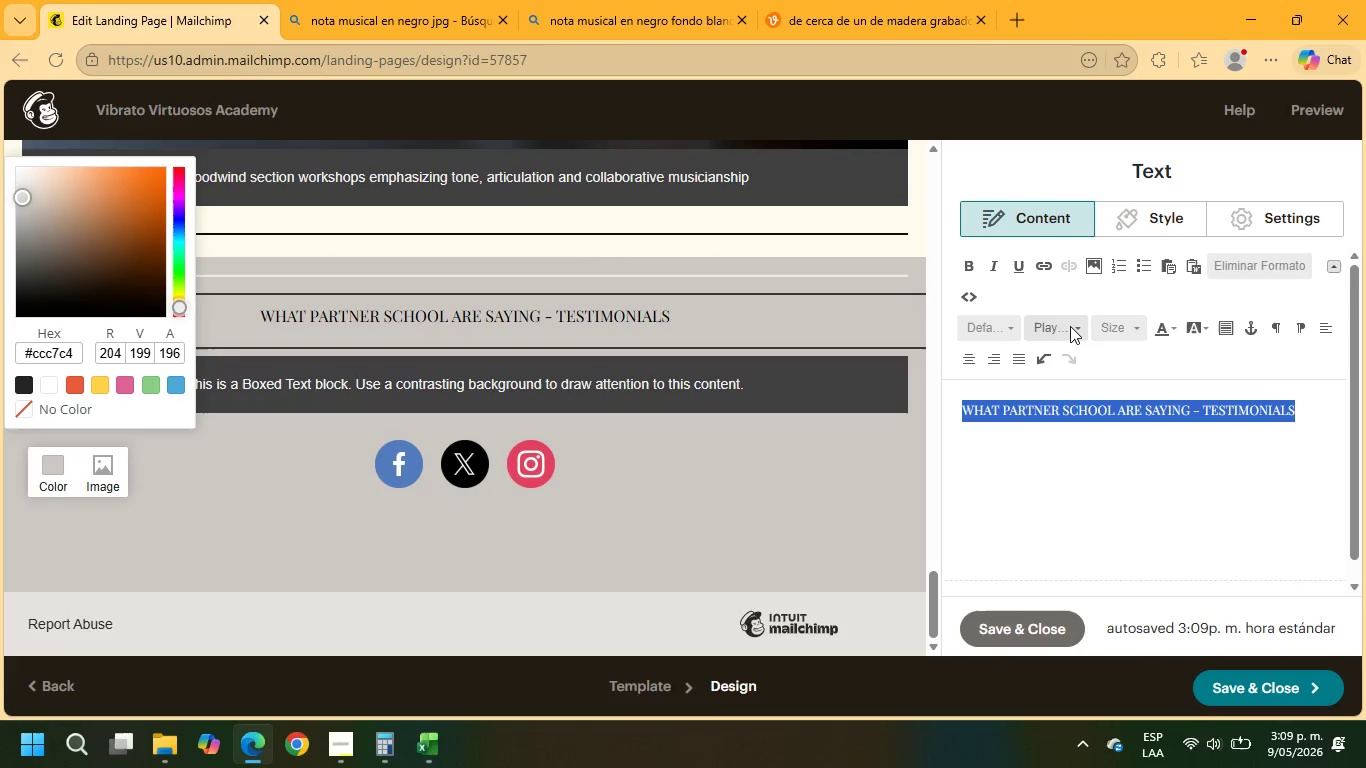 
left_click([1122, 332])
 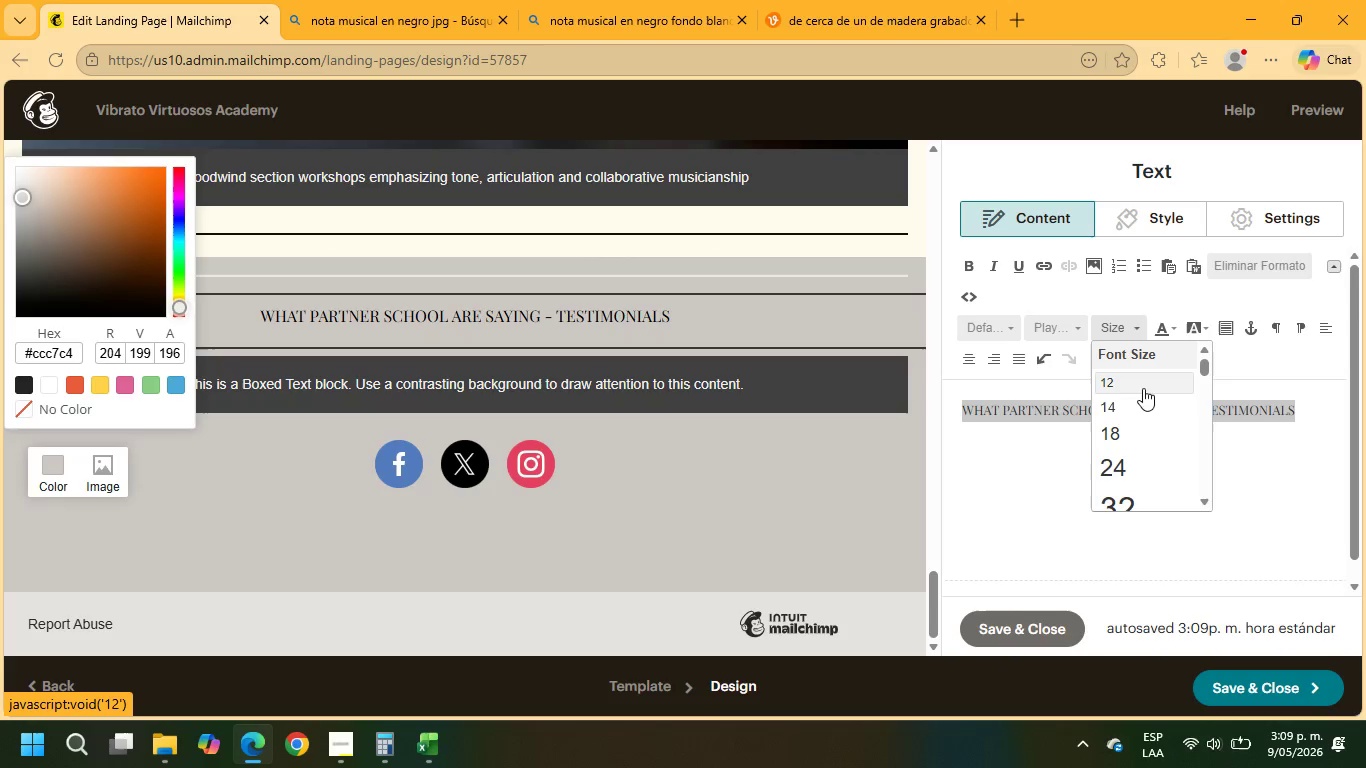 
scroll: coordinate [1168, 422], scroll_direction: down, amount: 1.0
 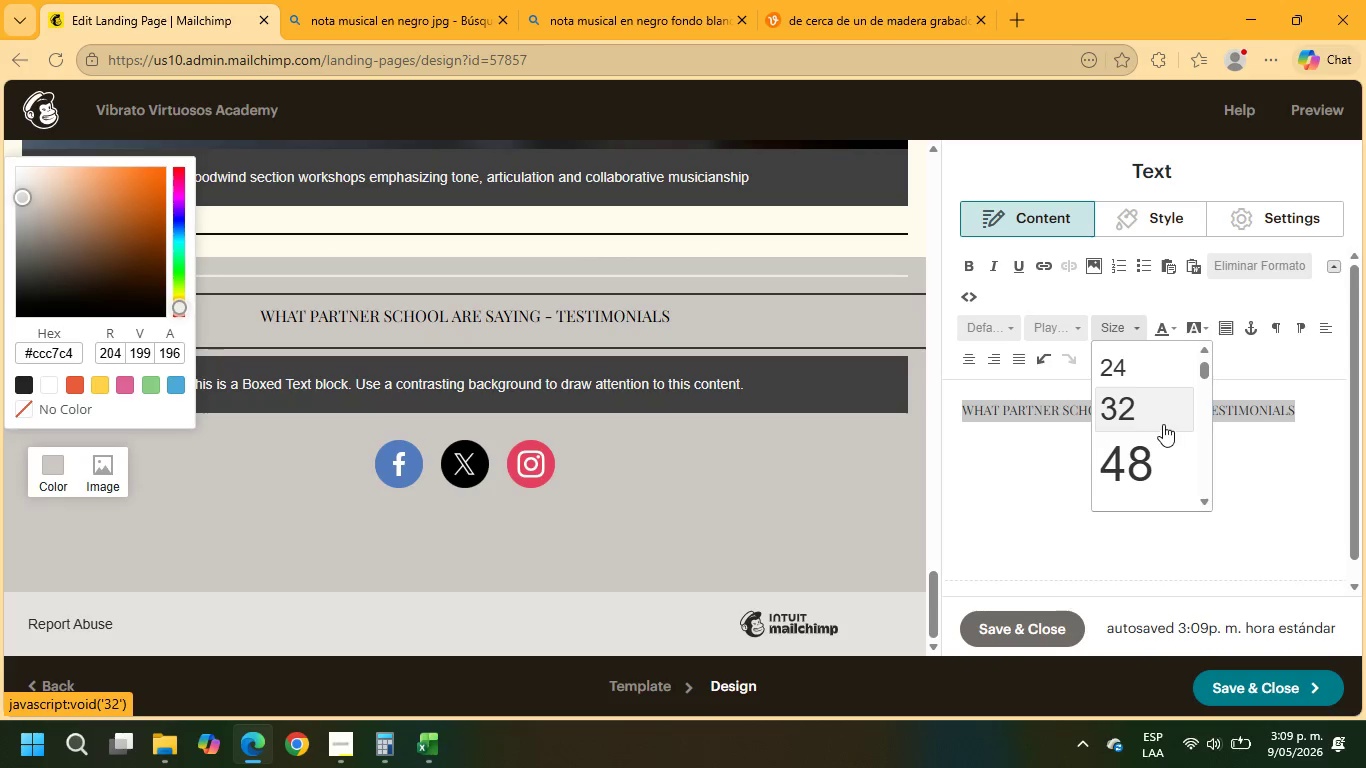 
left_click([1156, 409])
 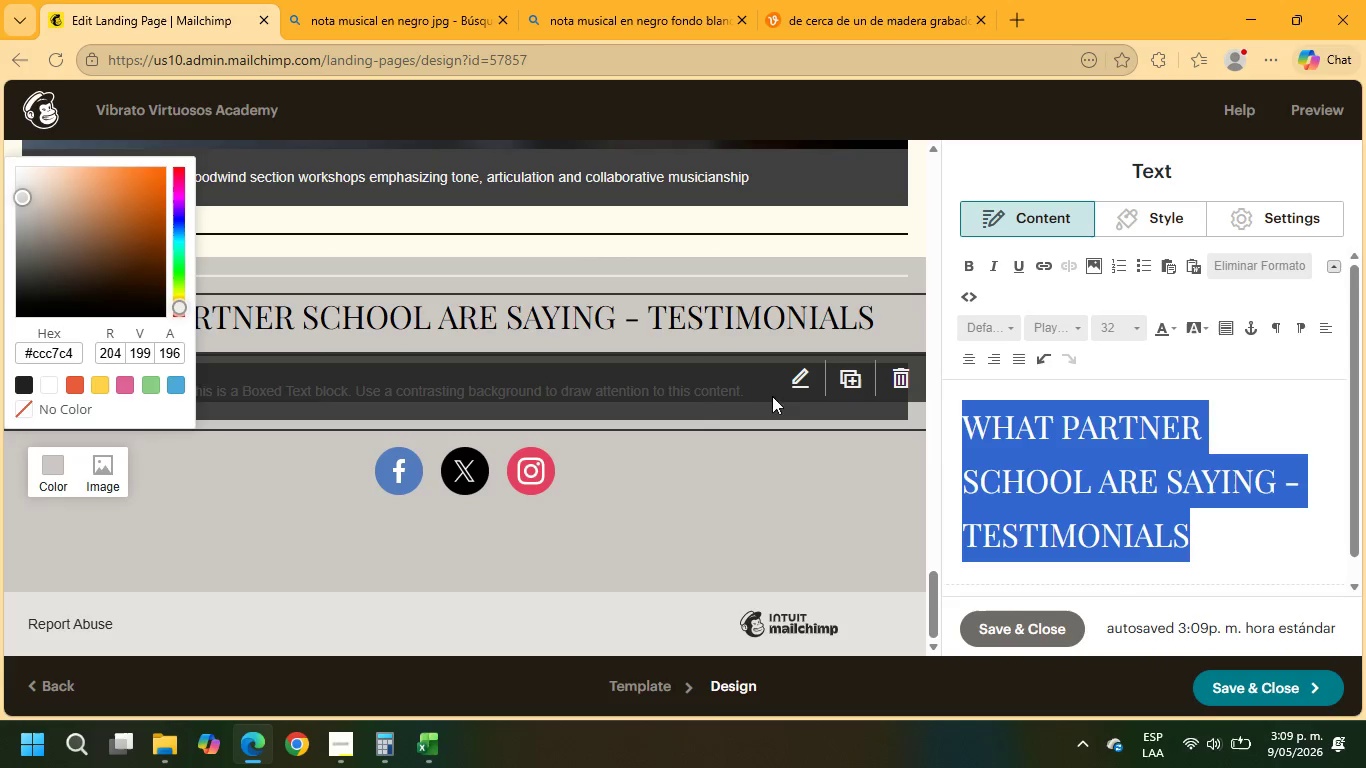 
left_click([731, 391])
 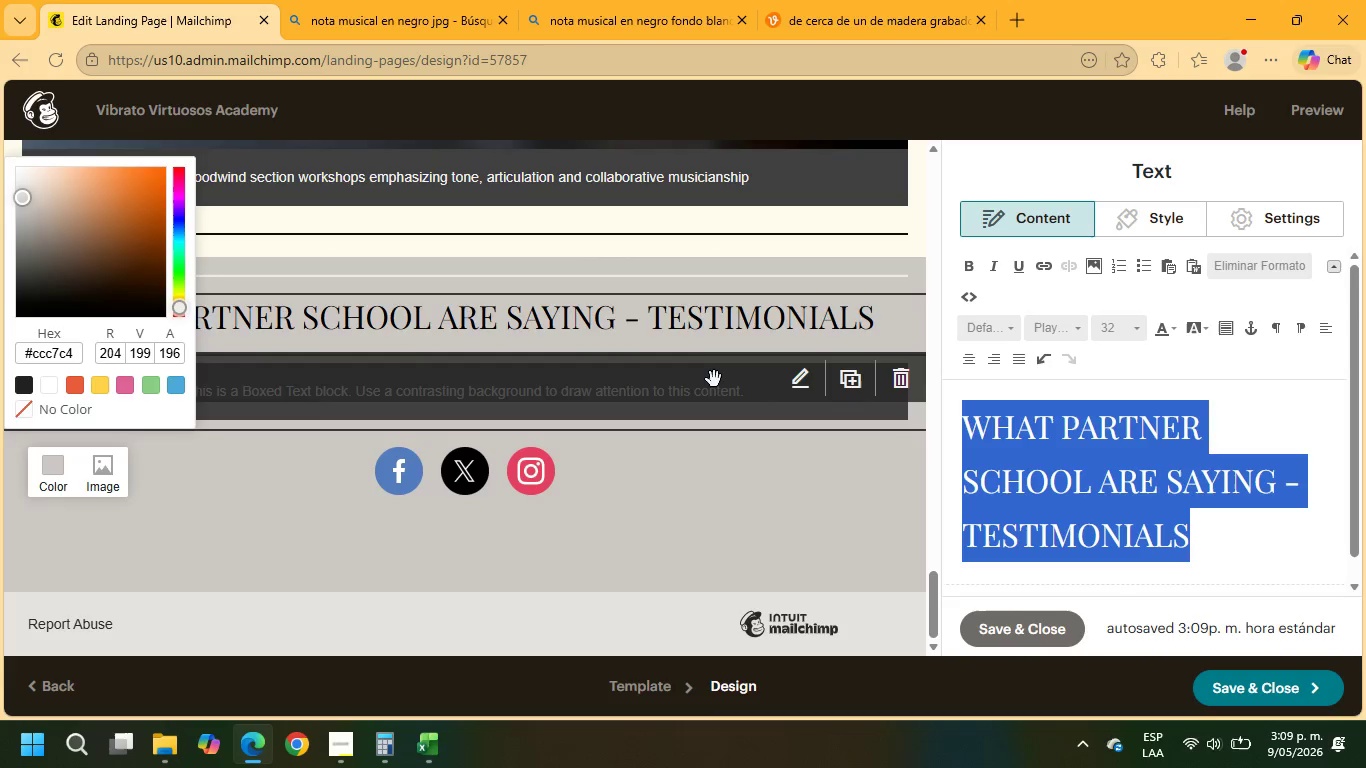 
scroll: coordinate [701, 348], scroll_direction: up, amount: 24.0
 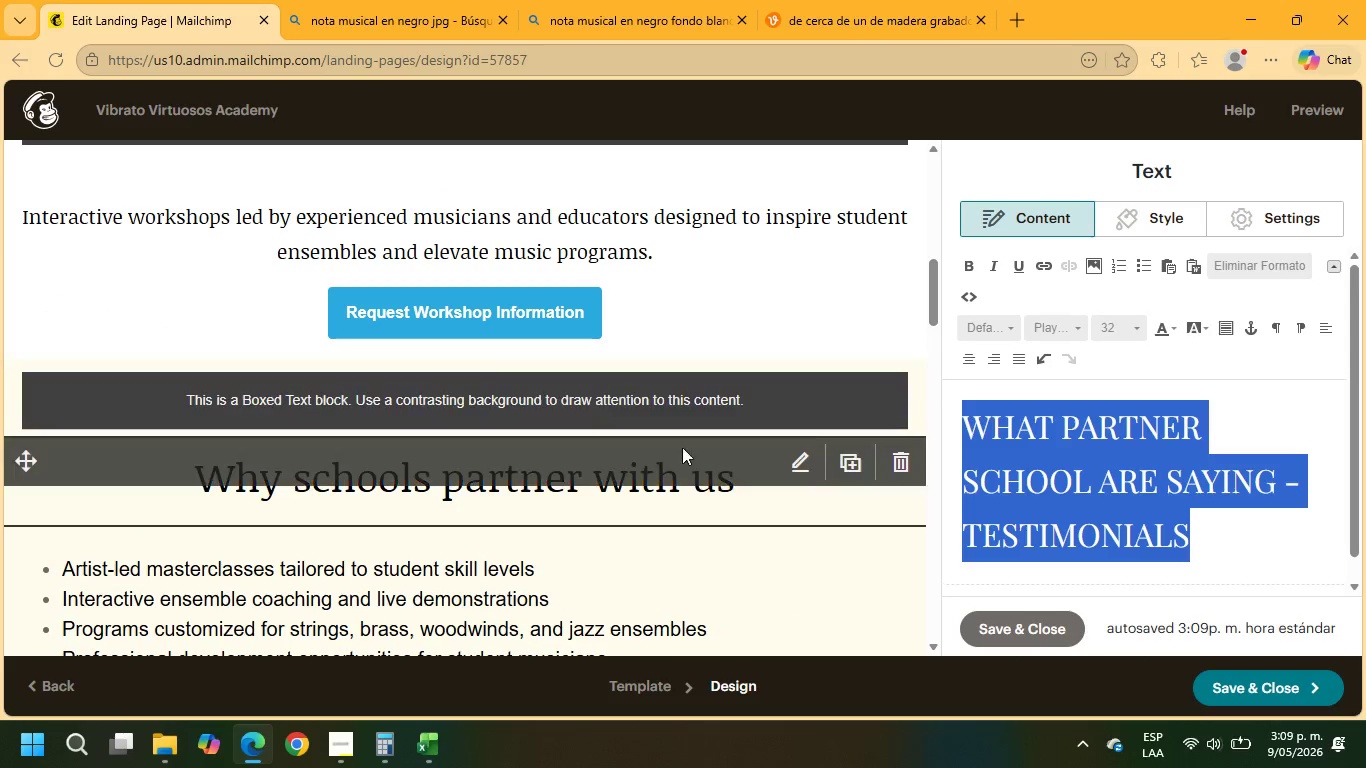 
left_click([674, 474])
 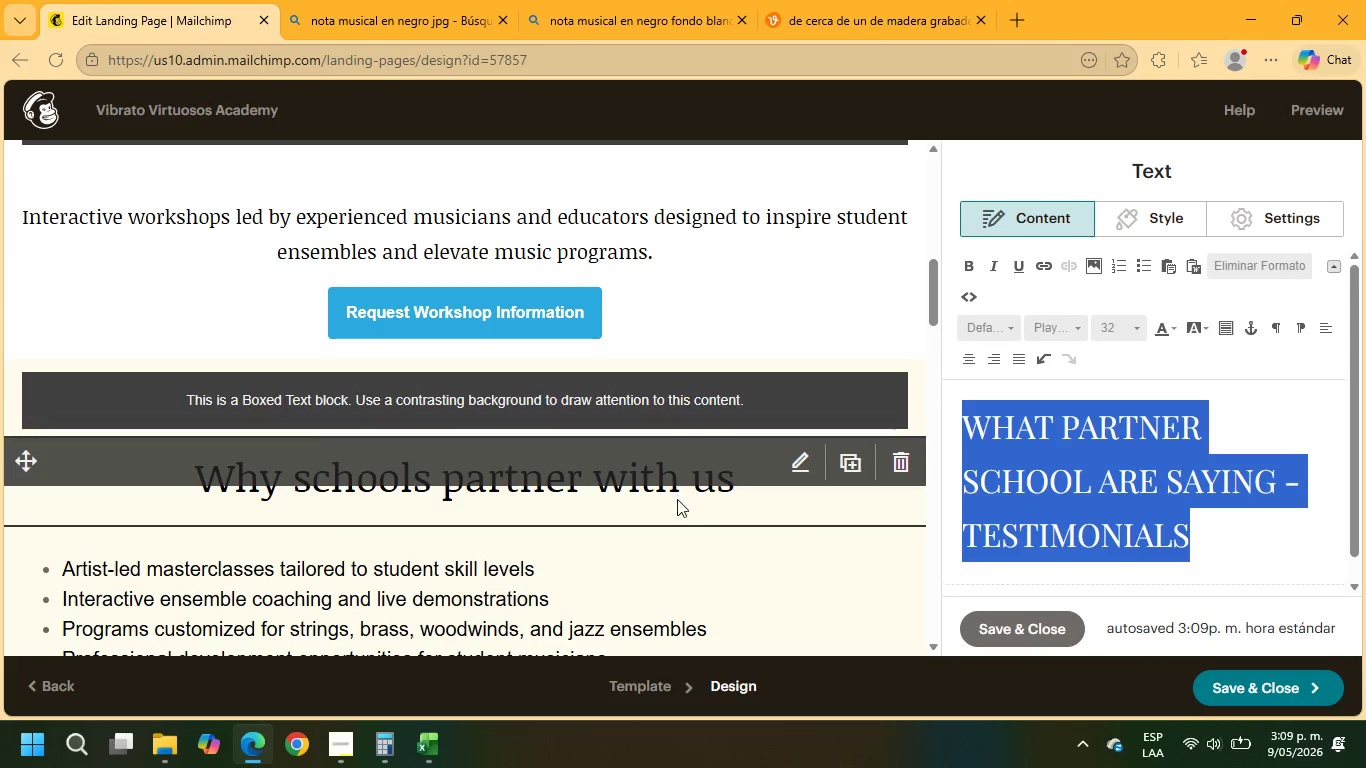 
left_click([677, 501])
 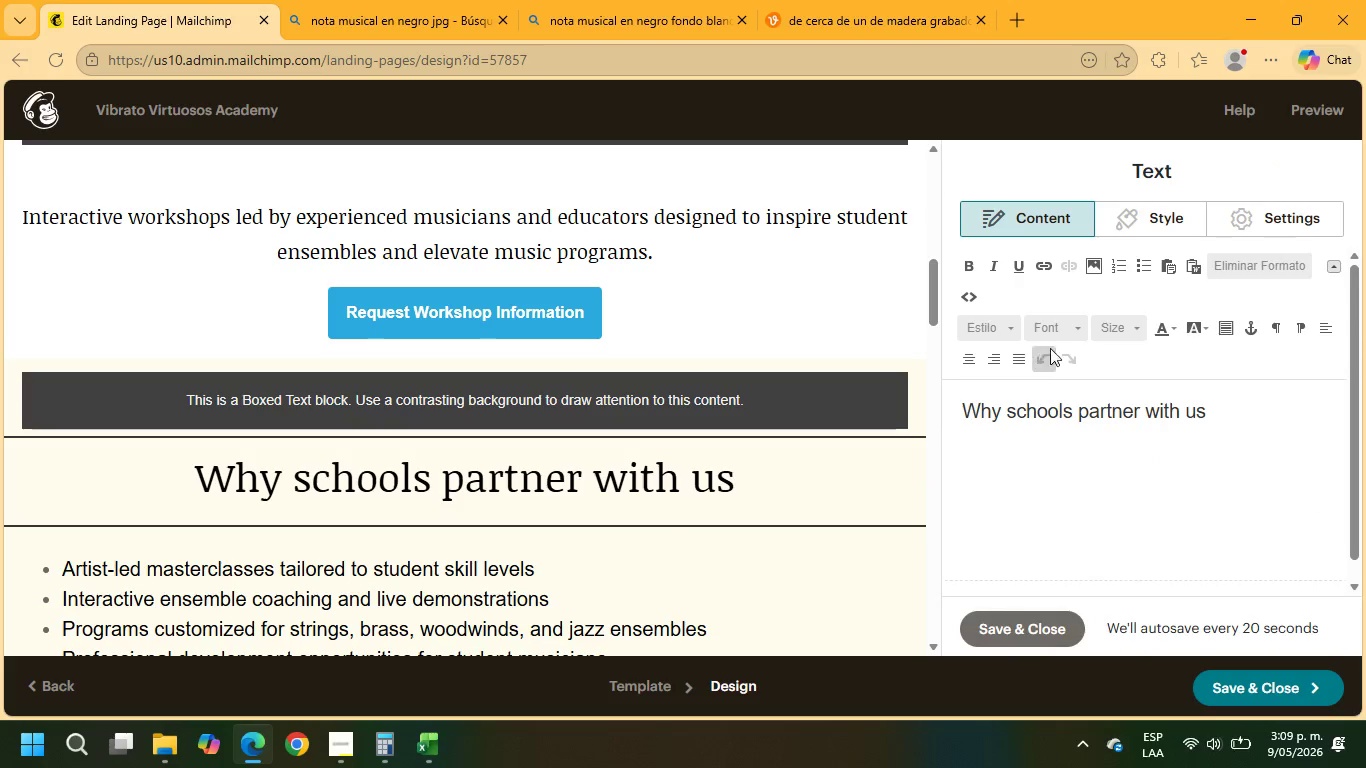 
left_click([1052, 330])
 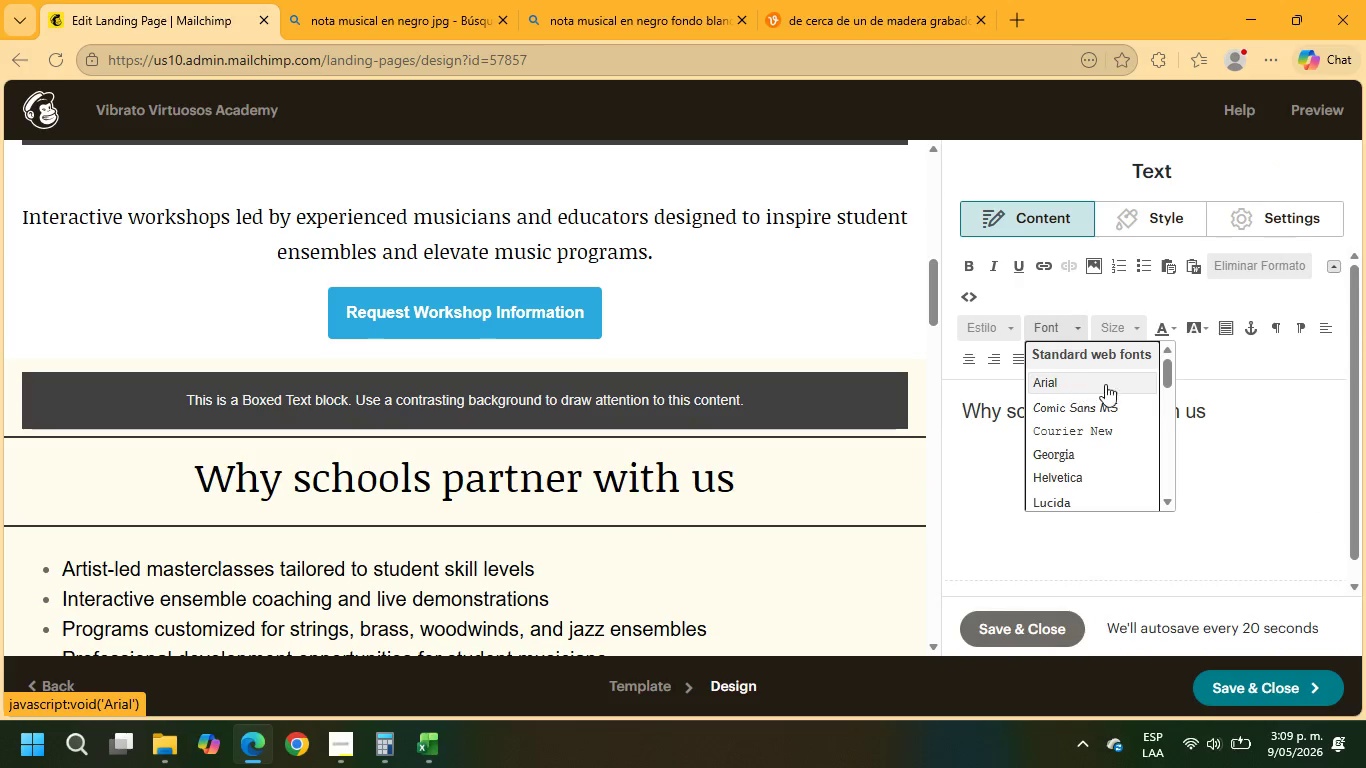 
scroll: coordinate [1125, 434], scroll_direction: down, amount: 6.0
 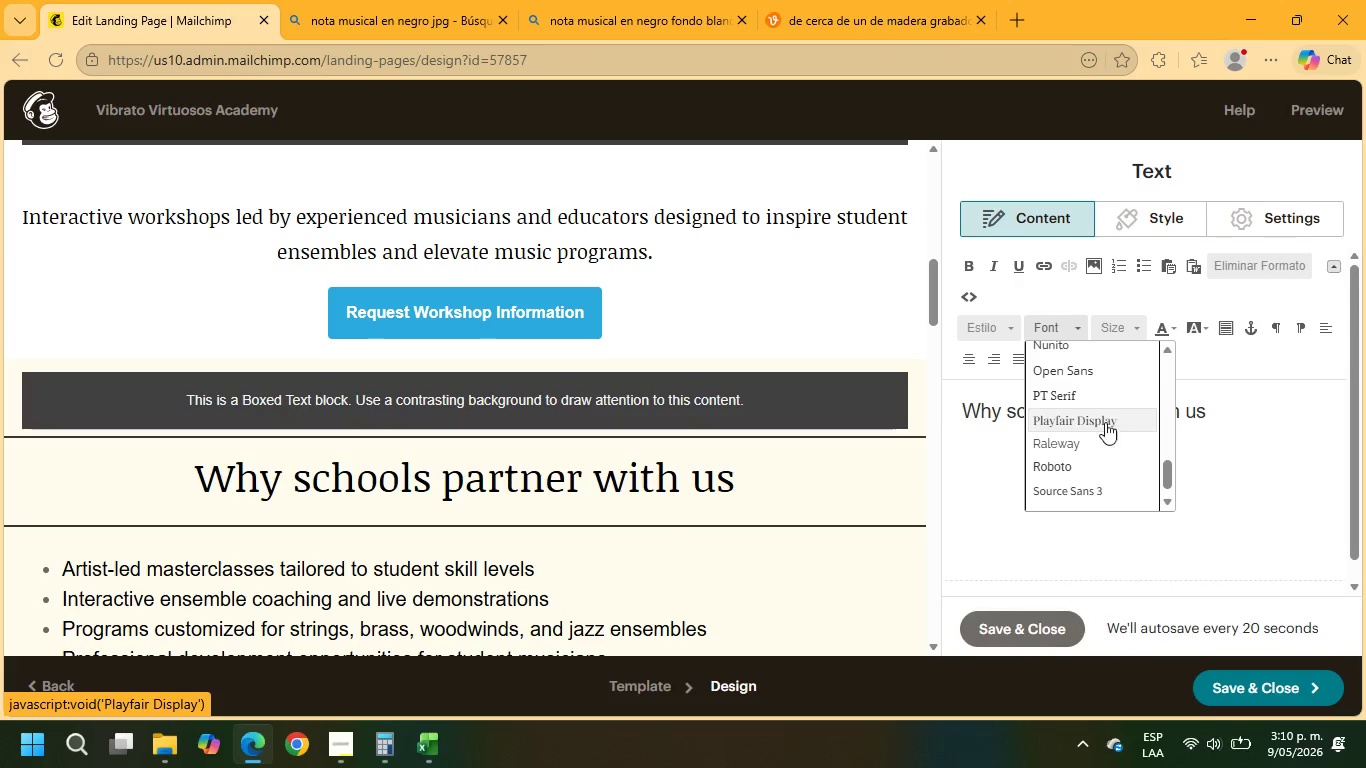 
left_click([1103, 420])
 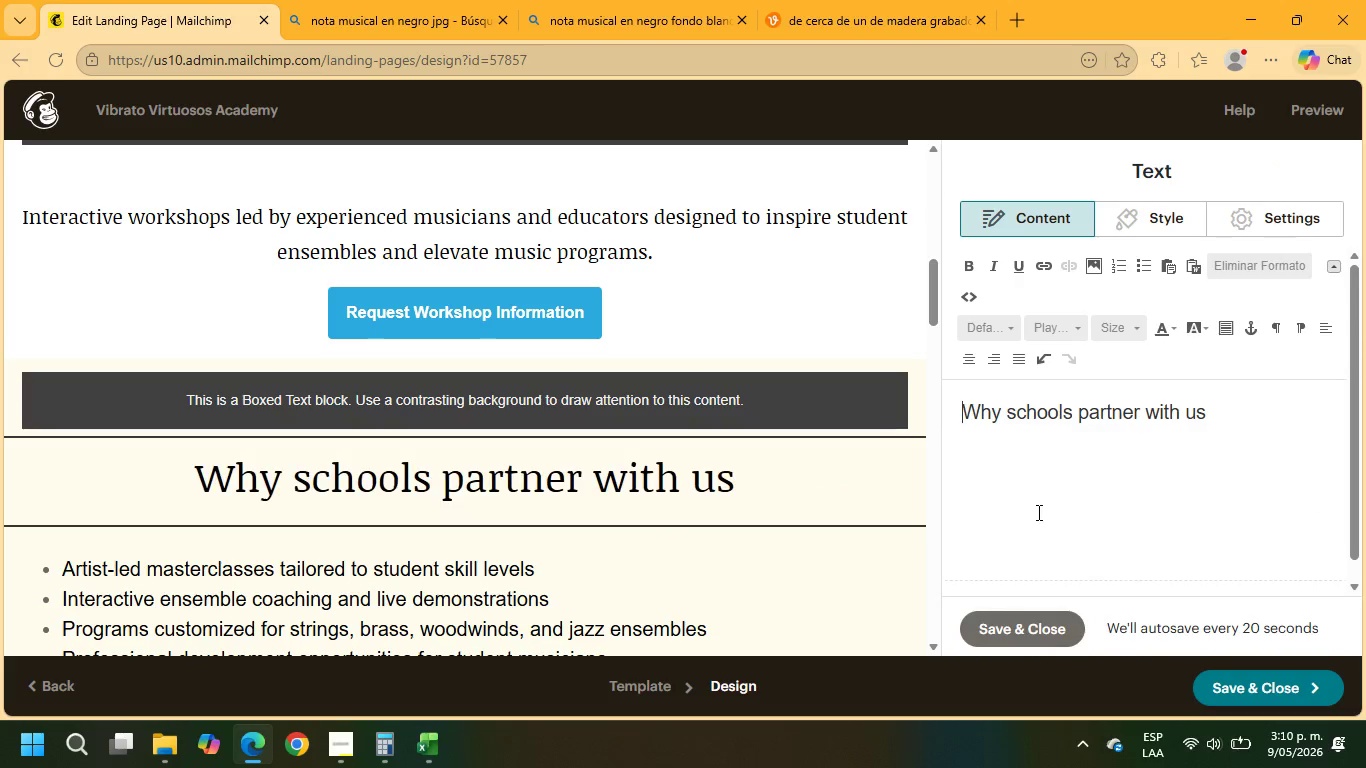 
left_click_drag(start_coordinate=[1217, 416], to_coordinate=[946, 412])
 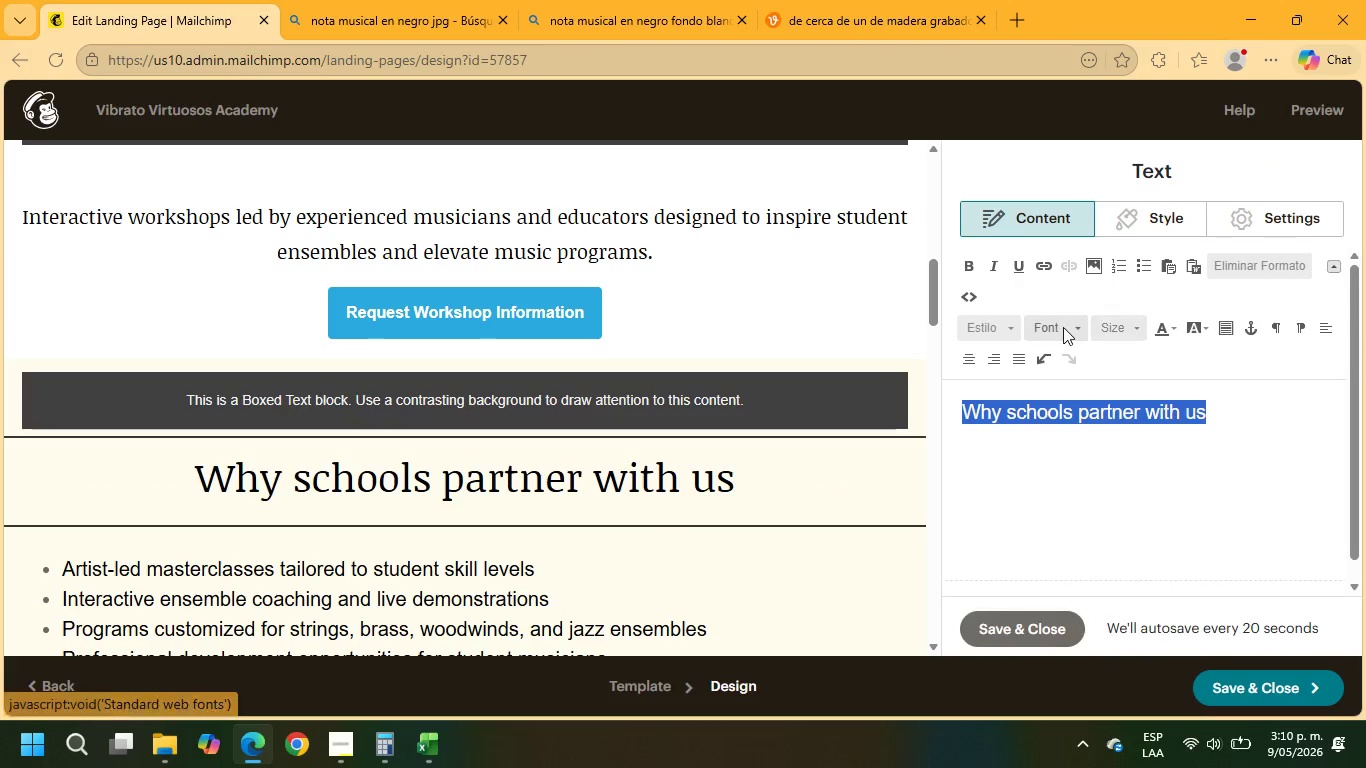 
left_click([1061, 327])
 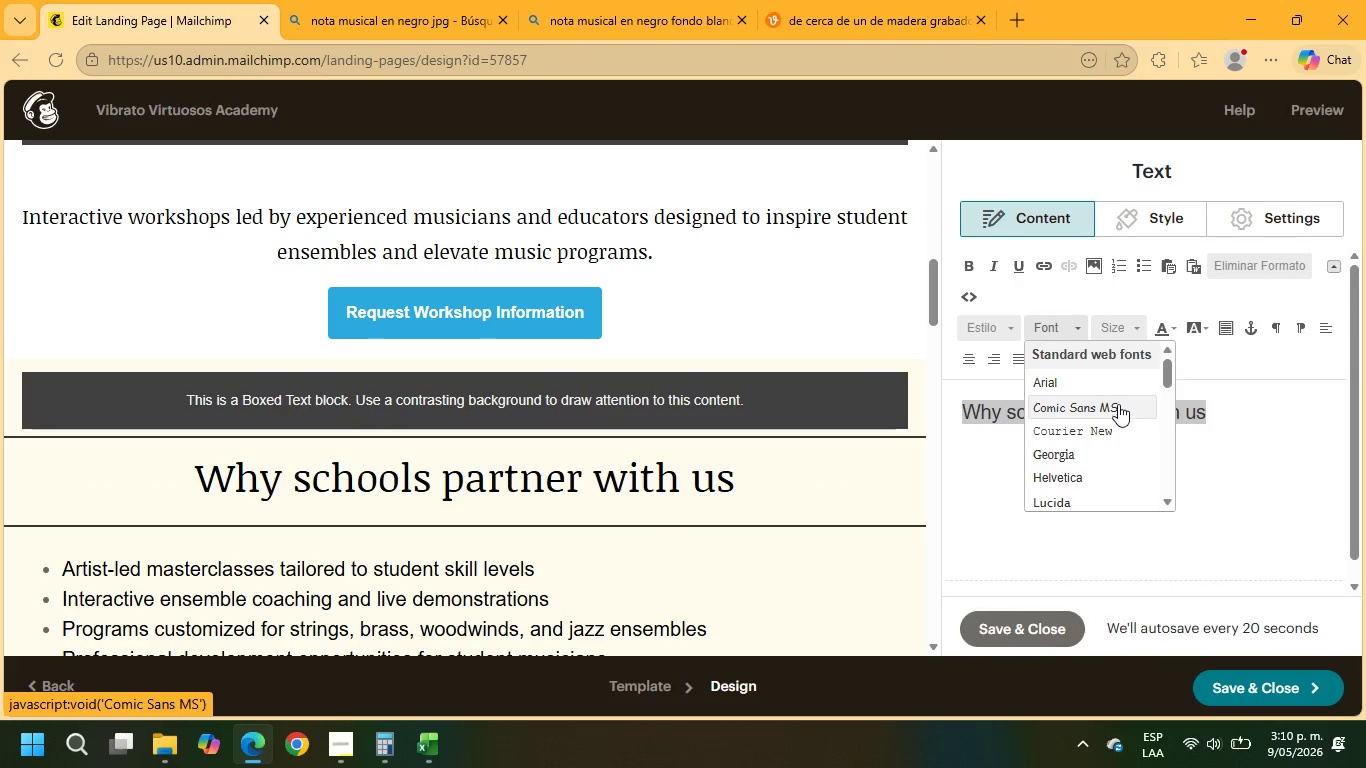 
scroll: coordinate [1118, 425], scroll_direction: down, amount: 4.0
 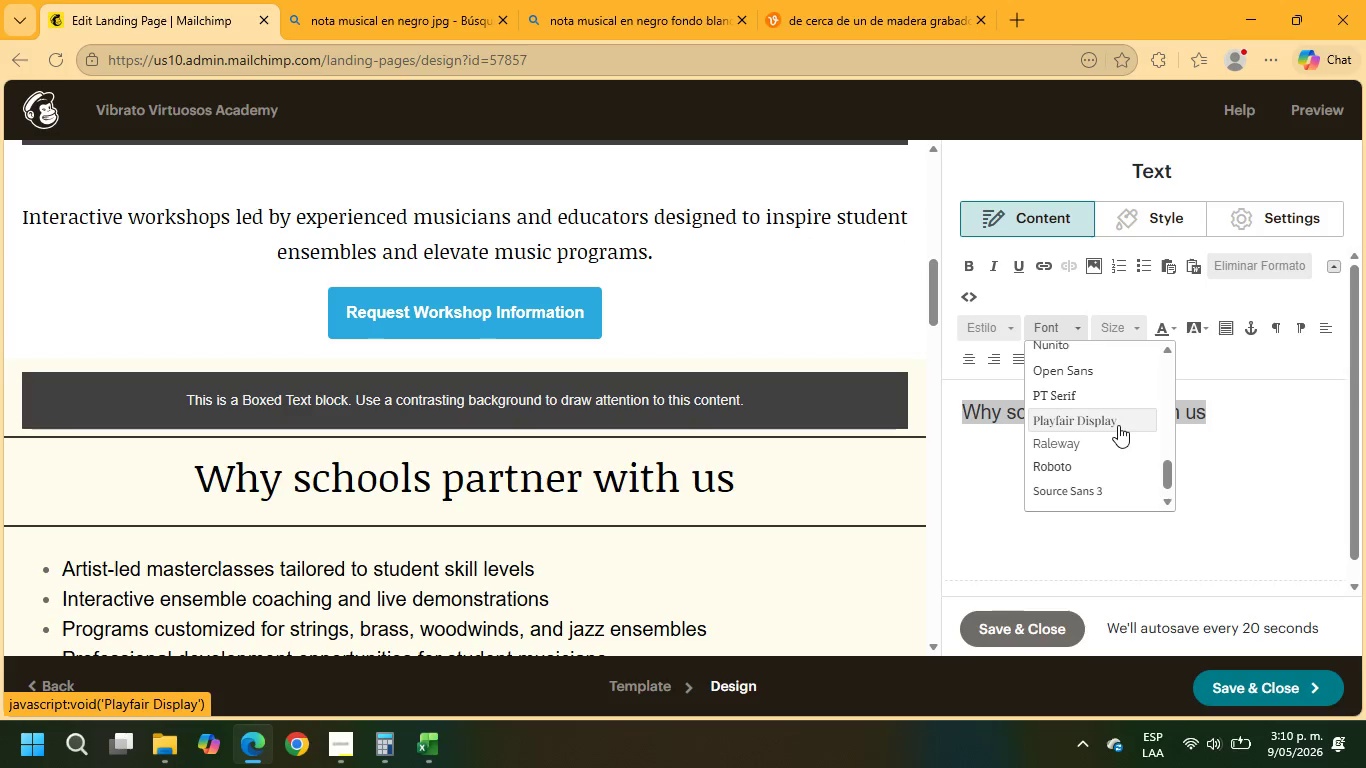 
left_click([1118, 425])
 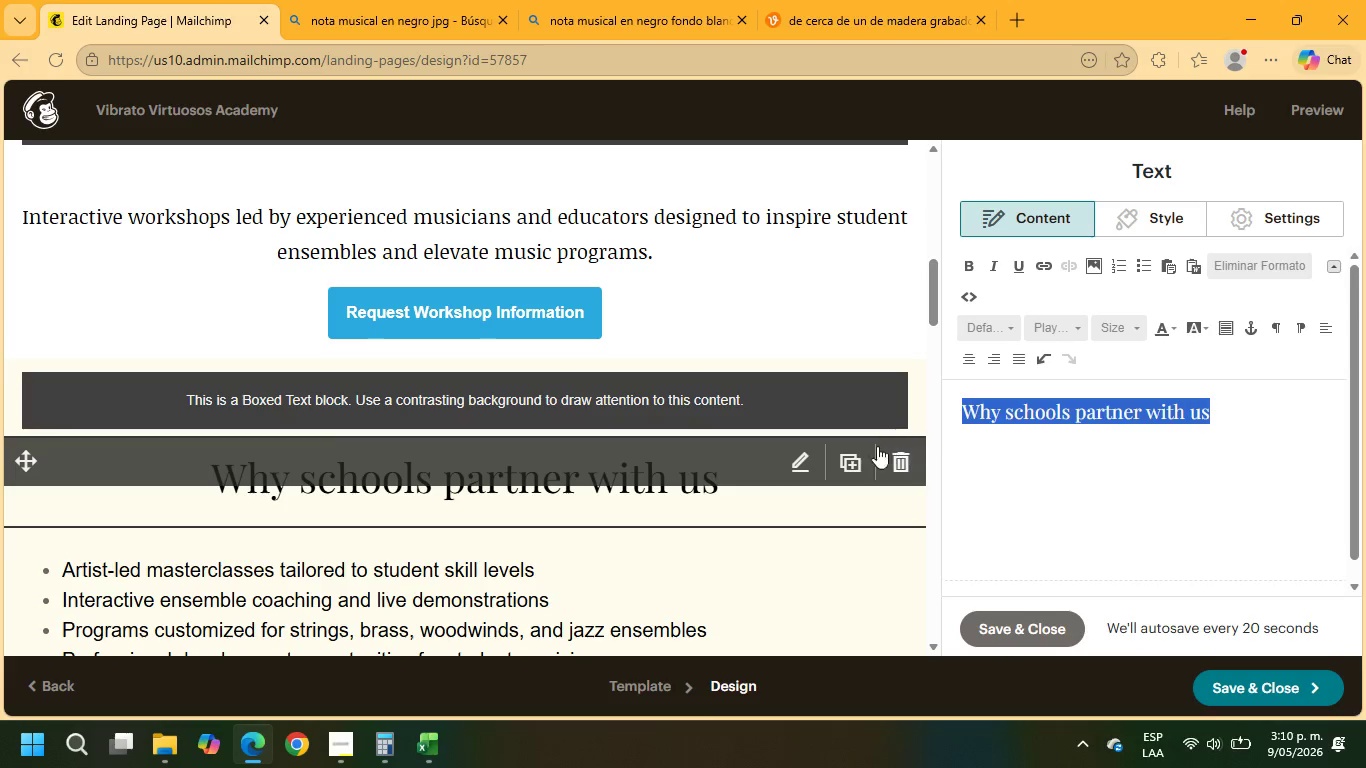 
scroll: coordinate [692, 382], scroll_direction: up, amount: 8.0
 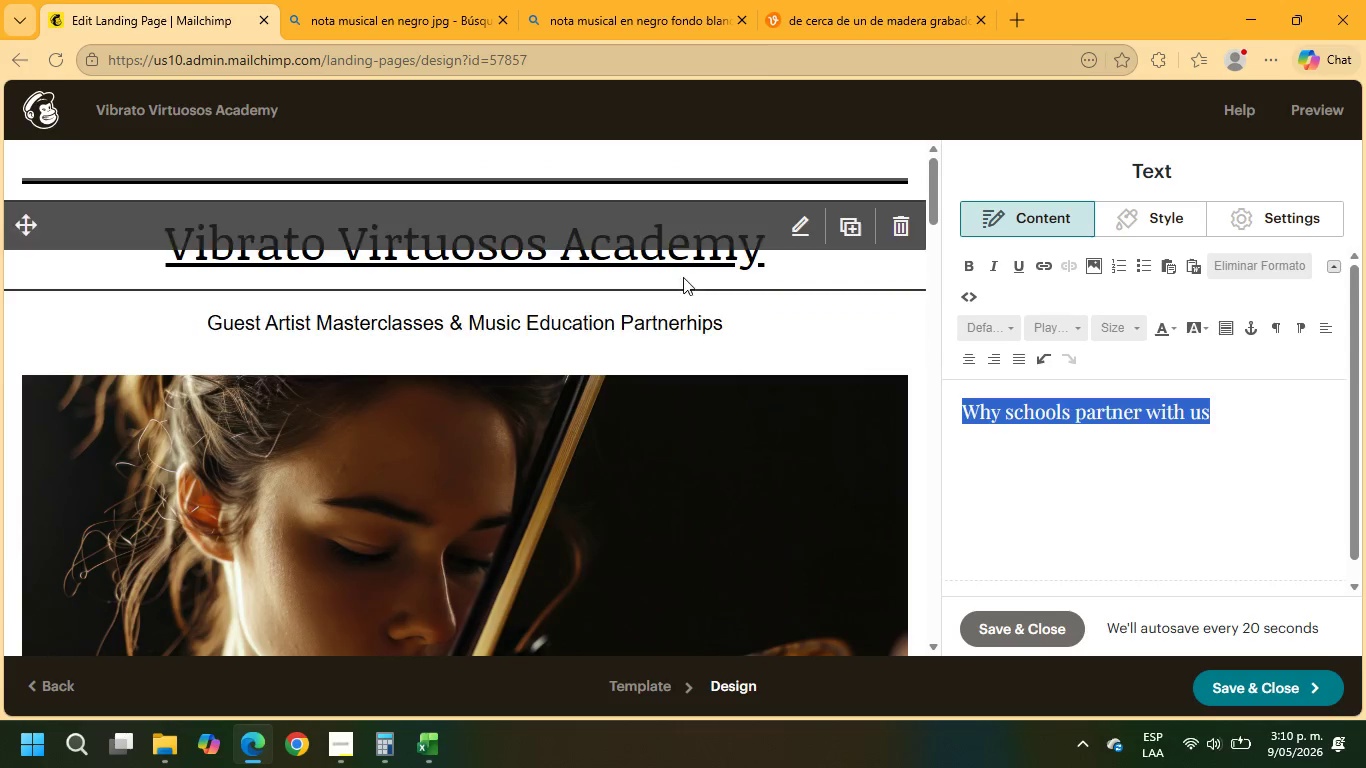 
left_click([684, 268])
 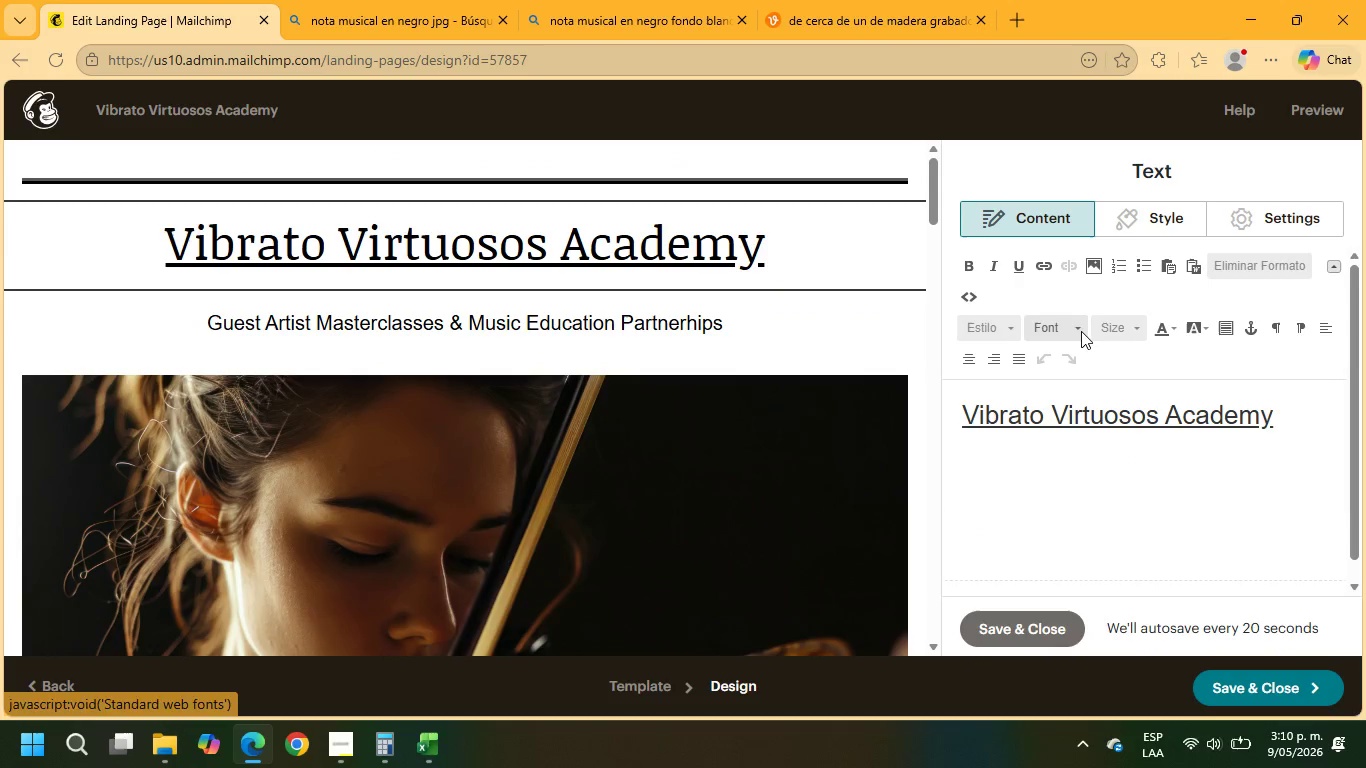 
left_click([1075, 331])
 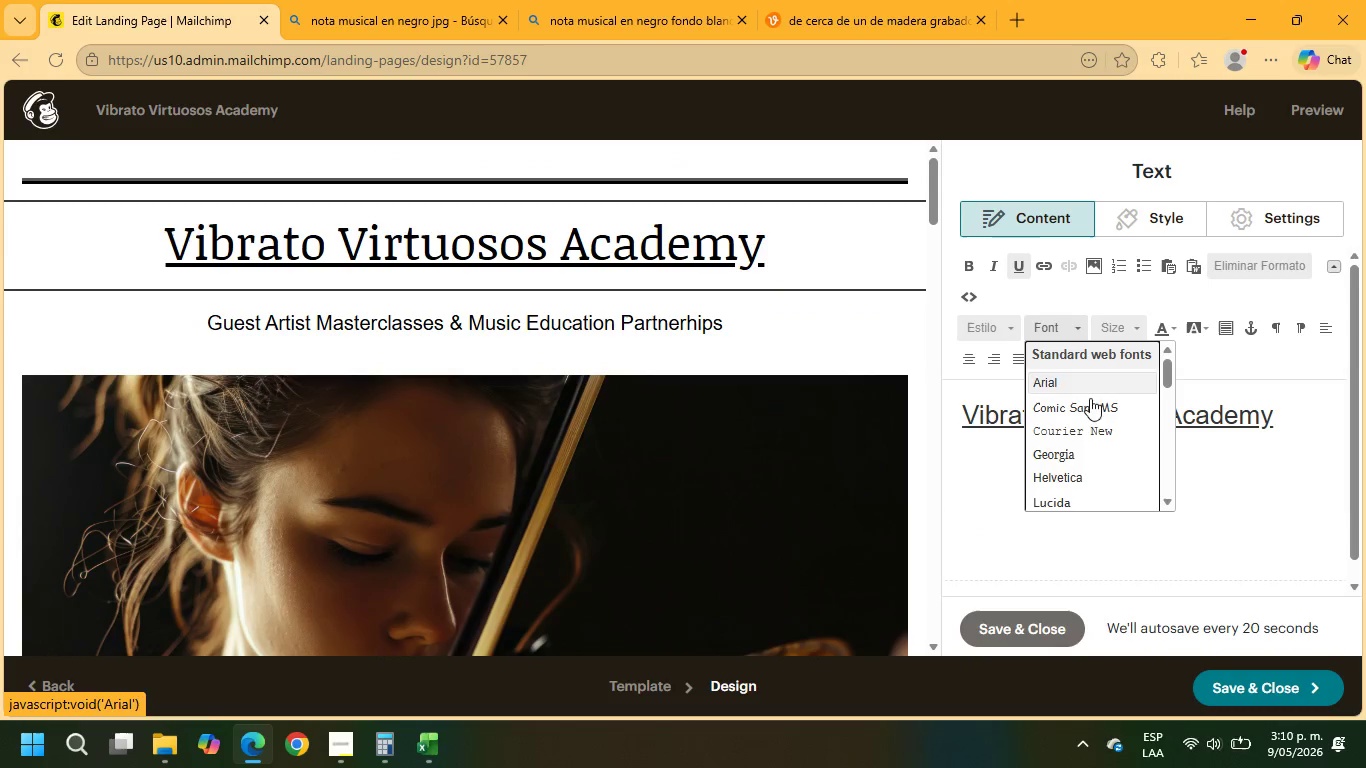 
scroll: coordinate [1108, 449], scroll_direction: down, amount: 6.0
 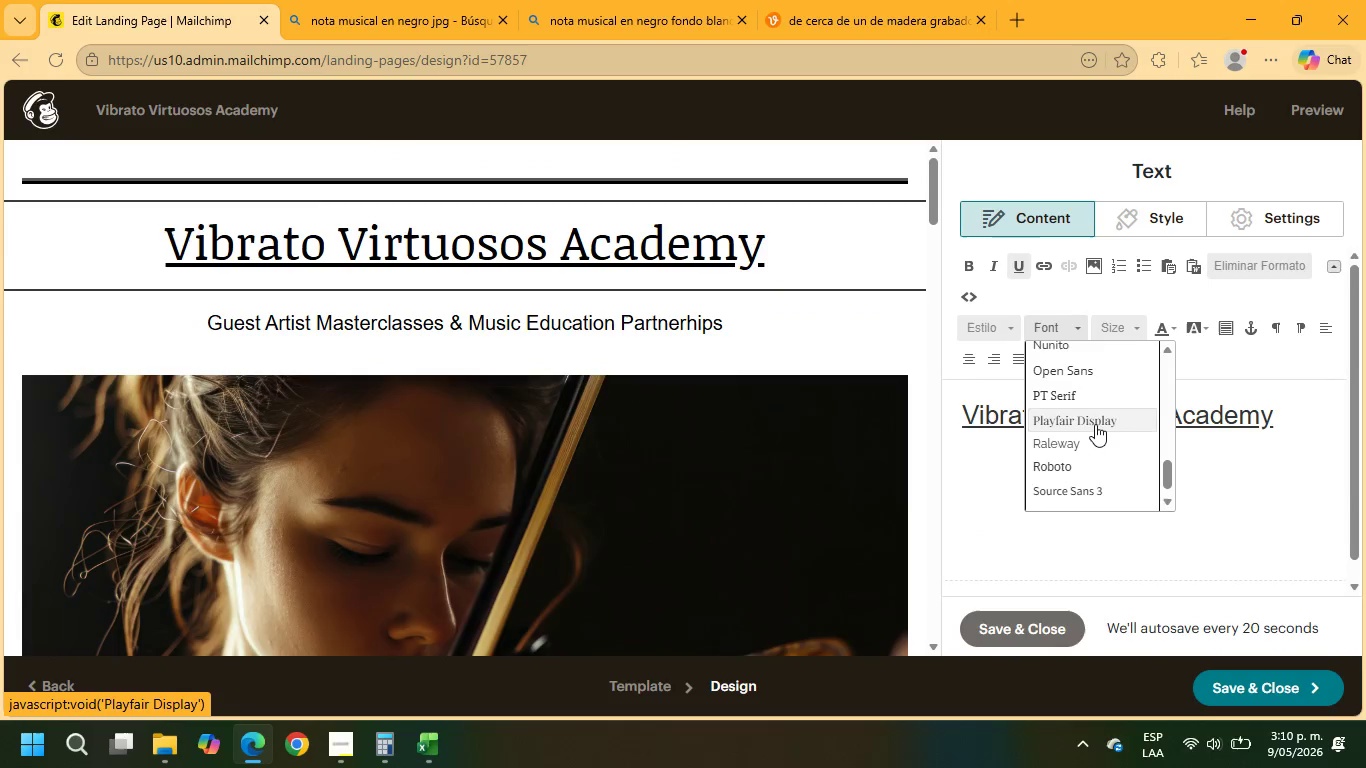 
left_click([1094, 423])
 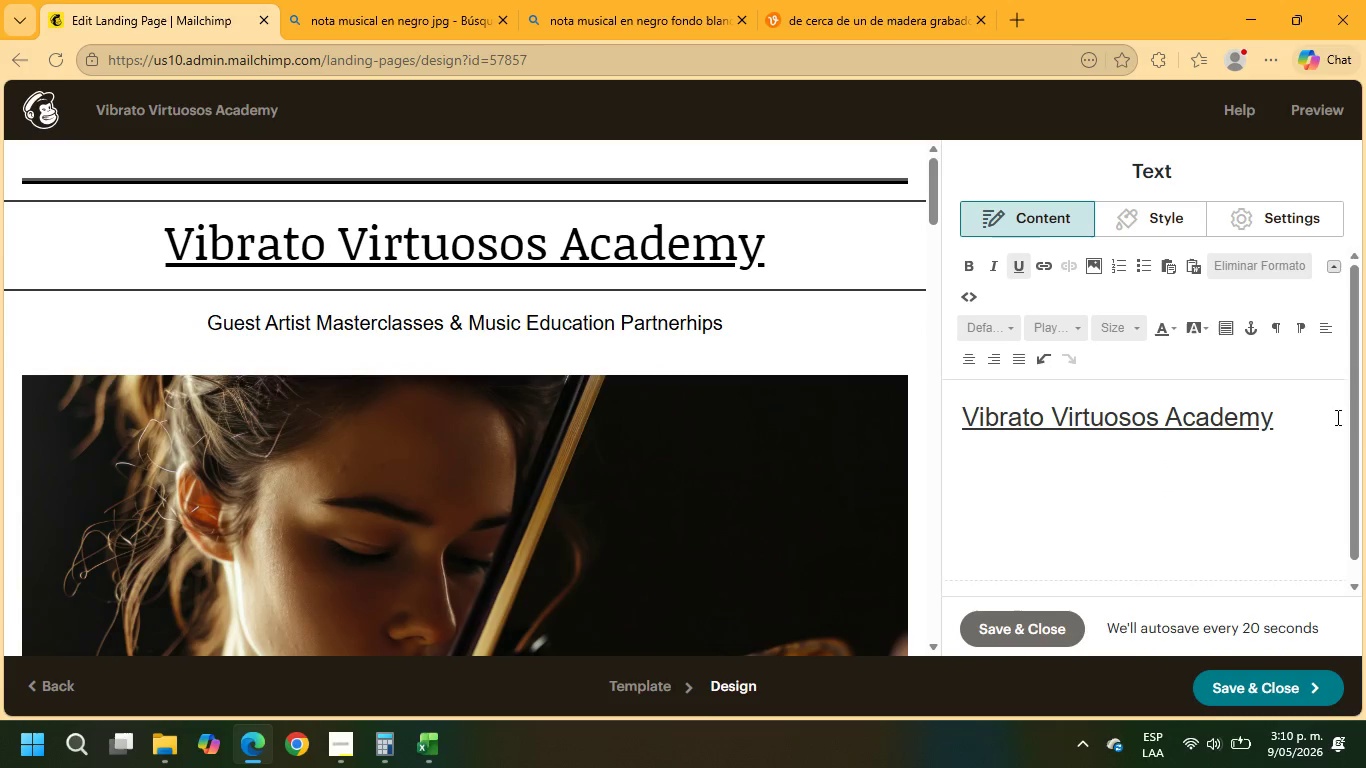 
left_click_drag(start_coordinate=[1311, 435], to_coordinate=[919, 402])
 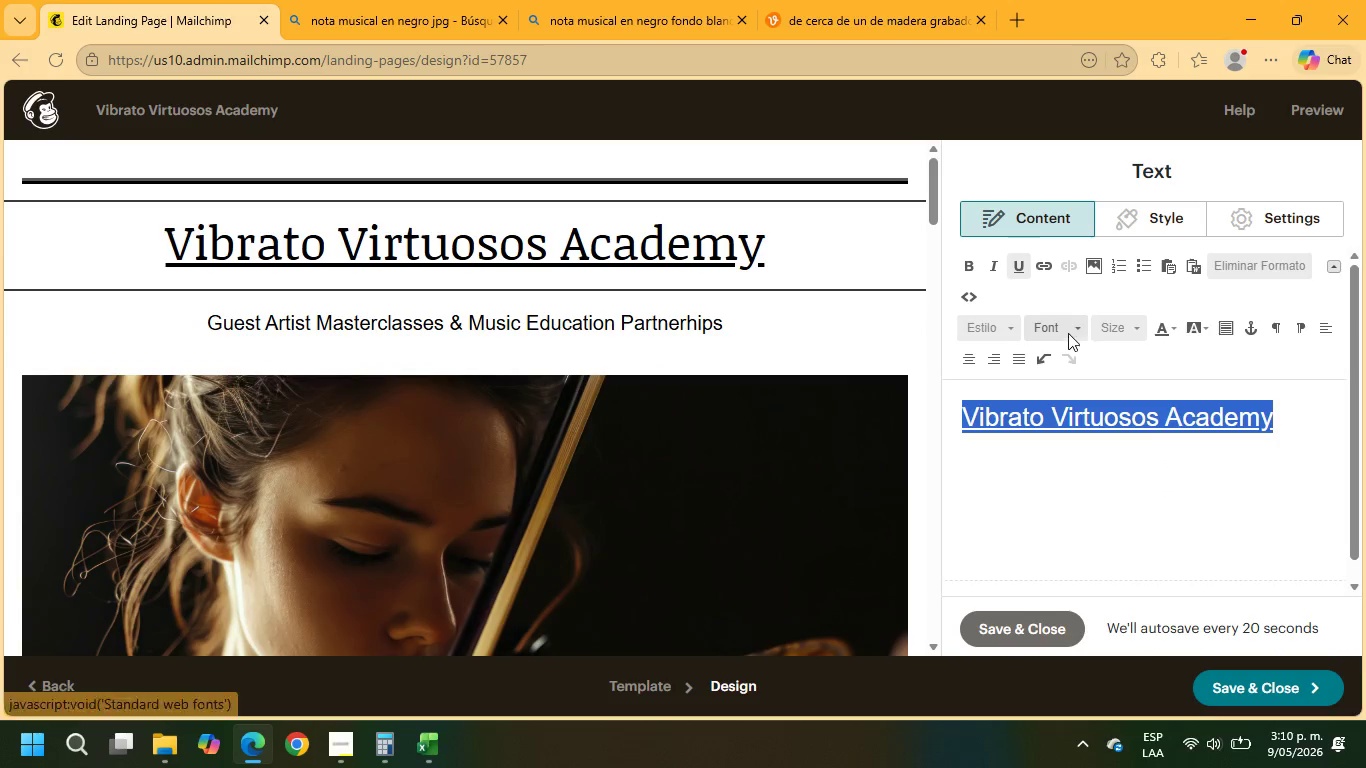 
left_click([1053, 333])
 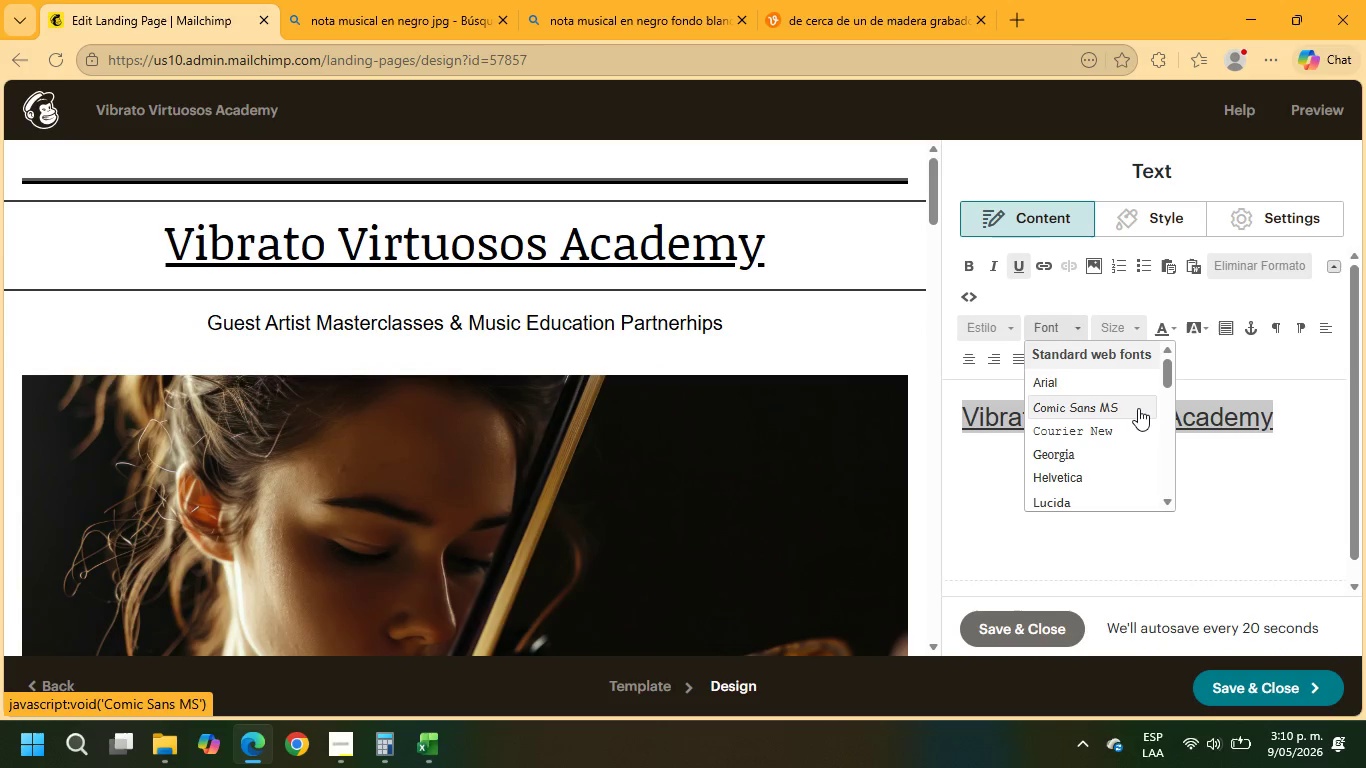 
scroll: coordinate [1122, 412], scroll_direction: down, amount: 6.0
 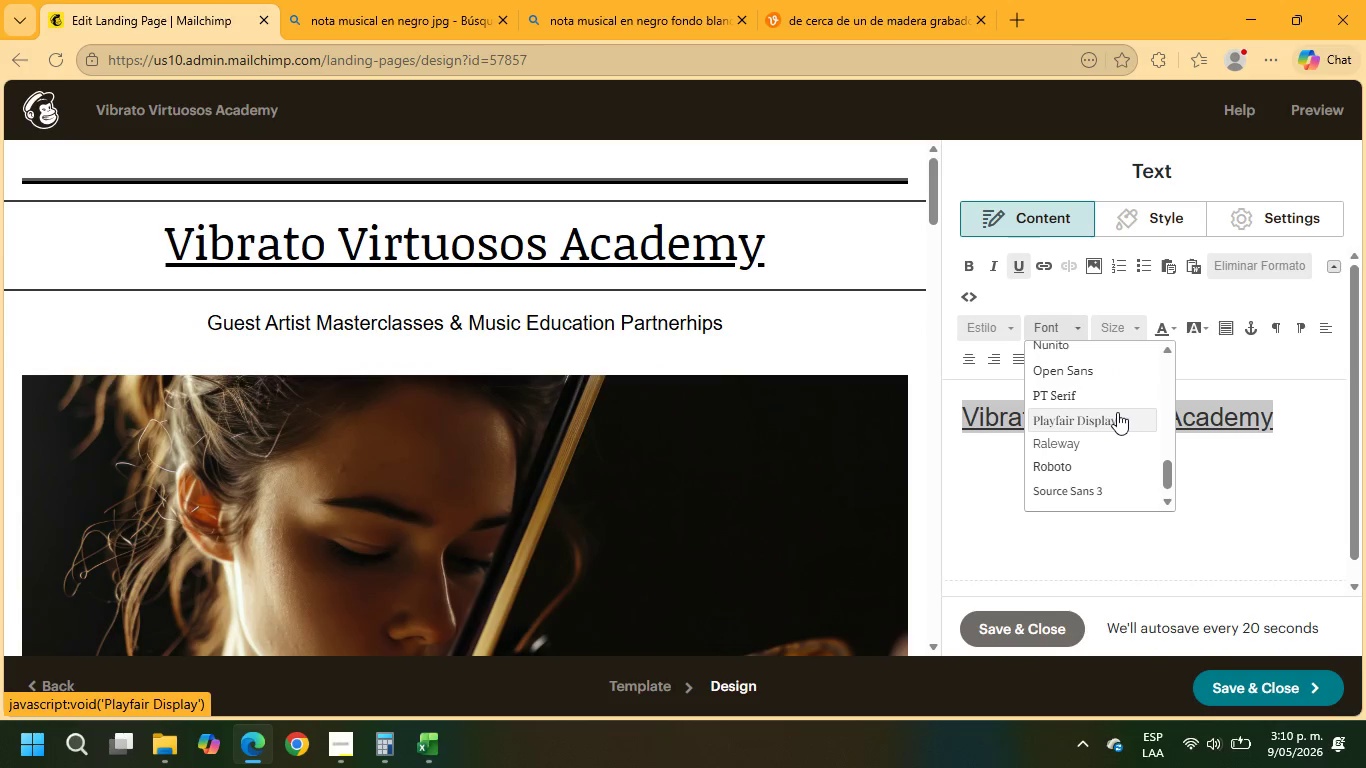 
left_click([1116, 414])
 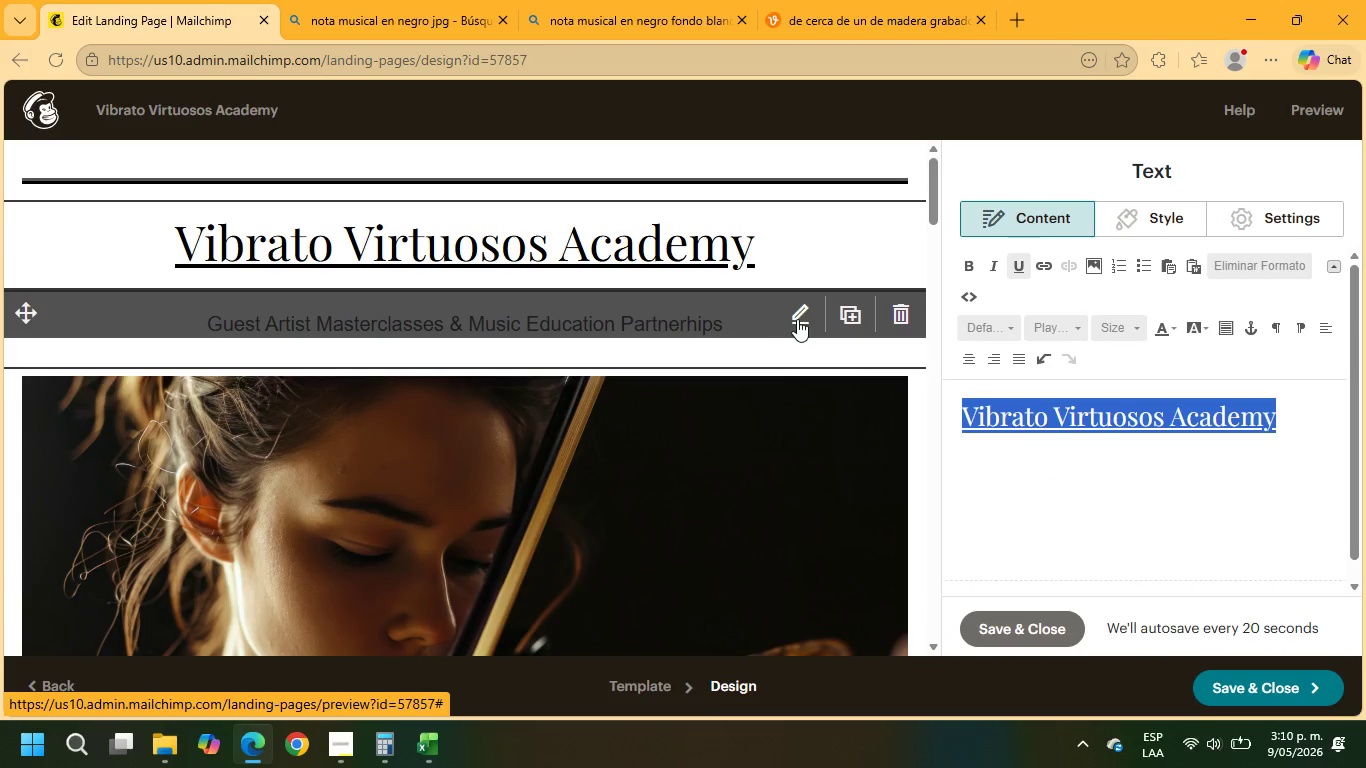 
left_click([767, 333])
 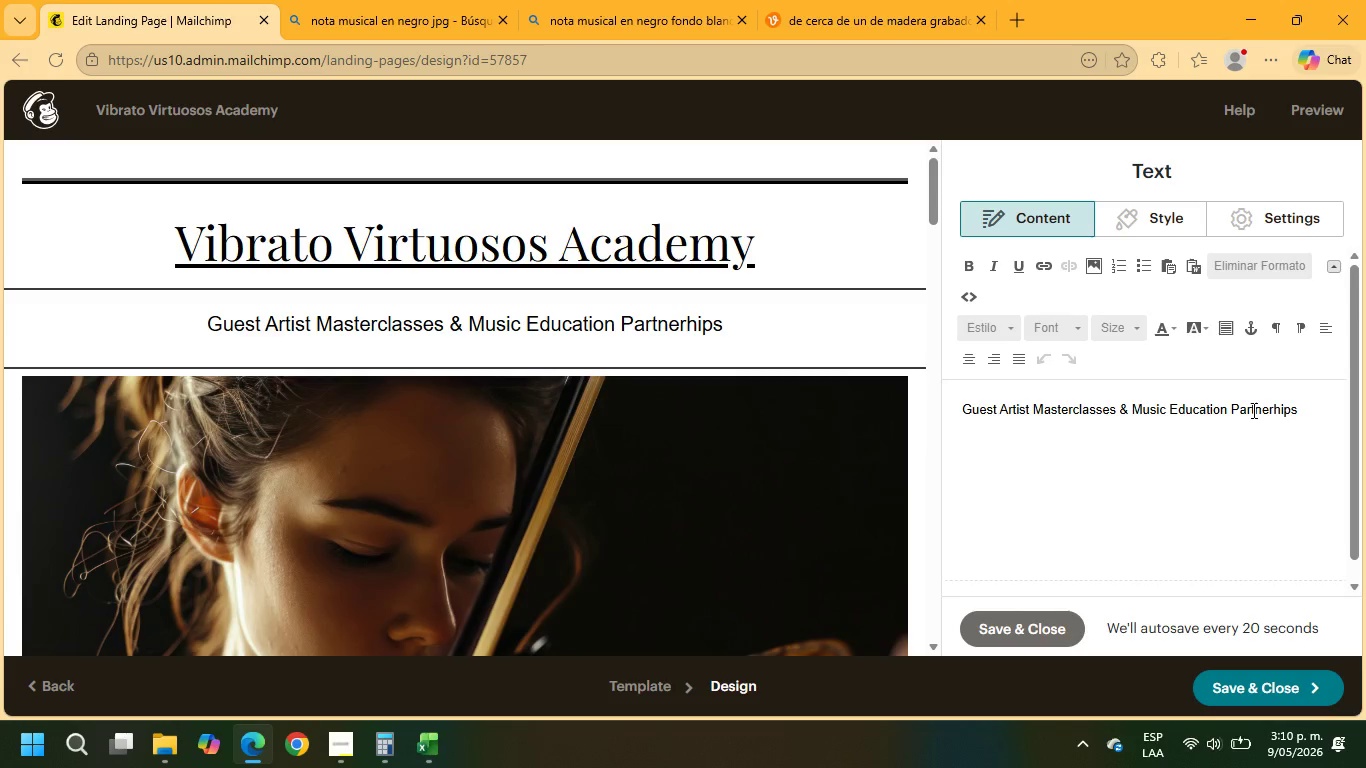 
left_click_drag(start_coordinate=[1327, 415], to_coordinate=[899, 387])
 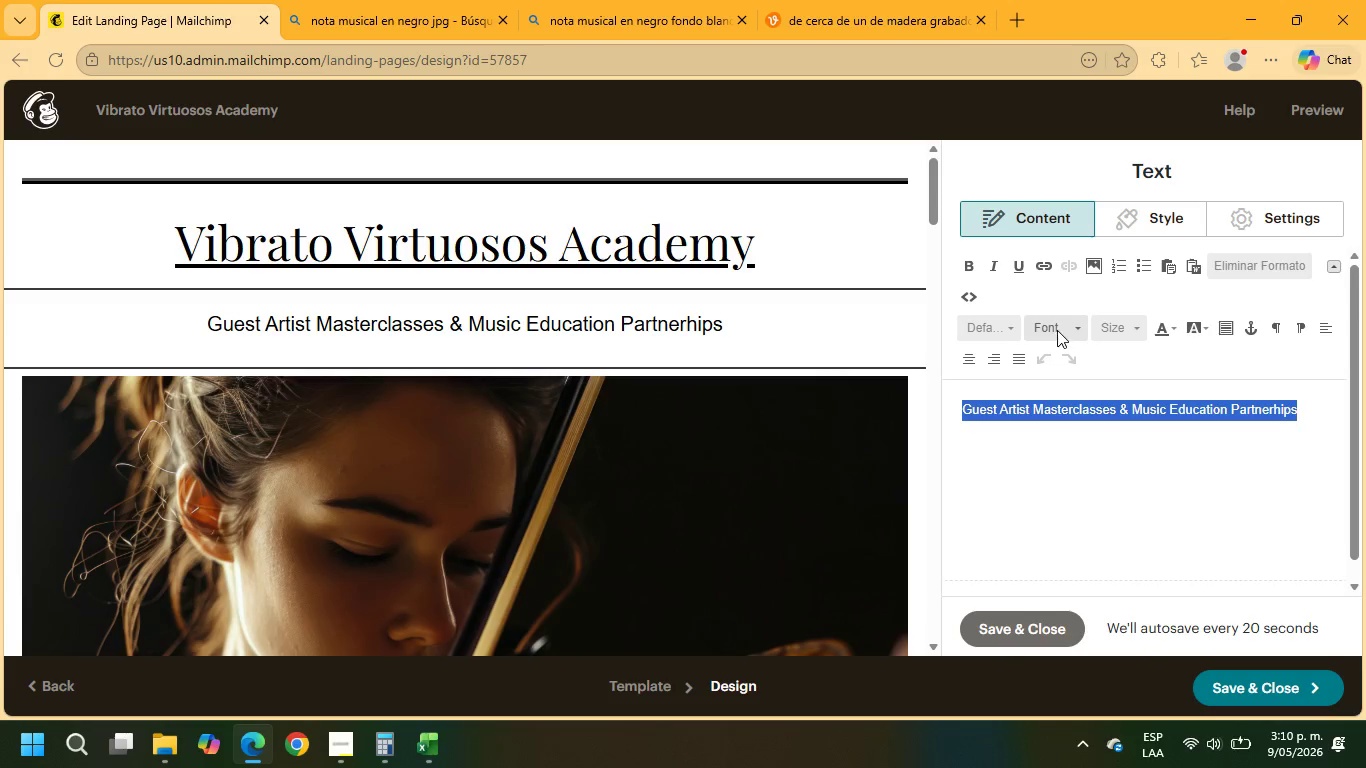 
left_click([1060, 329])
 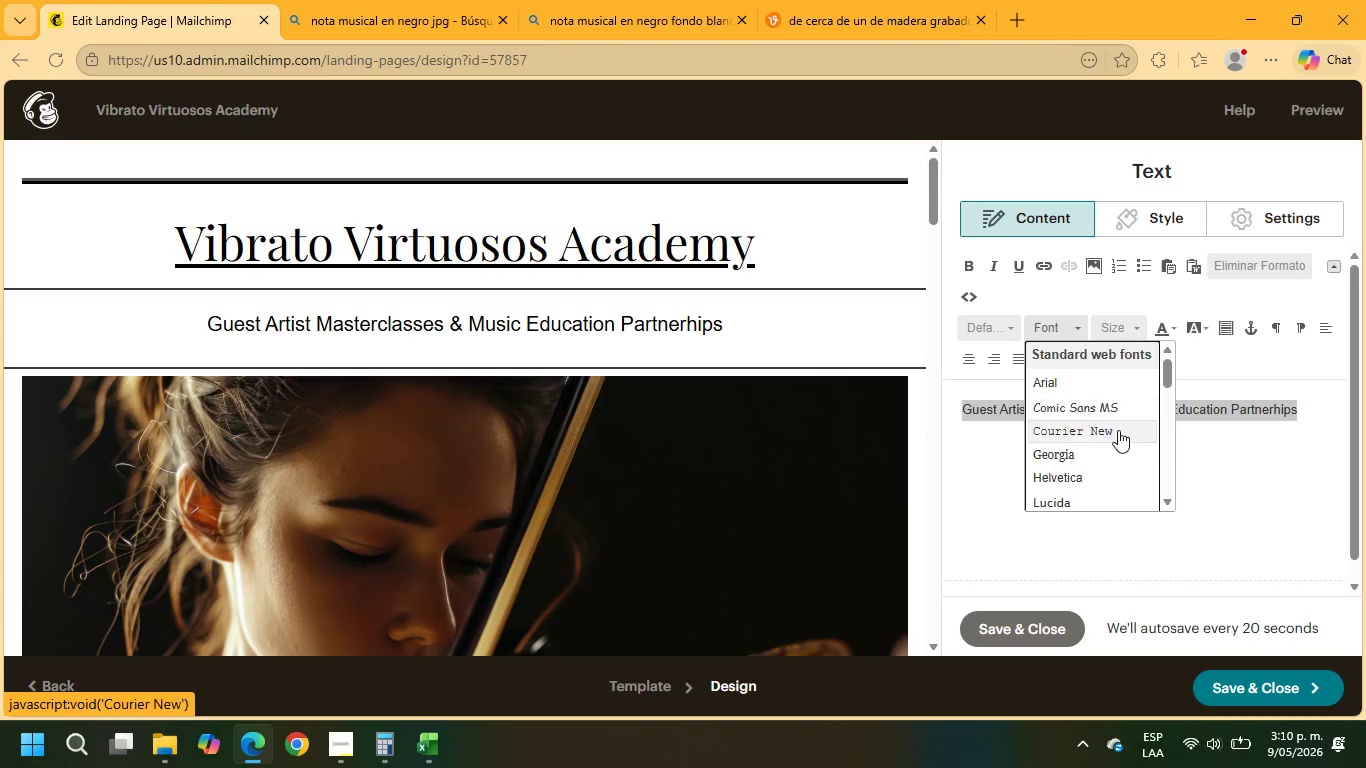 
scroll: coordinate [1114, 437], scroll_direction: down, amount: 2.0
 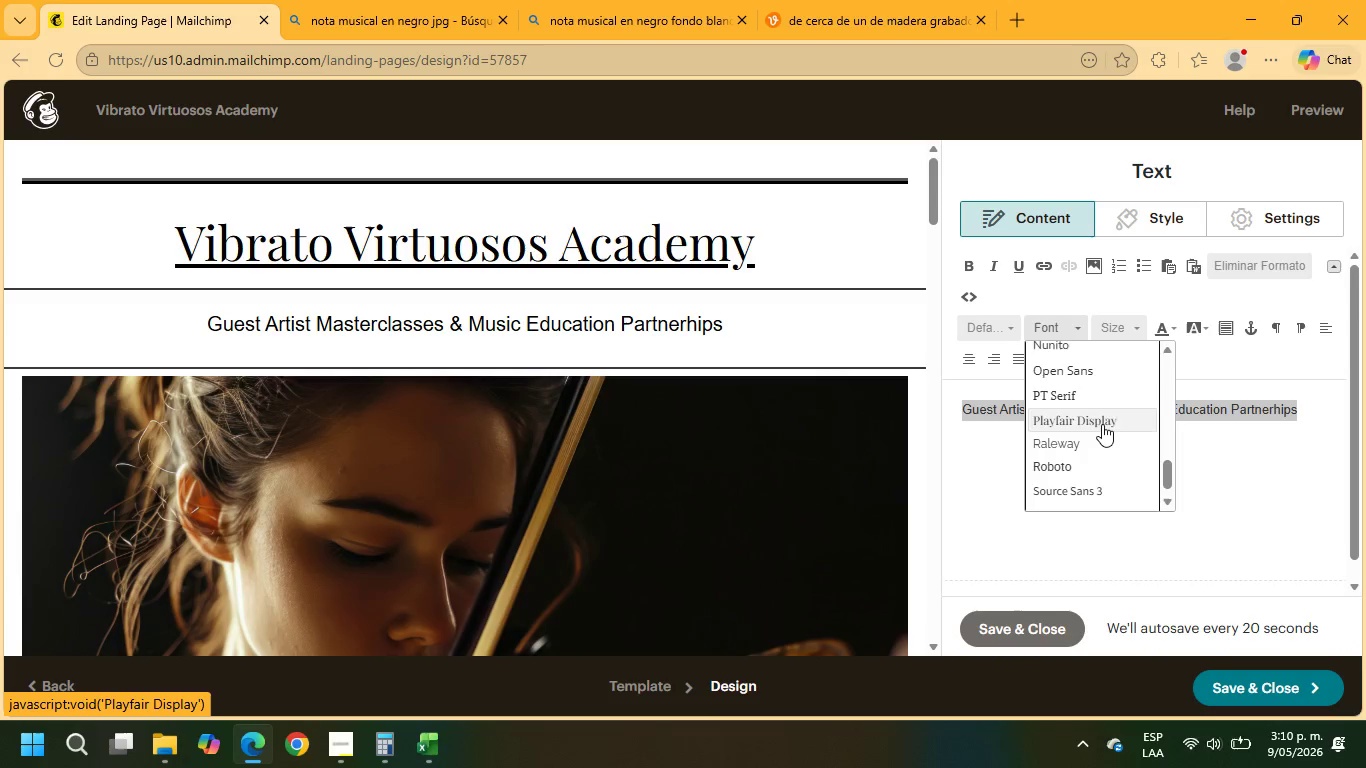 
left_click([1100, 422])
 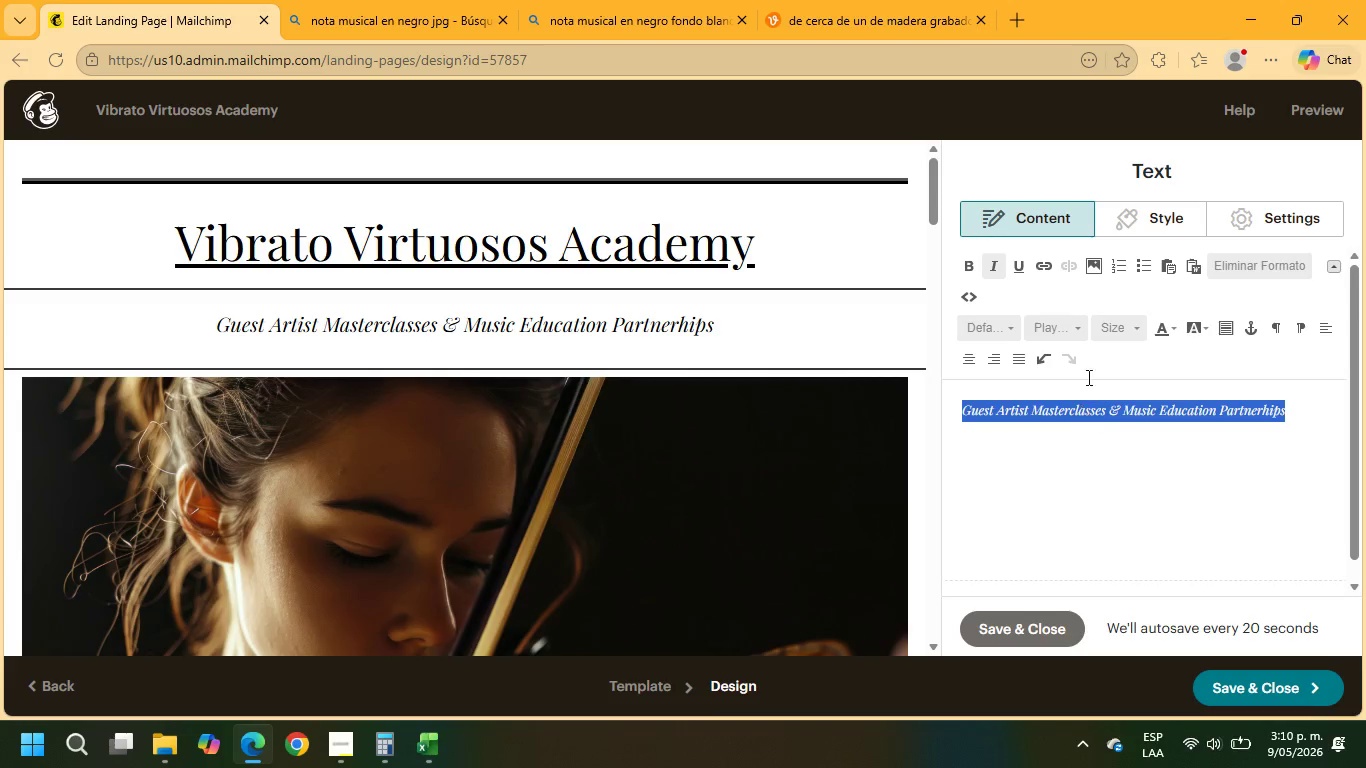 
wait(7.09)
 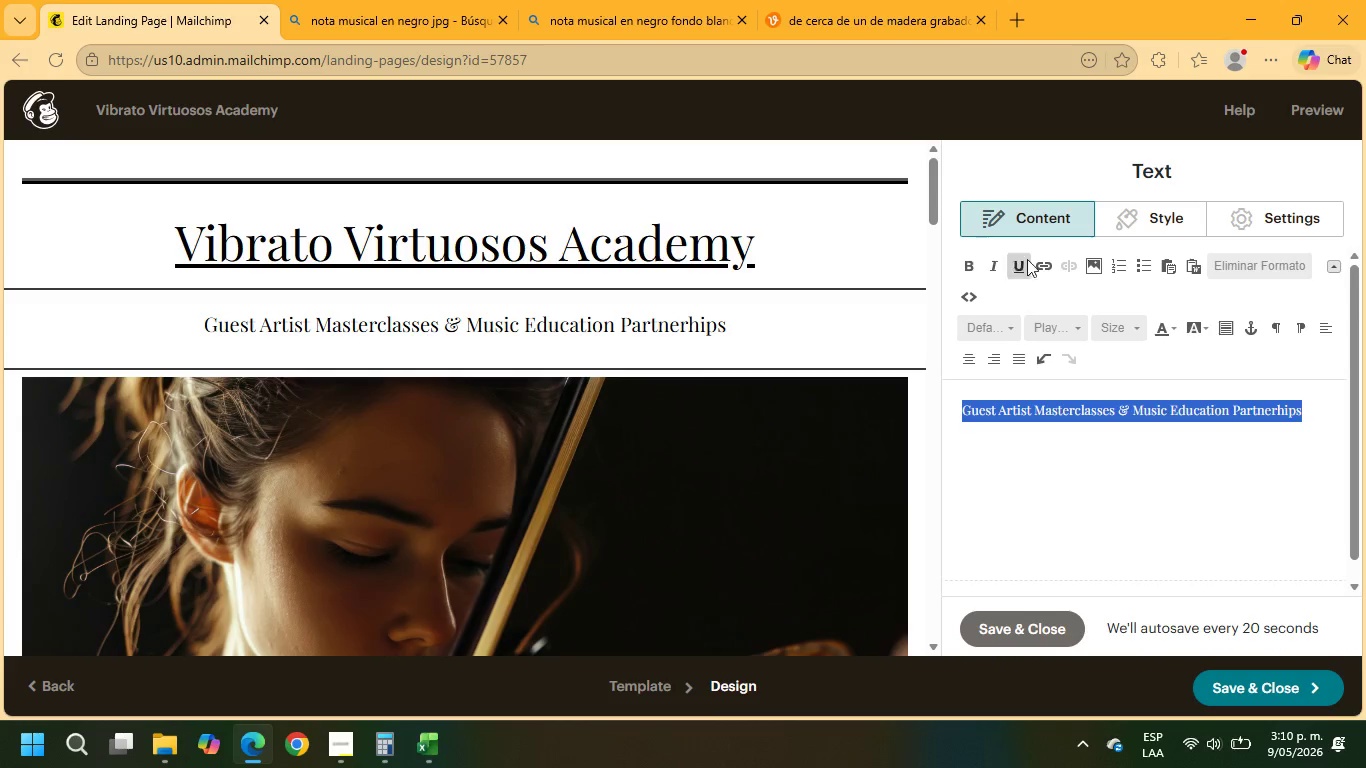 
scroll: coordinate [1171, 432], scroll_direction: down, amount: 1.0
 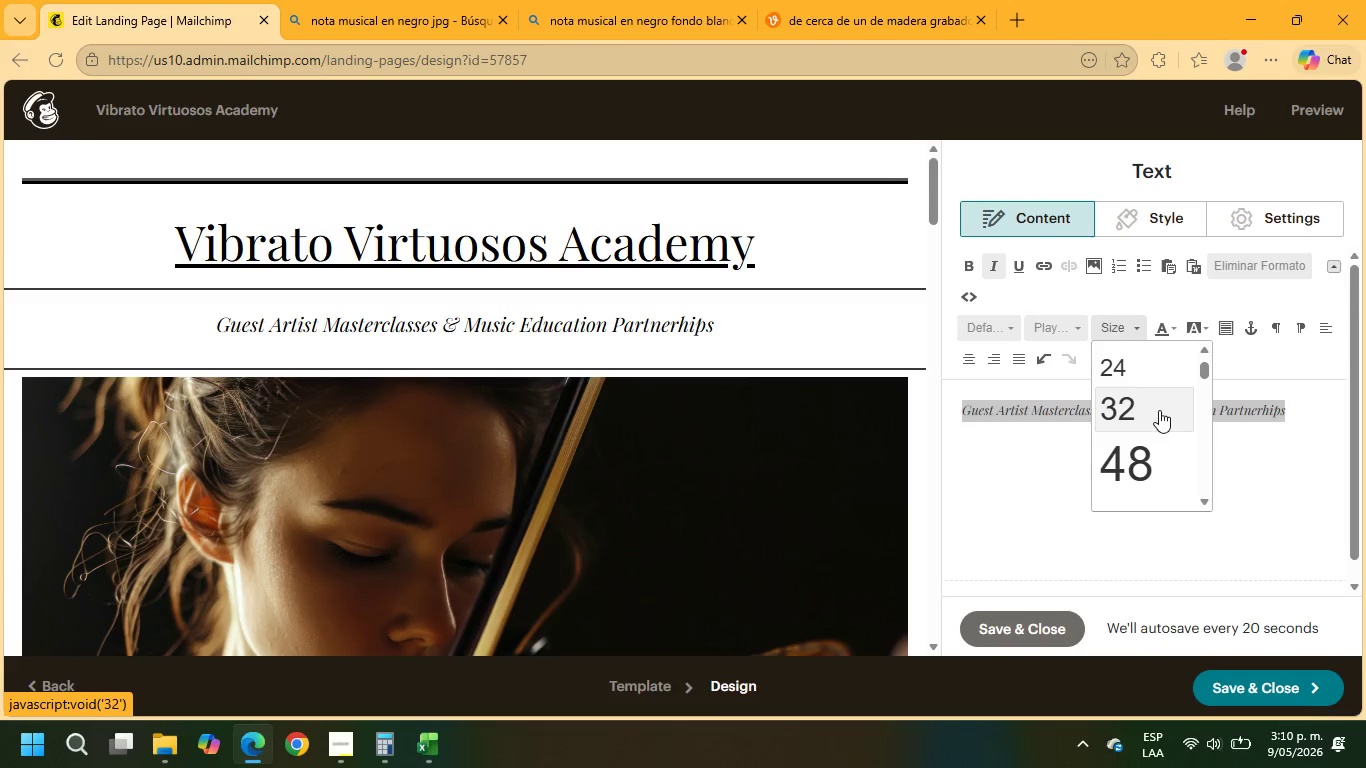 
left_click([1149, 379])
 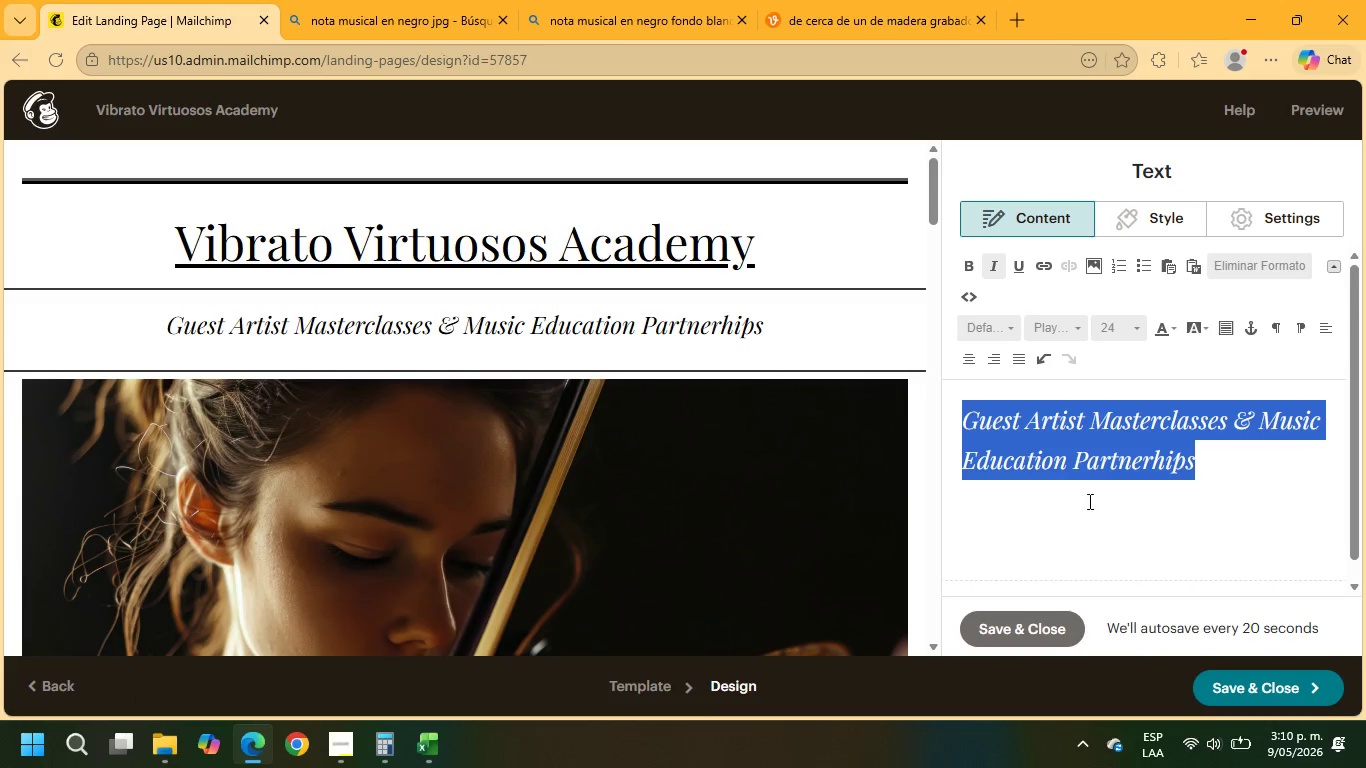 
scroll: coordinate [797, 474], scroll_direction: down, amount: 1.0
 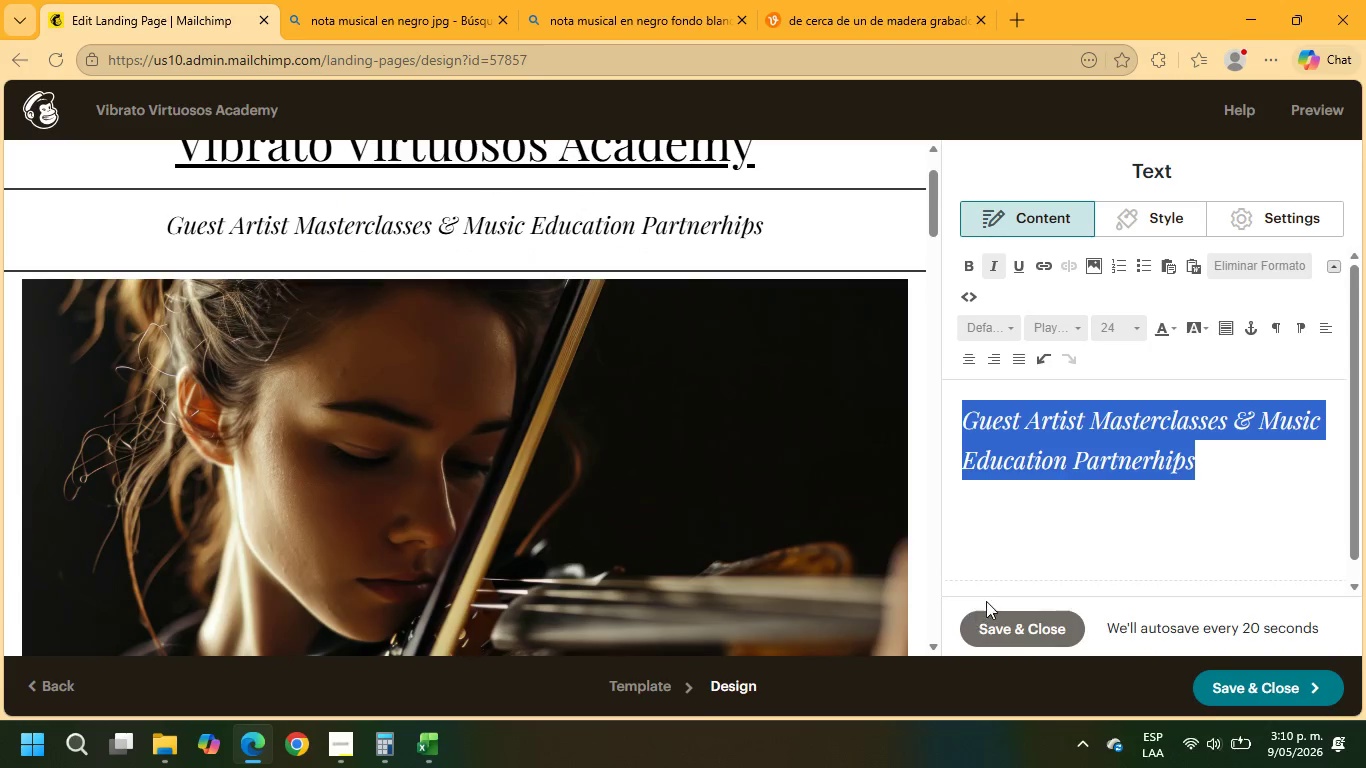 
left_click([999, 623])
 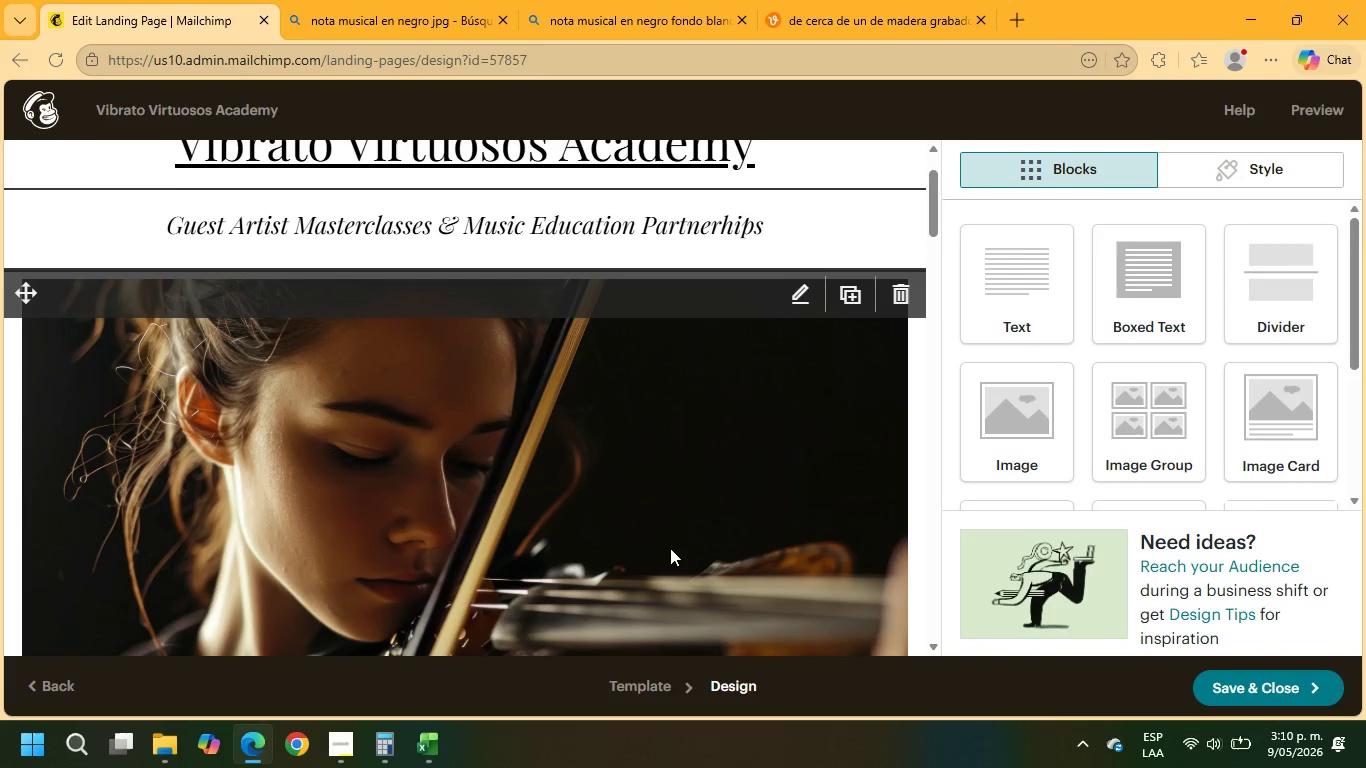 
scroll: coordinate [683, 413], scroll_direction: down, amount: 5.0
 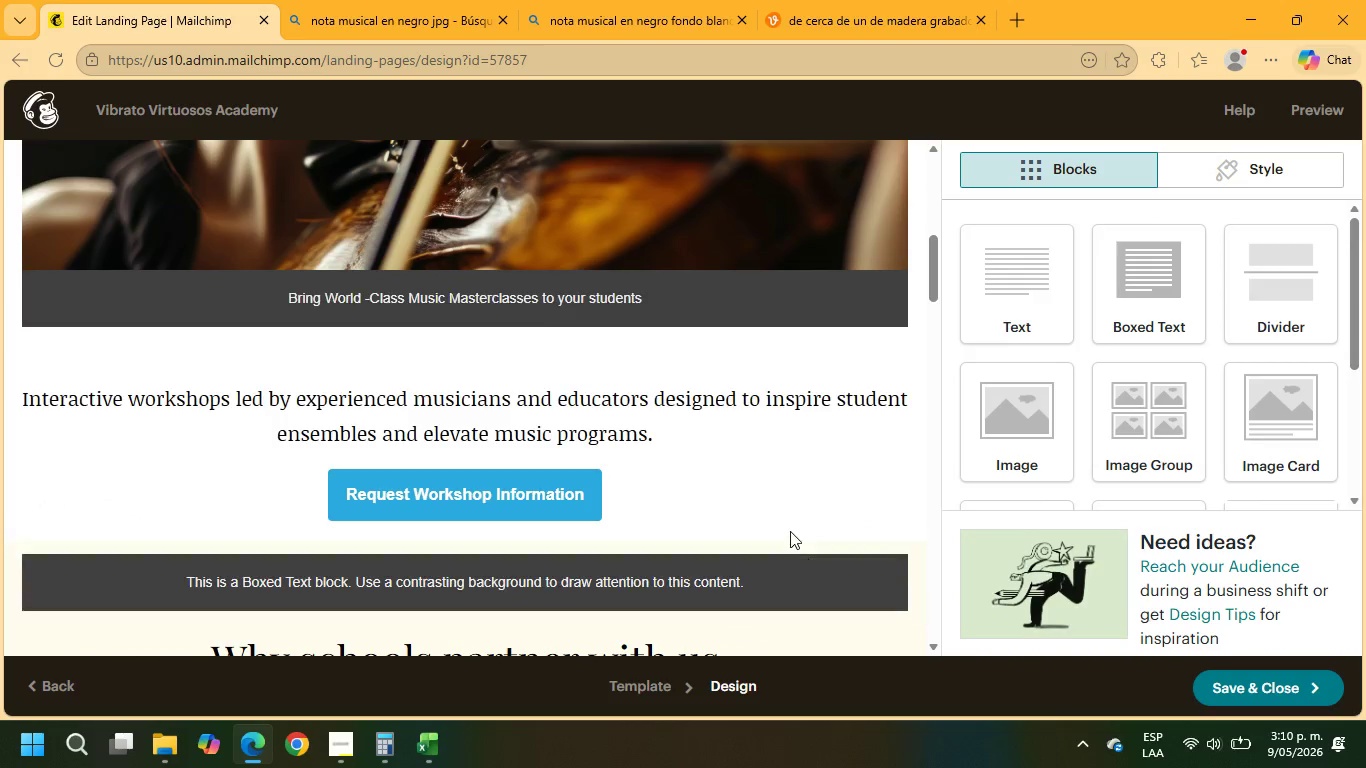 
left_click([686, 437])
 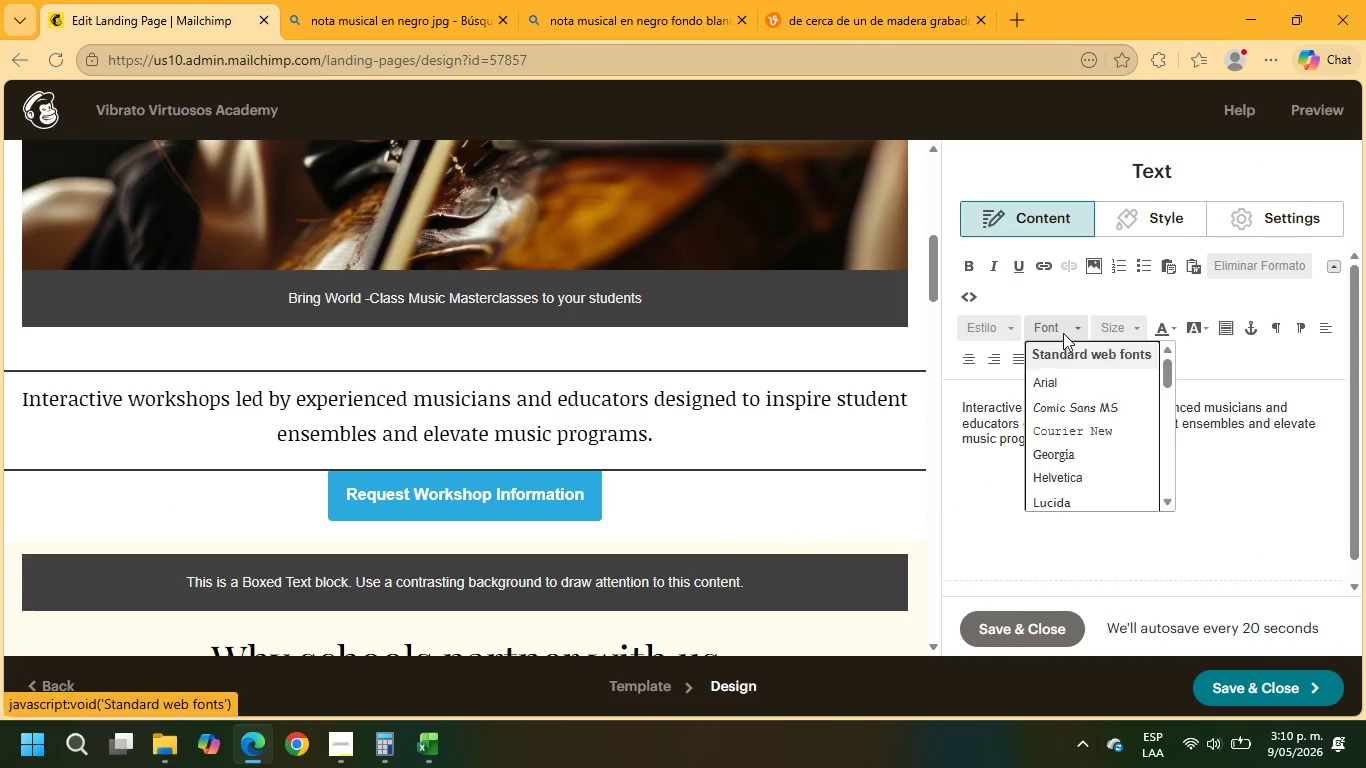 
scroll: coordinate [1092, 434], scroll_direction: down, amount: 3.0
 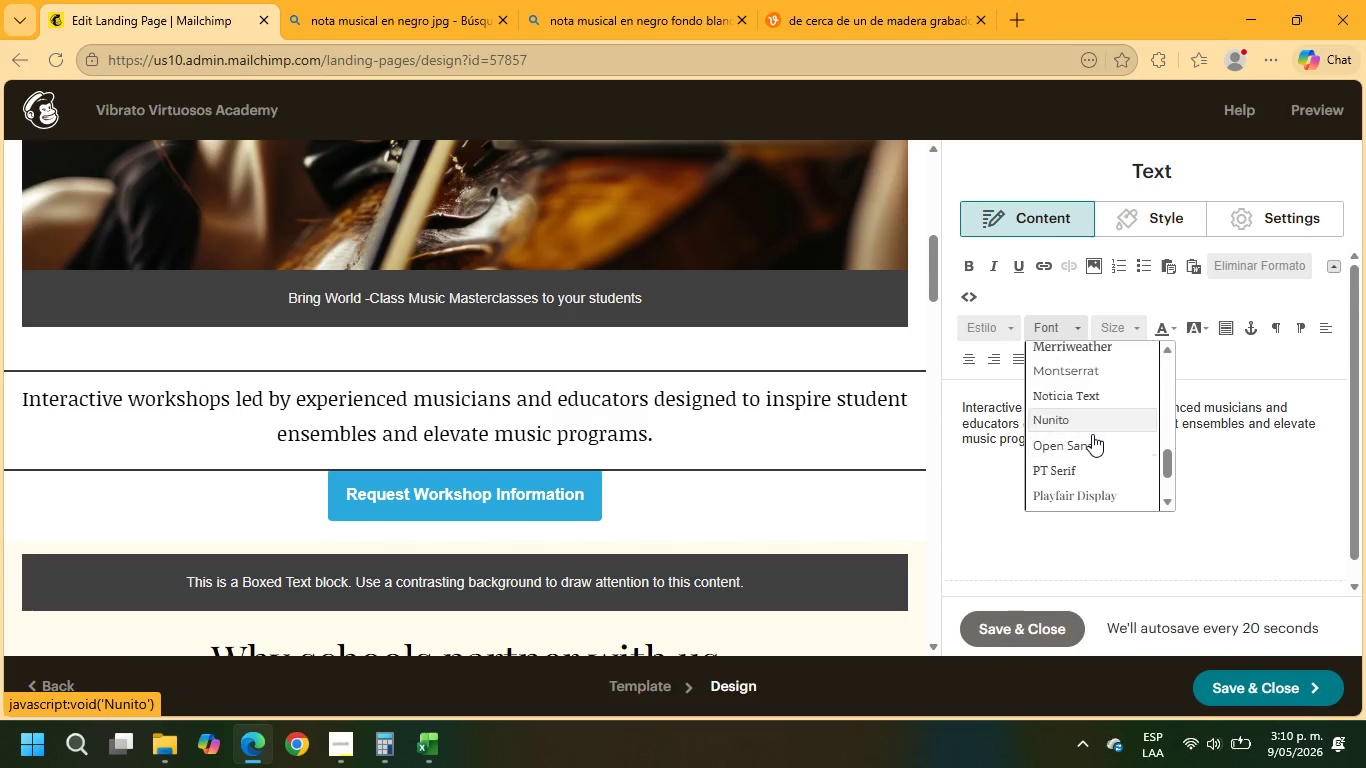 
left_click([1090, 426])
 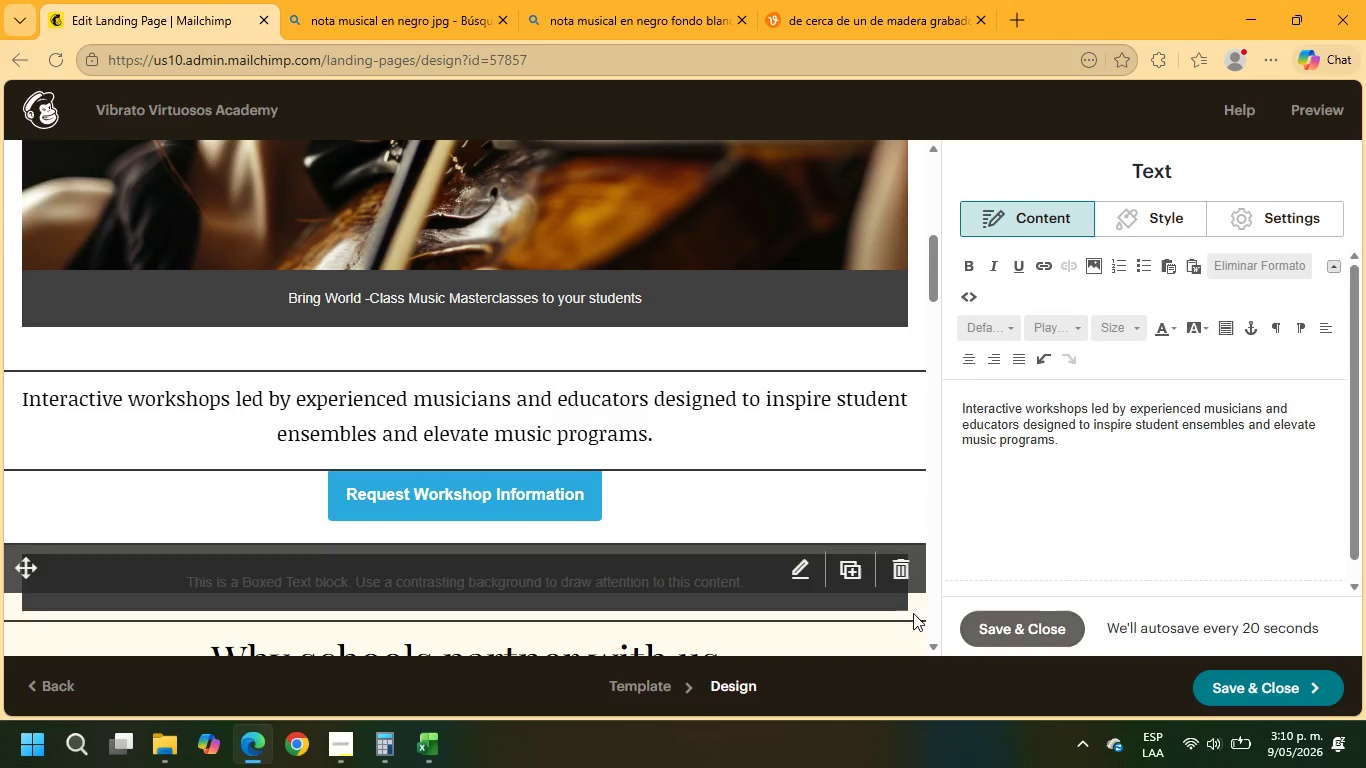 
left_click([1031, 628])
 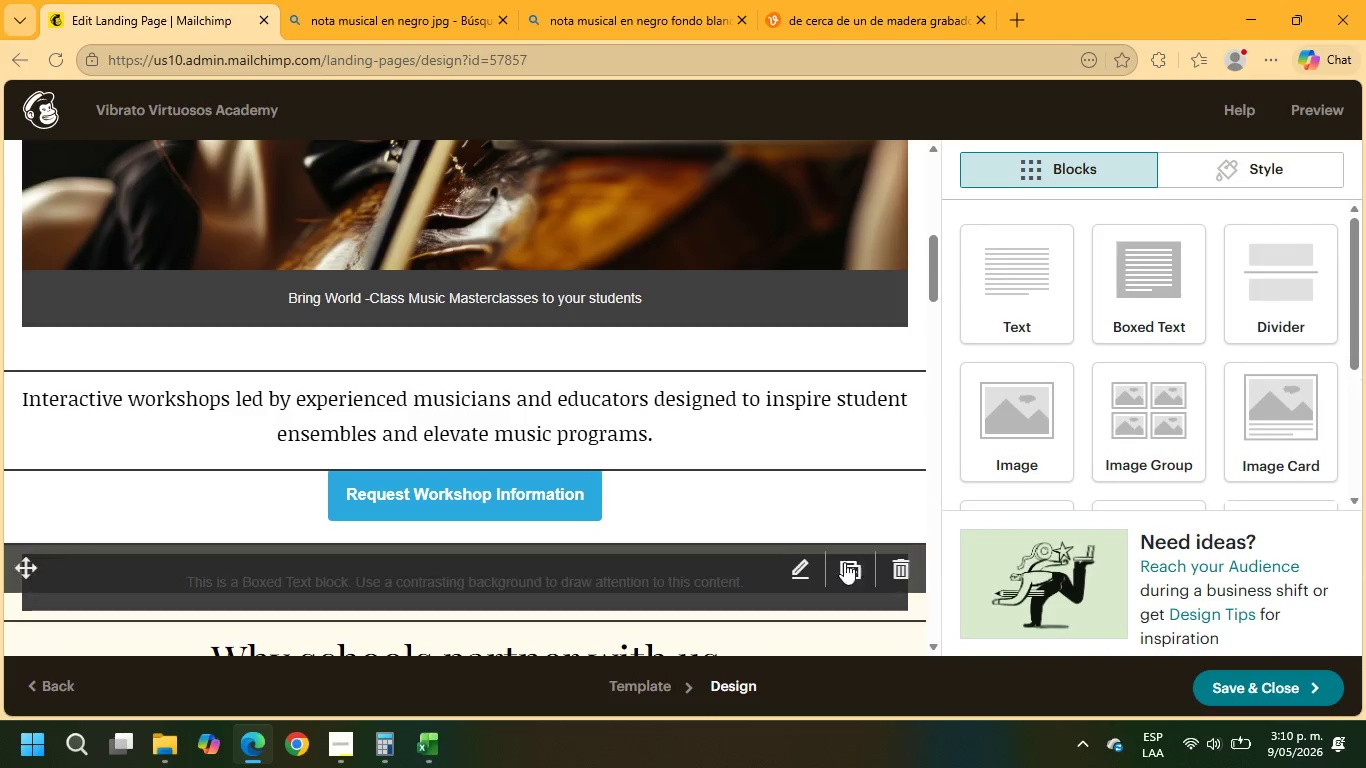 
scroll: coordinate [676, 476], scroll_direction: down, amount: 4.0
 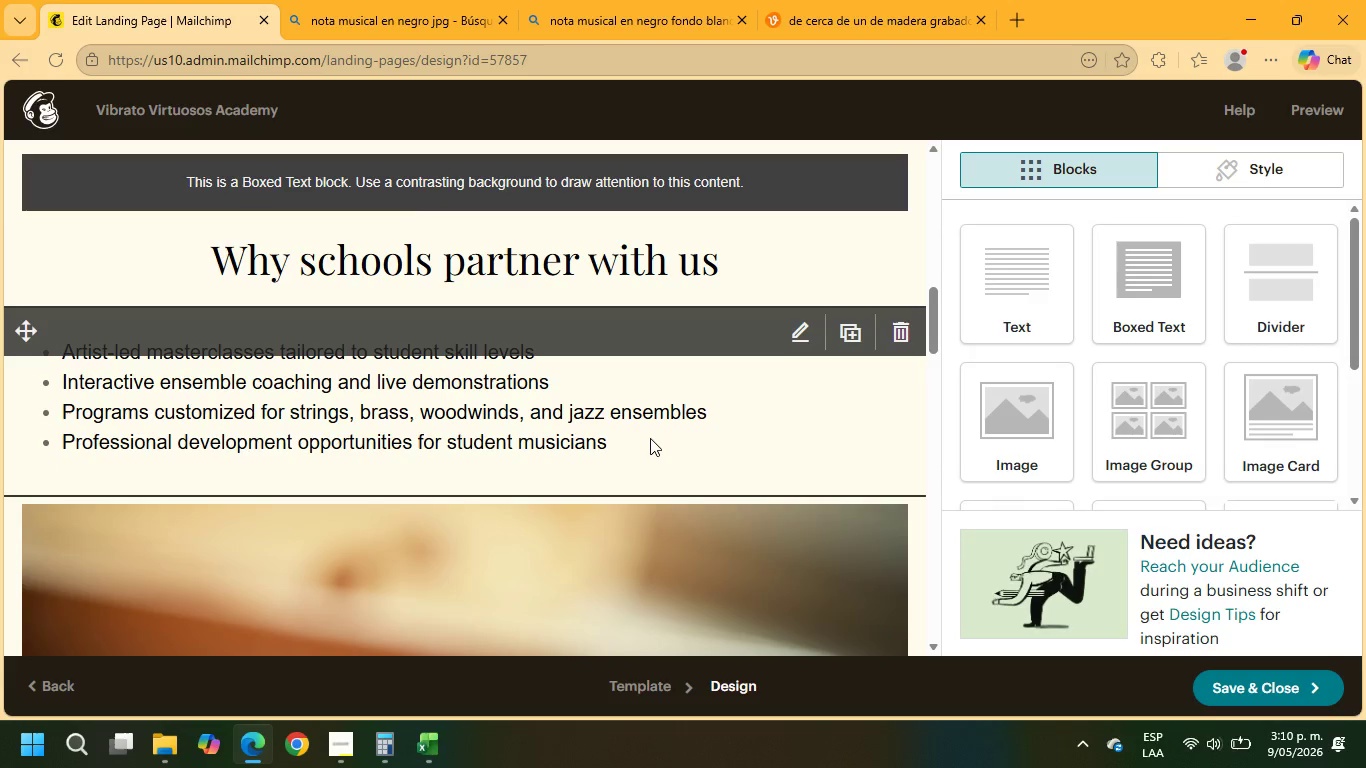 
left_click([649, 438])
 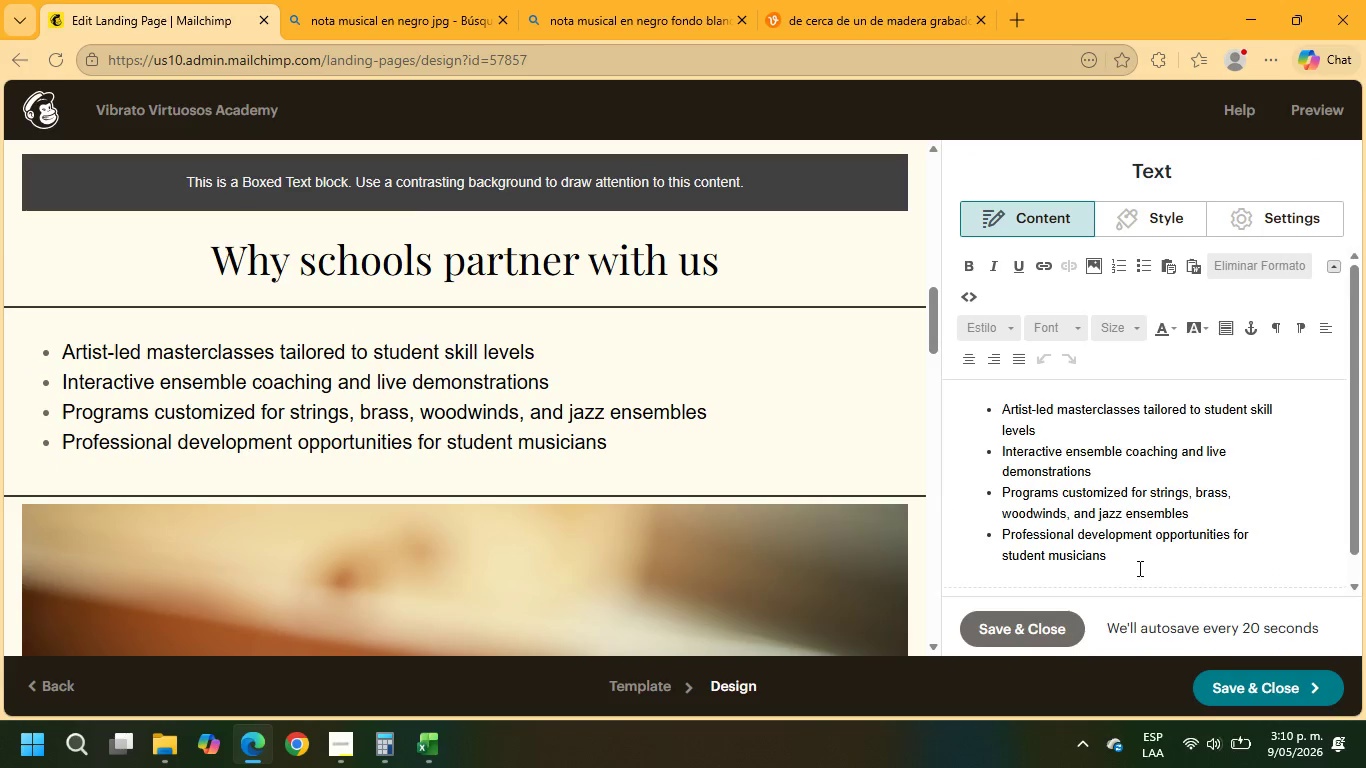 
left_click_drag(start_coordinate=[1113, 561], to_coordinate=[989, 397])
 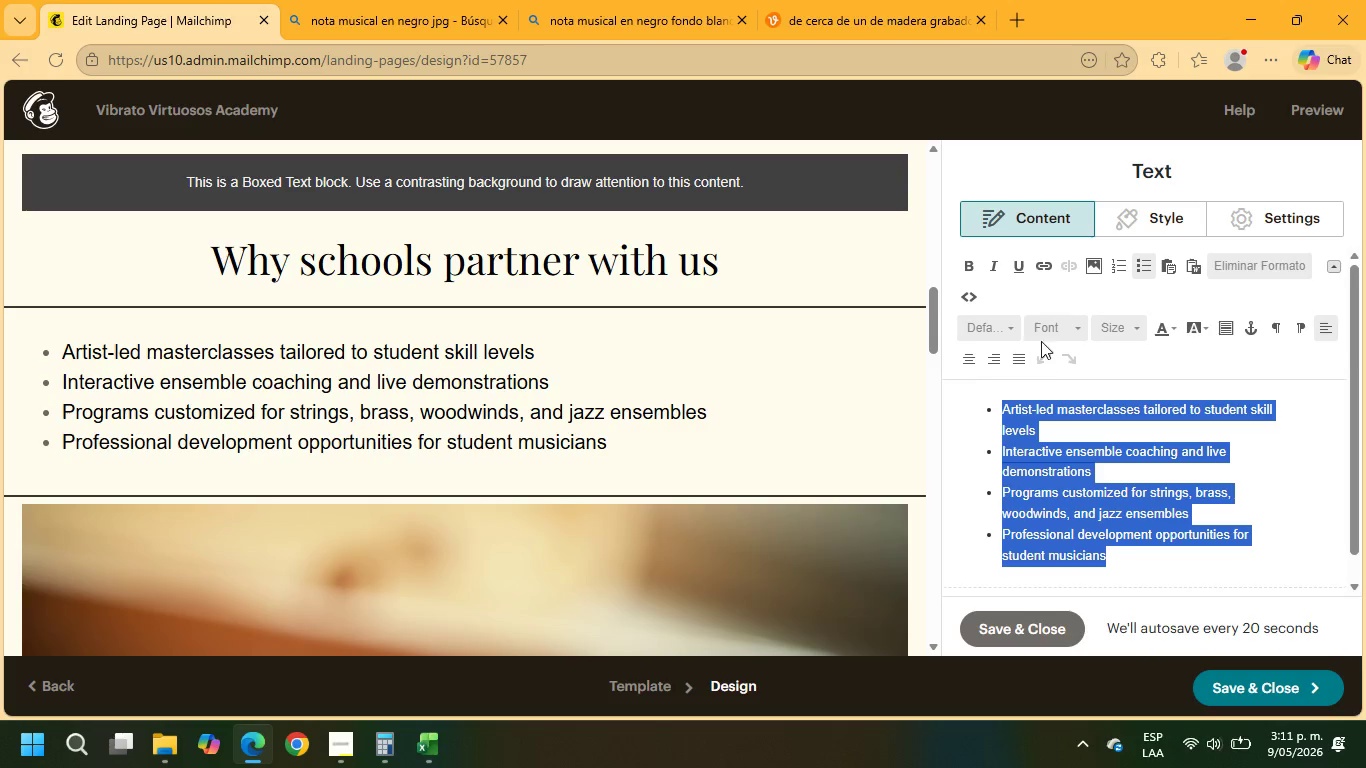 
left_click([1048, 330])
 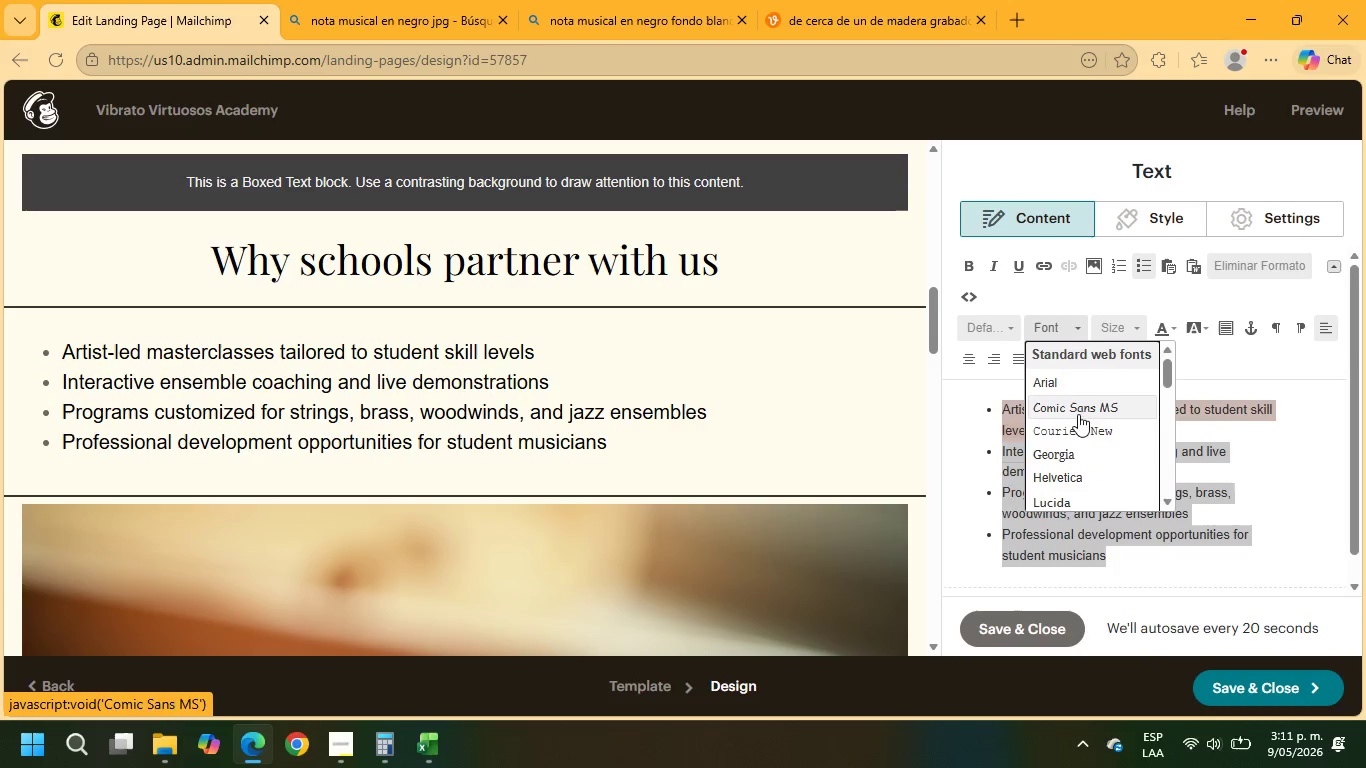 
scroll: coordinate [1090, 440], scroll_direction: down, amount: 3.0
 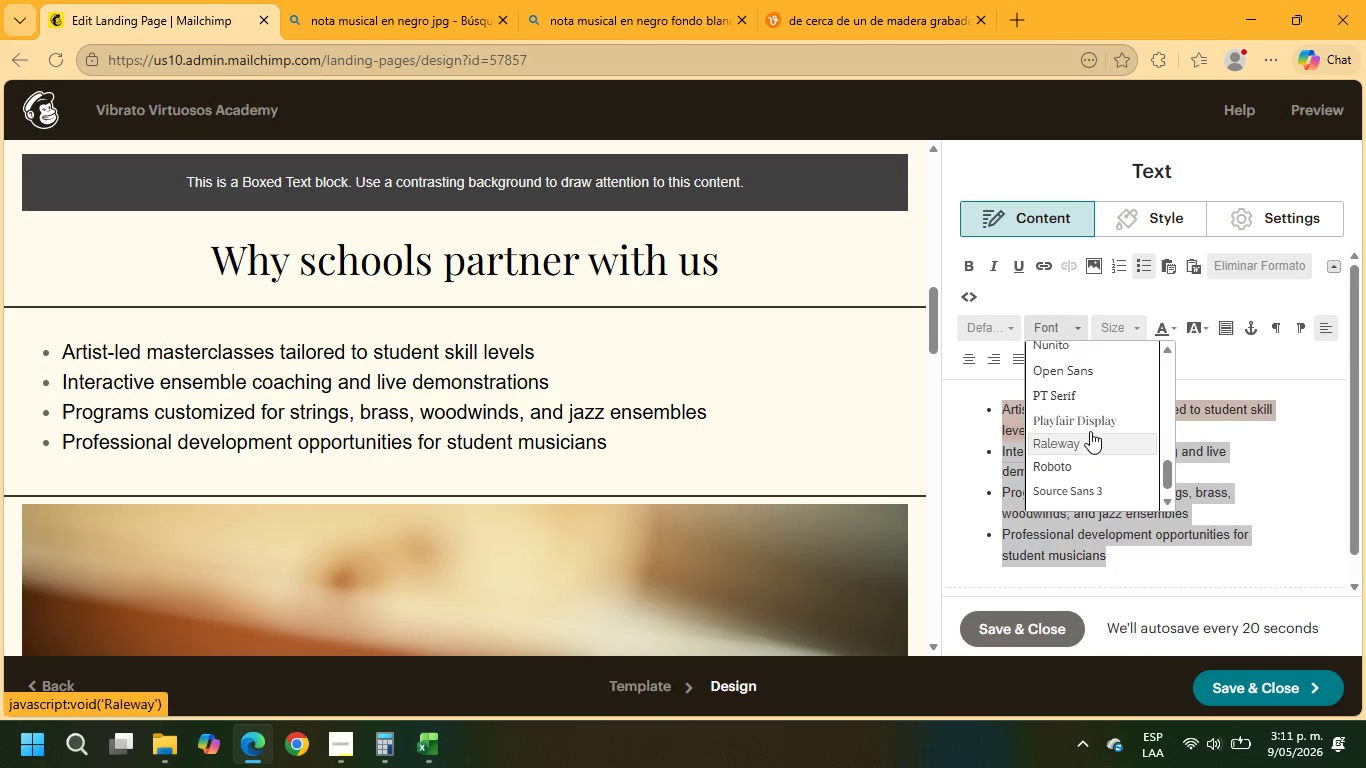 
left_click([1089, 421])
 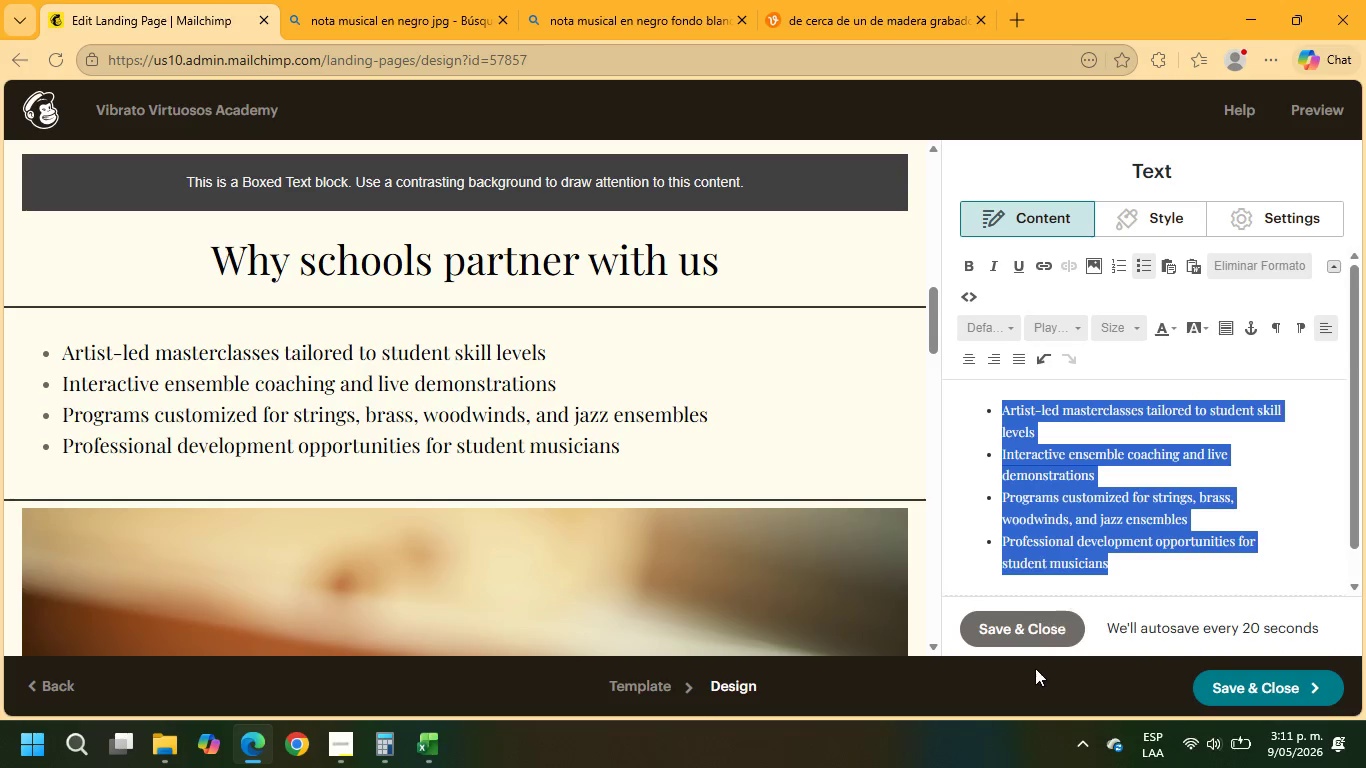 
left_click([1028, 624])
 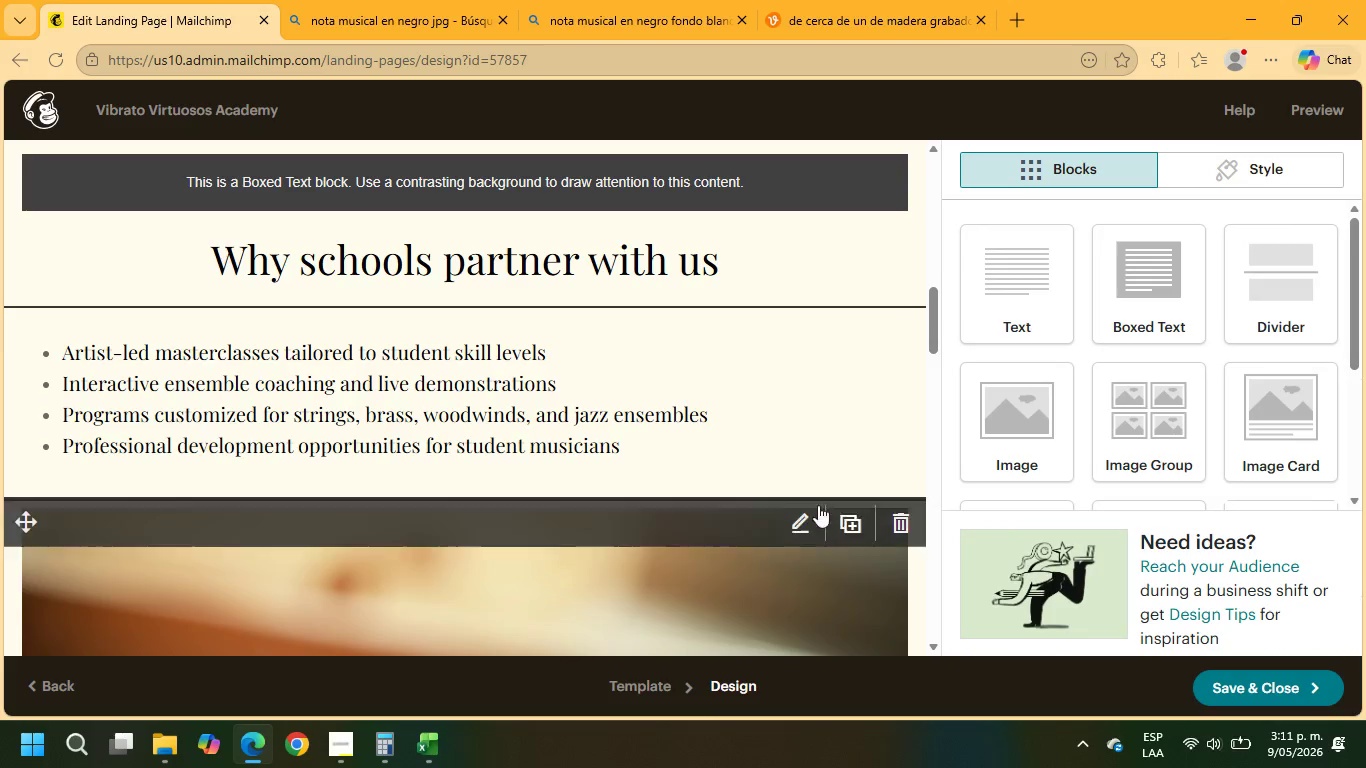 
scroll: coordinate [787, 474], scroll_direction: down, amount: 24.0
 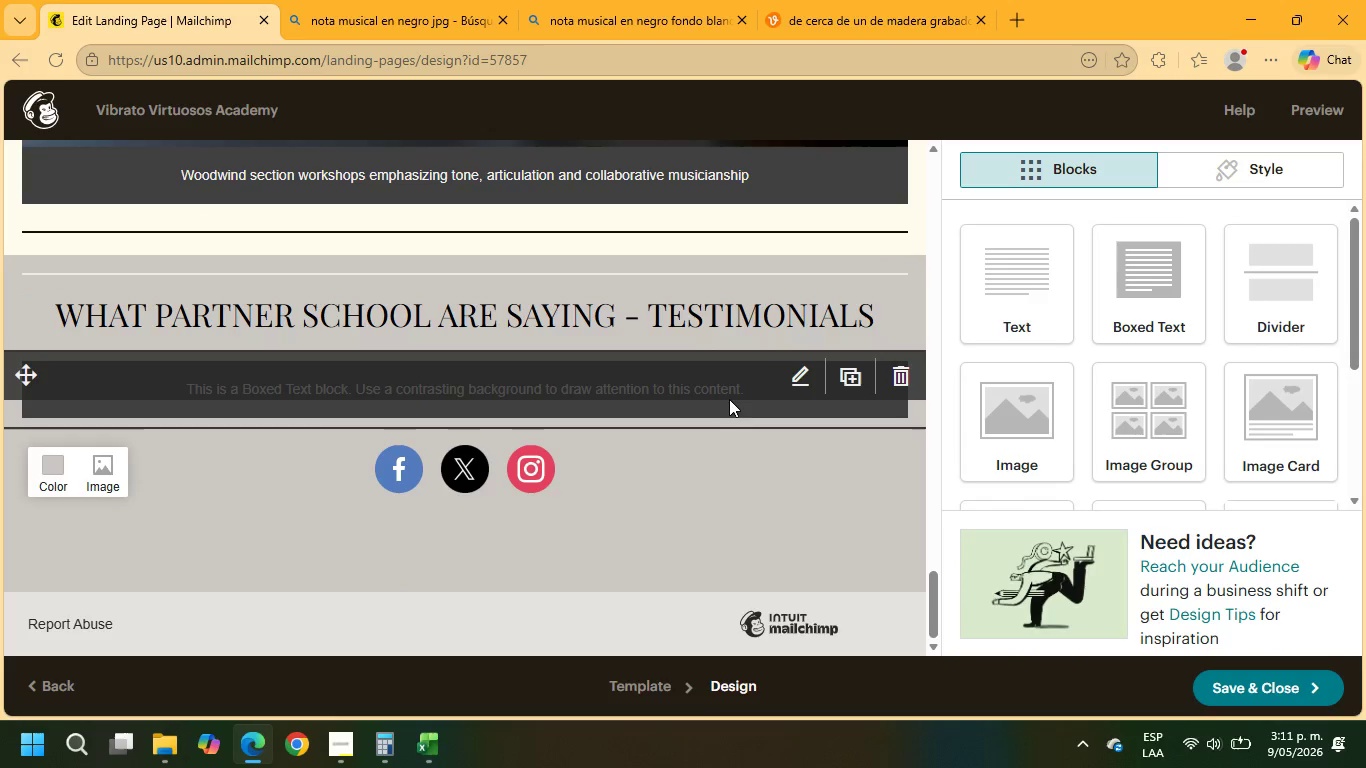 
left_click([800, 376])
 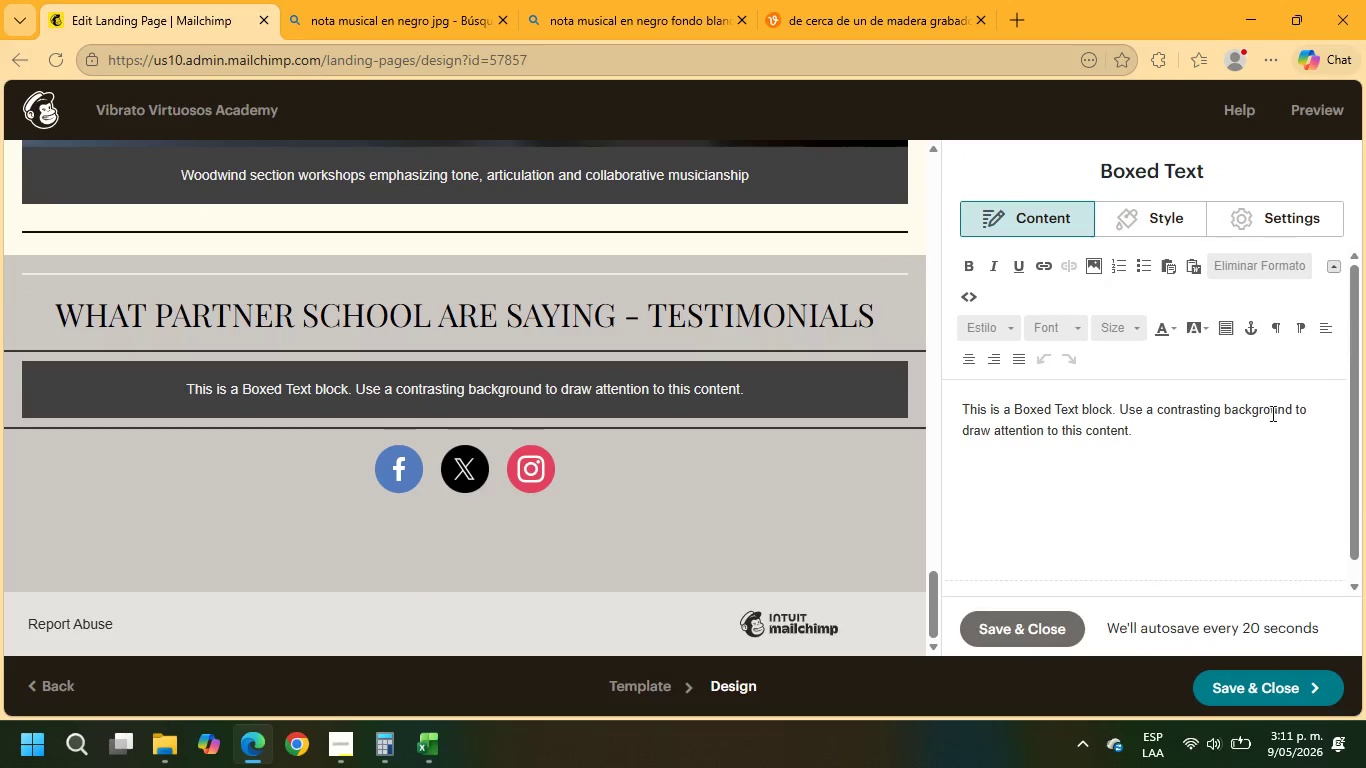 
left_click_drag(start_coordinate=[1167, 442], to_coordinate=[913, 391])
 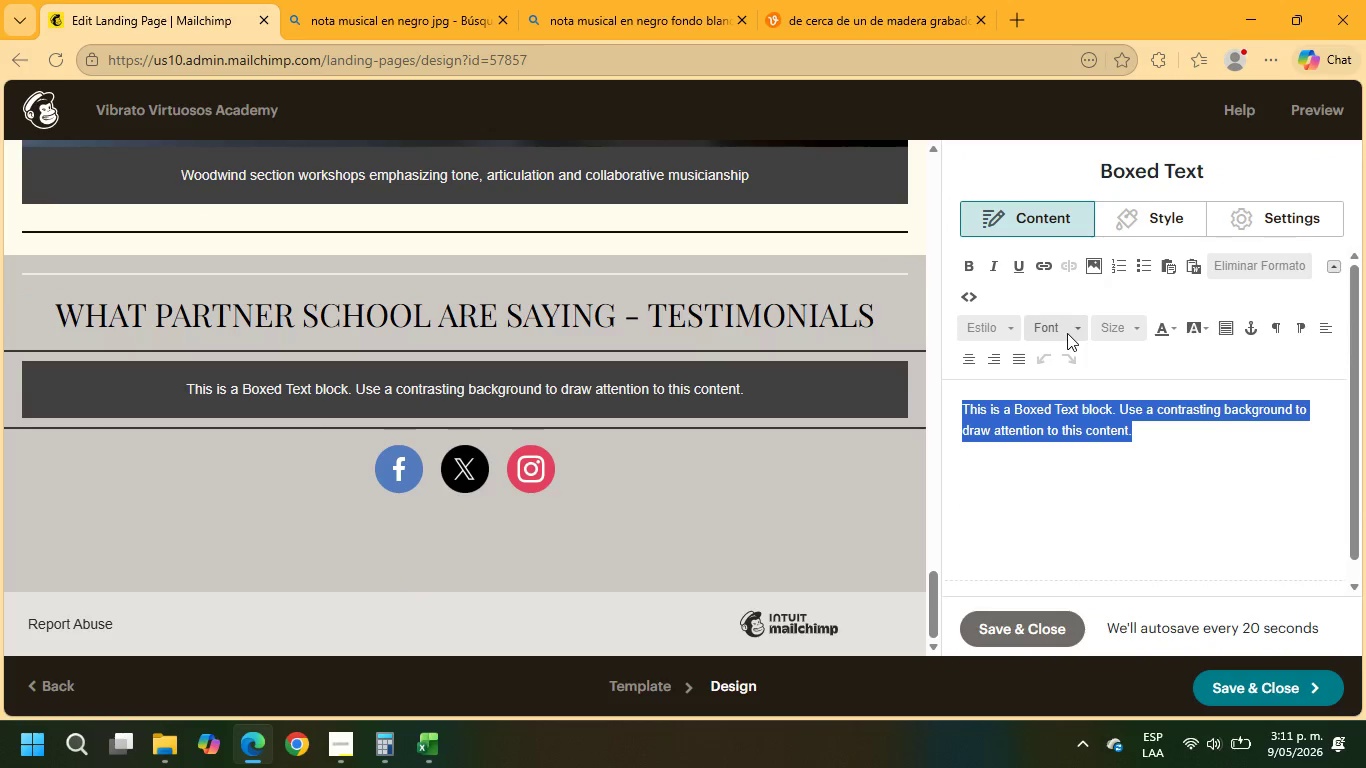 
left_click([1067, 333])
 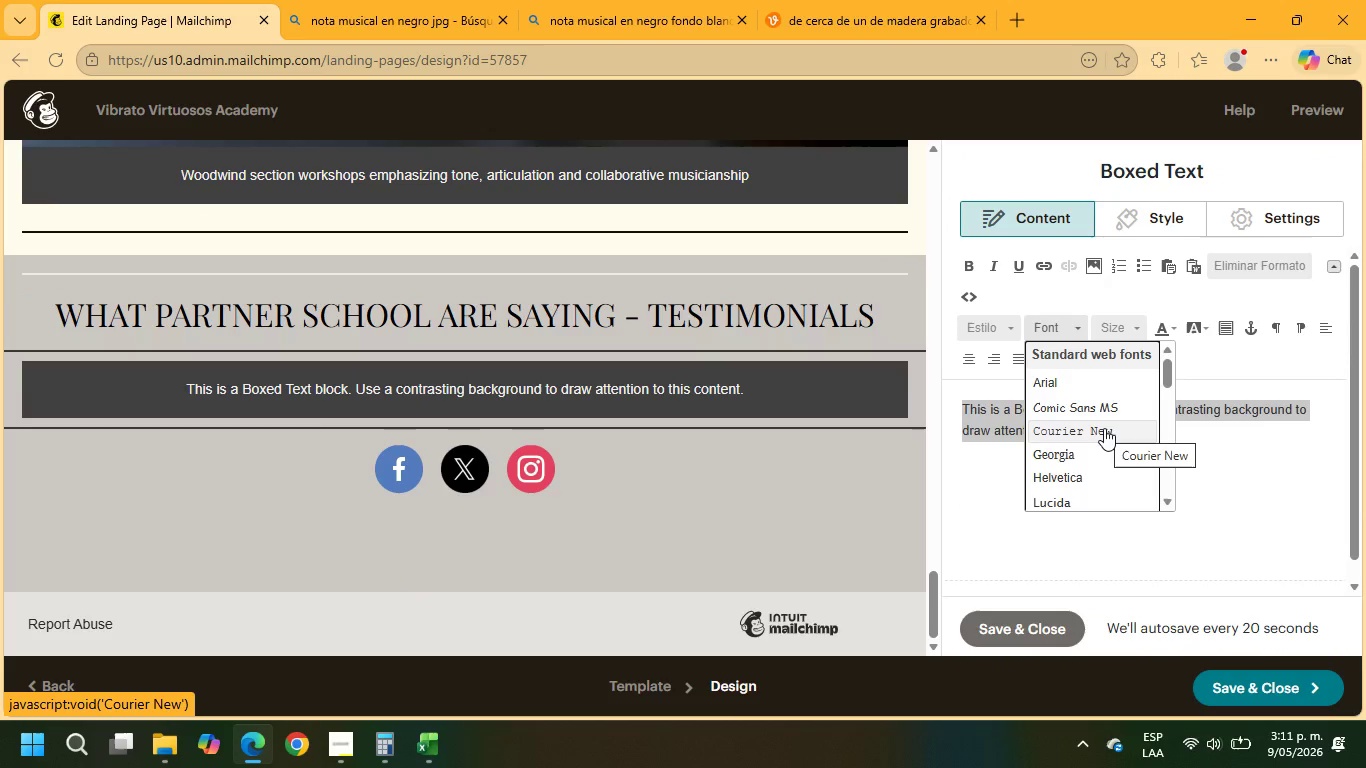 
scroll: coordinate [1092, 464], scroll_direction: down, amount: 2.0
 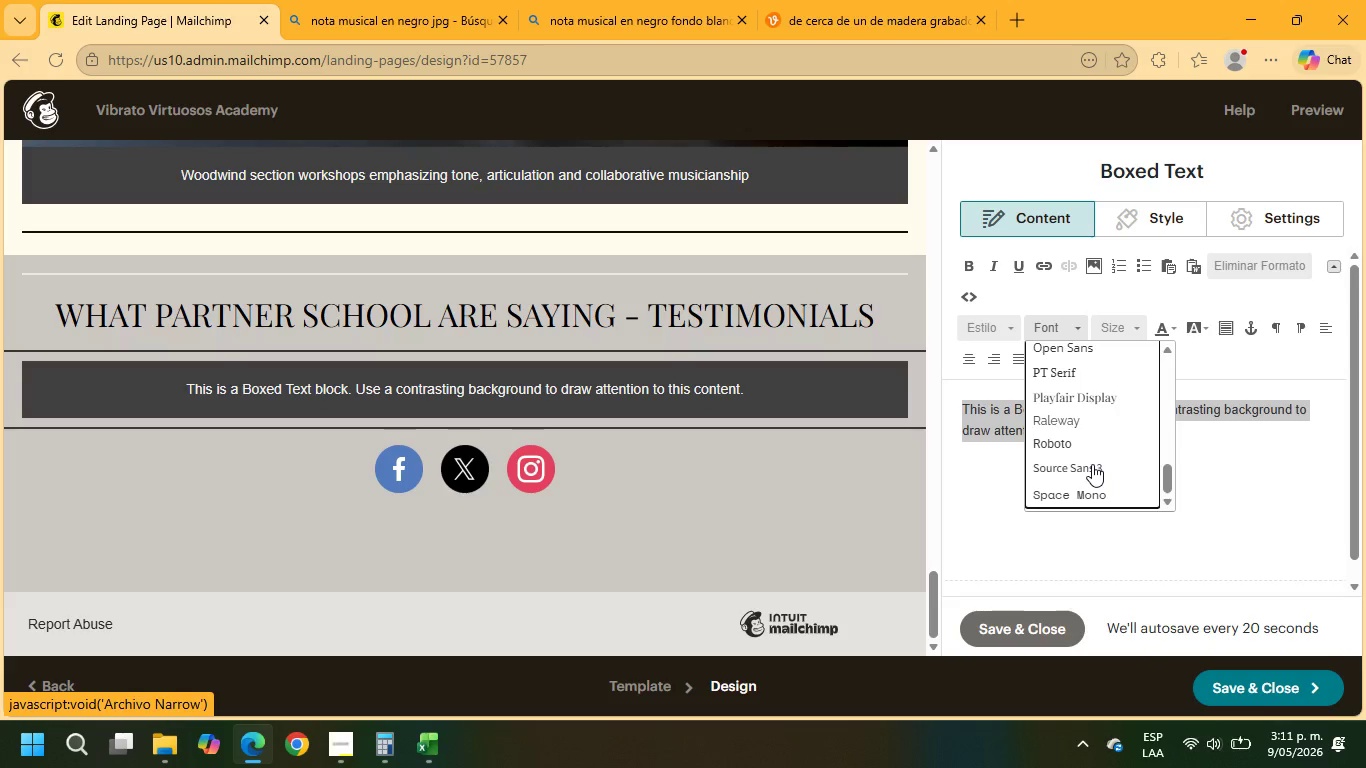 
left_click([1092, 399])
 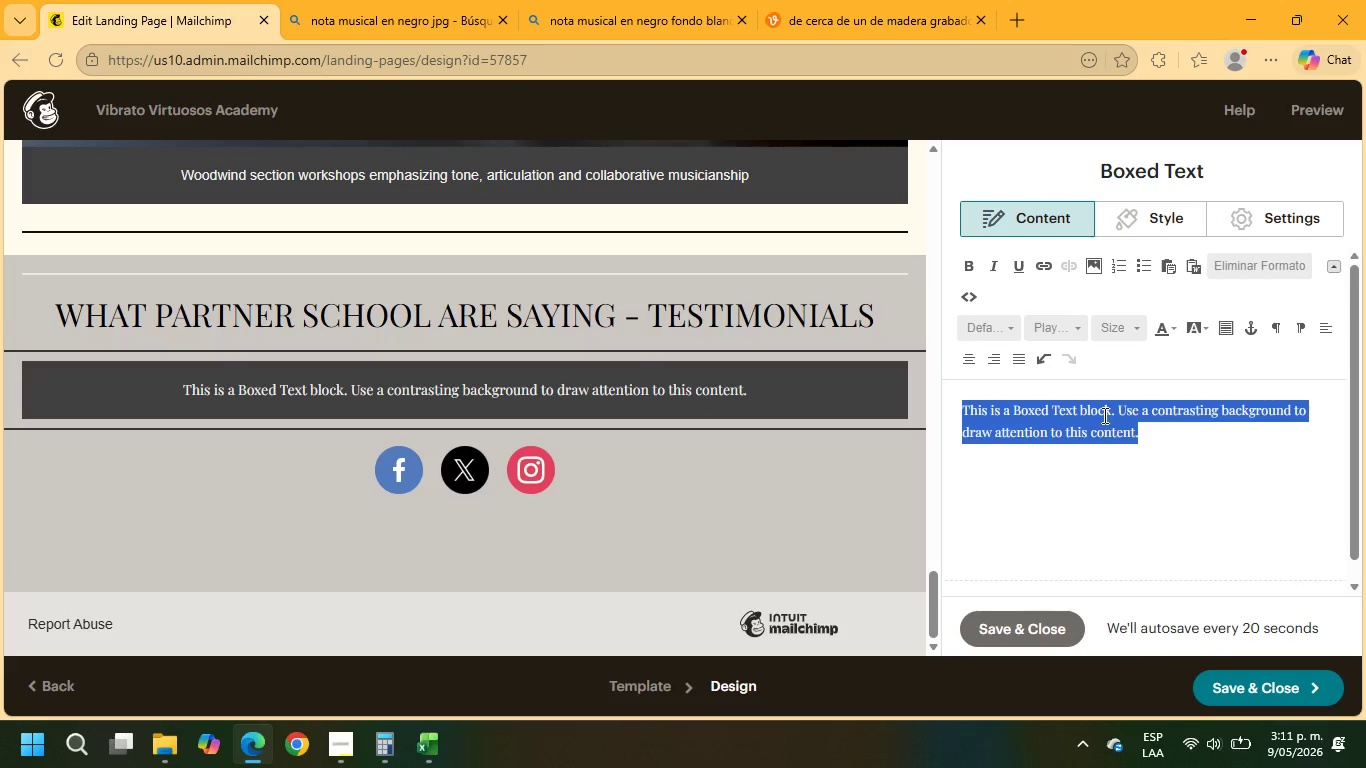 
type(@?Our )
key(Backspace)
key(Backspace)
key(Backspace)
key(Backspace)
key(Backspace)
type(Our stue)
key(Backspace)
key(Backspace)
key(Backspace)
key(Backspace)
key(Backspace)
key(Backspace)
key(Backspace)
key(Backspace)
type(oUR s)
key(Backspace)
type(STUDENTS LEFT IS)
key(Backspace)
type(NSPIRED, ENERGIZED AND EXCITED TO CONTINUE GROI)
key(Backspace)
type(WING AS MS)
key(Backspace)
type(USICIANS@)
 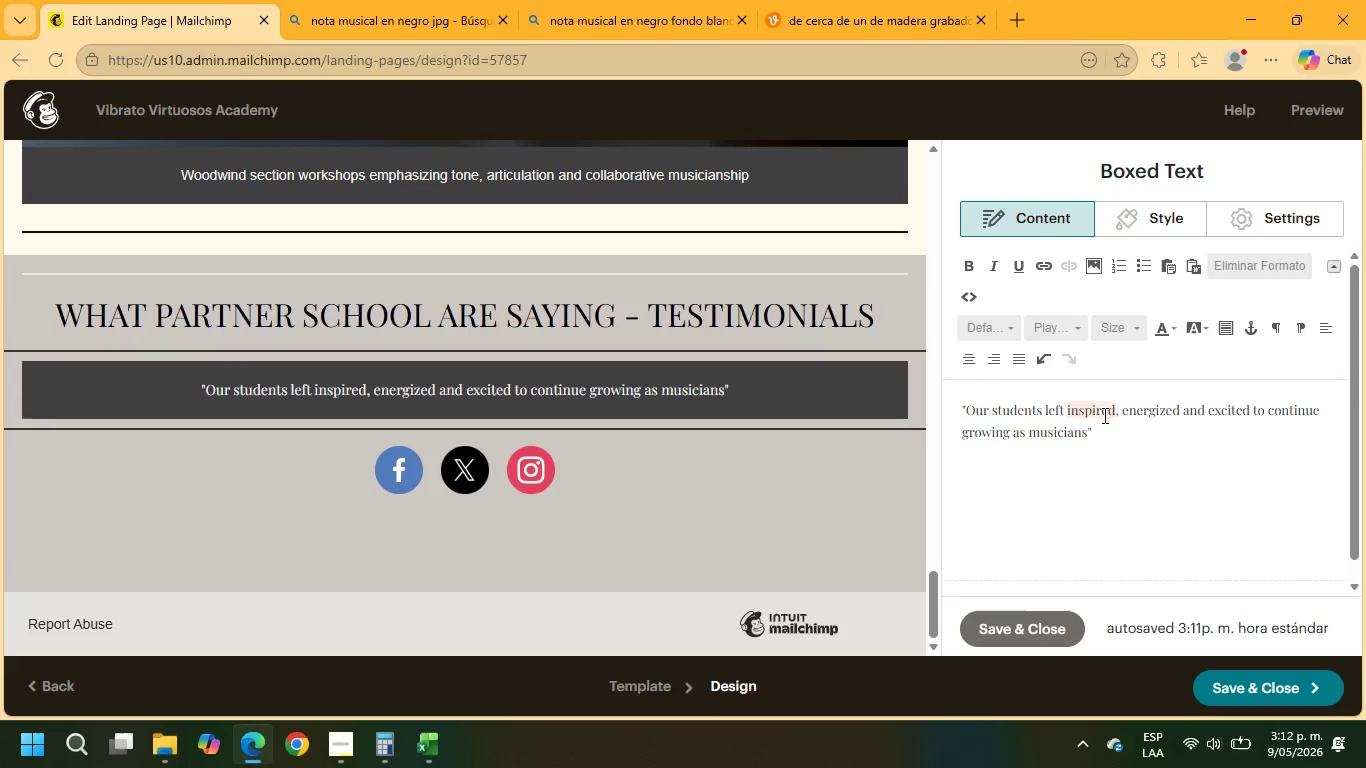 
wait(9.05)
 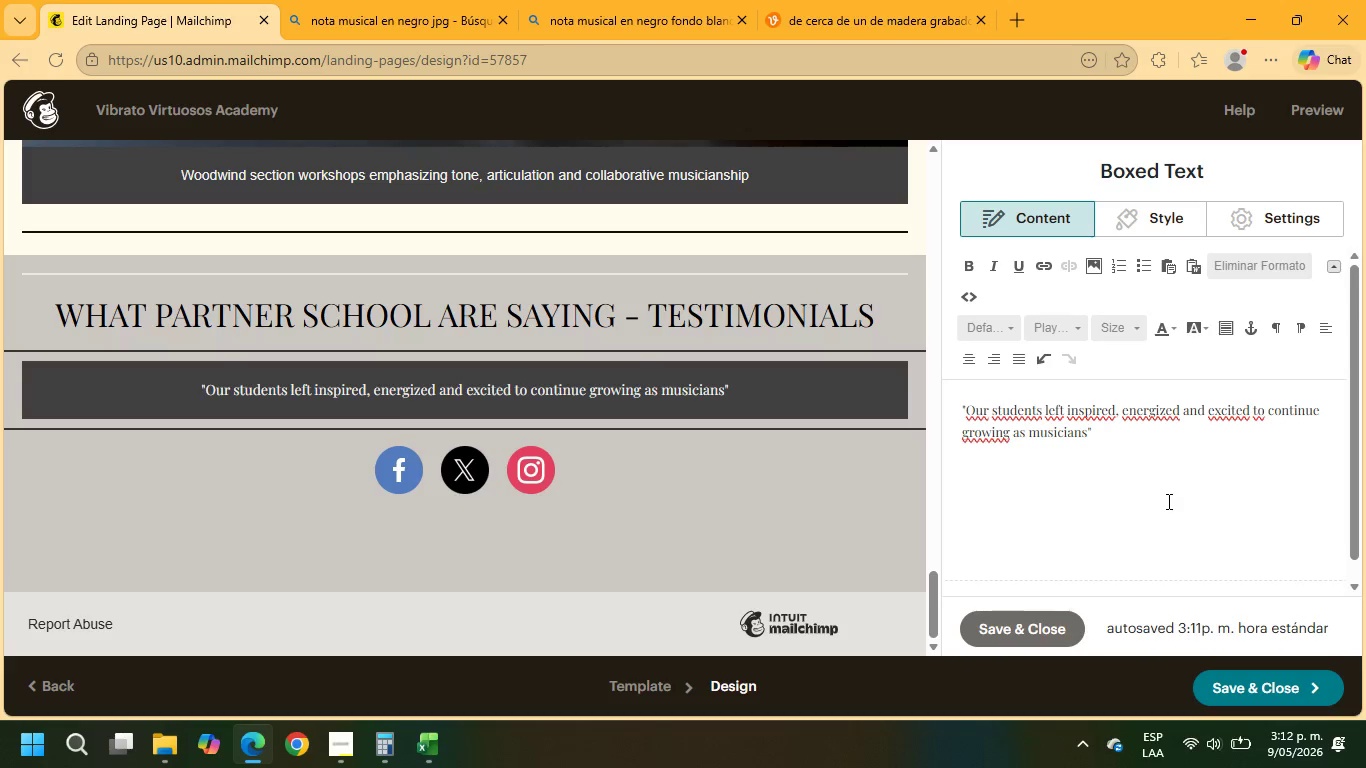 
left_click([989, 270])
 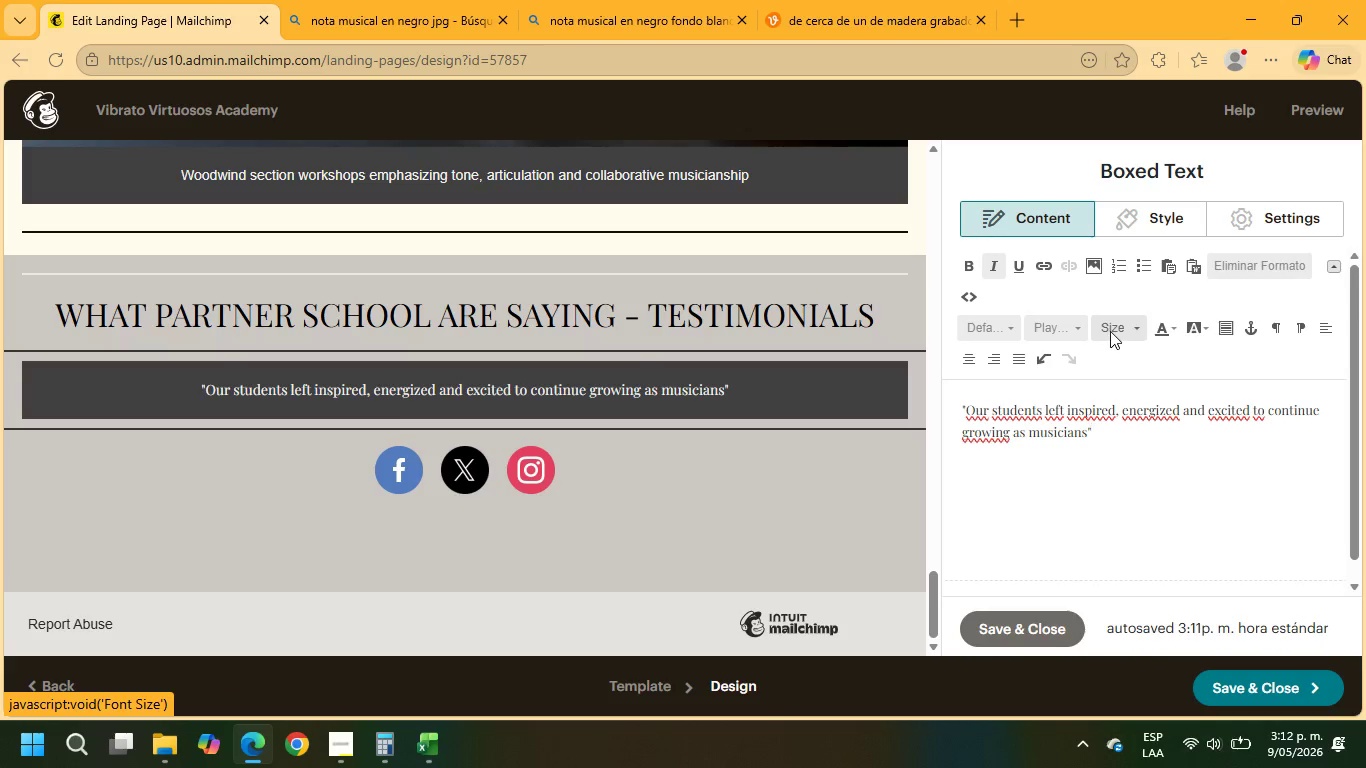 
left_click([1110, 331])
 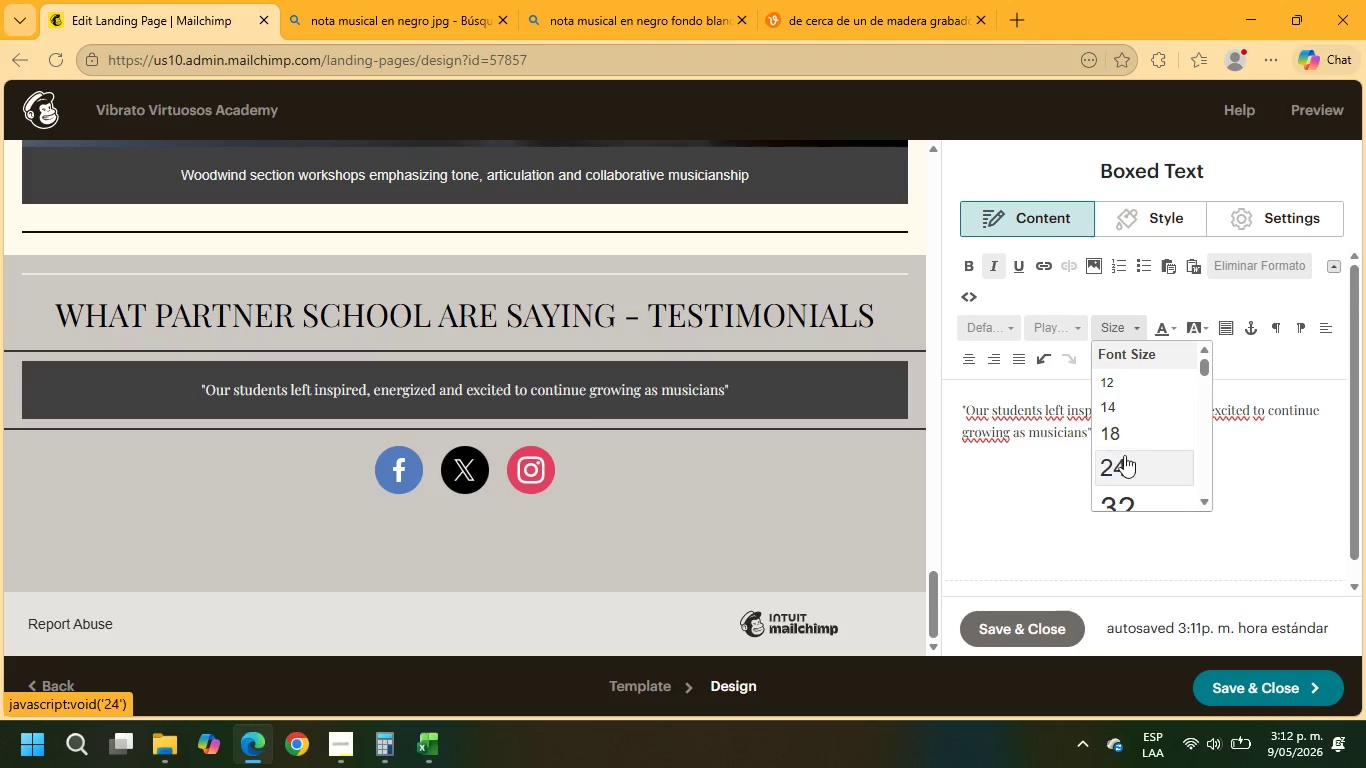 
left_click([1126, 460])
 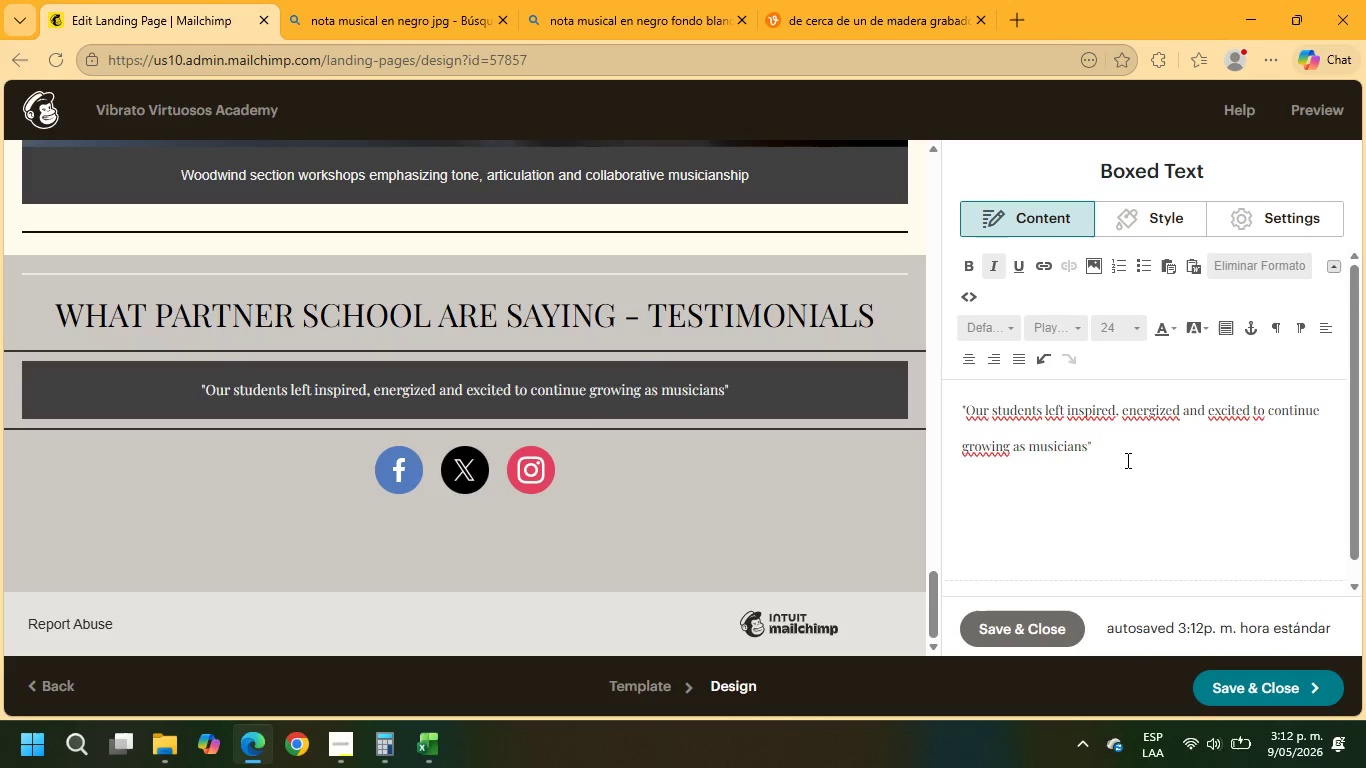 
left_click_drag(start_coordinate=[1123, 453], to_coordinate=[942, 390])
 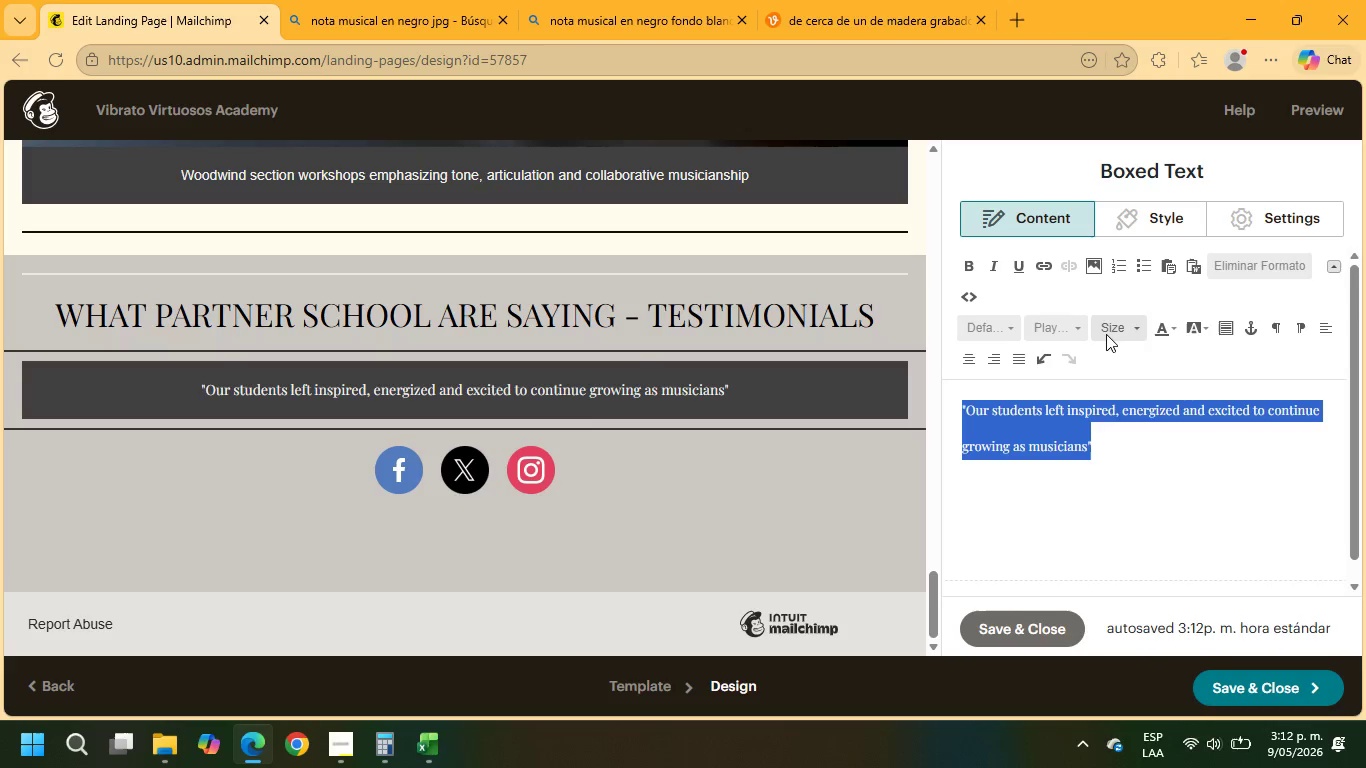 
left_click([1110, 333])
 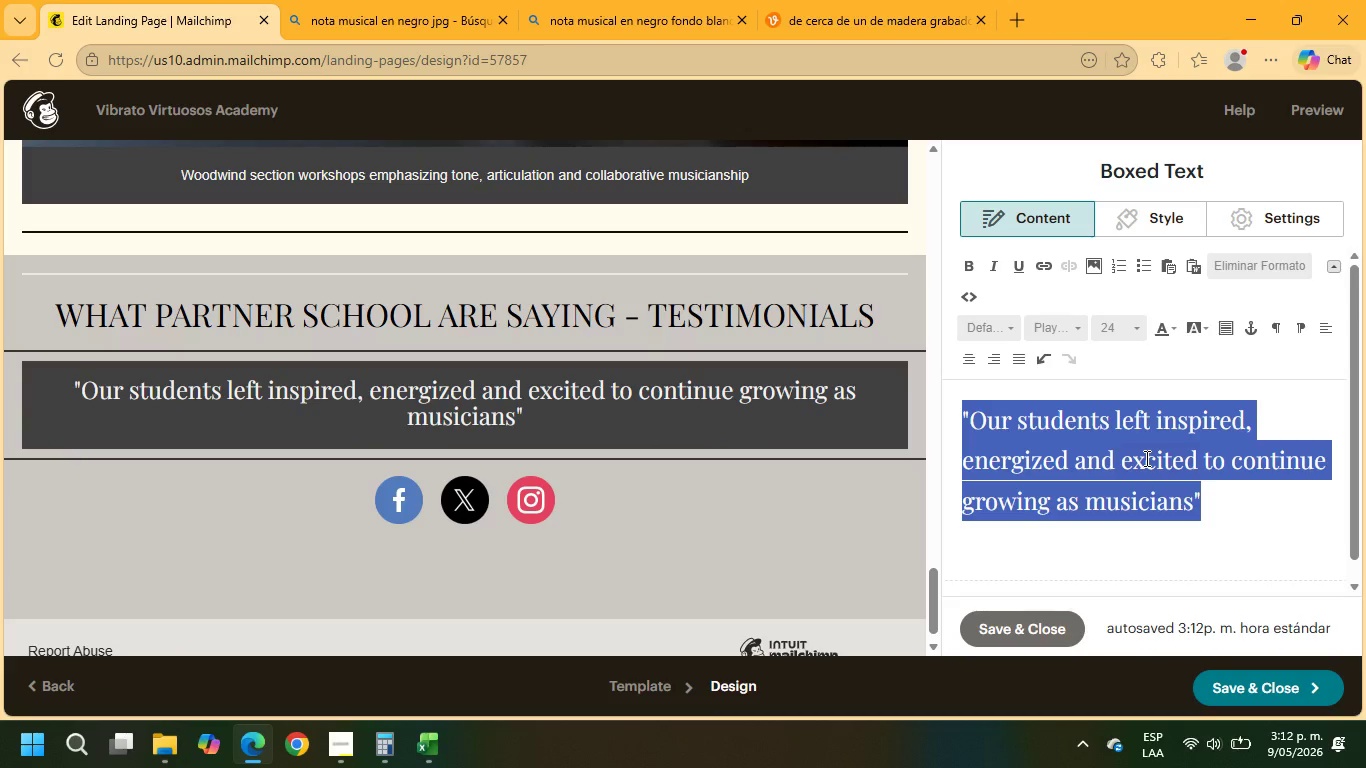 
left_click([1113, 325])
 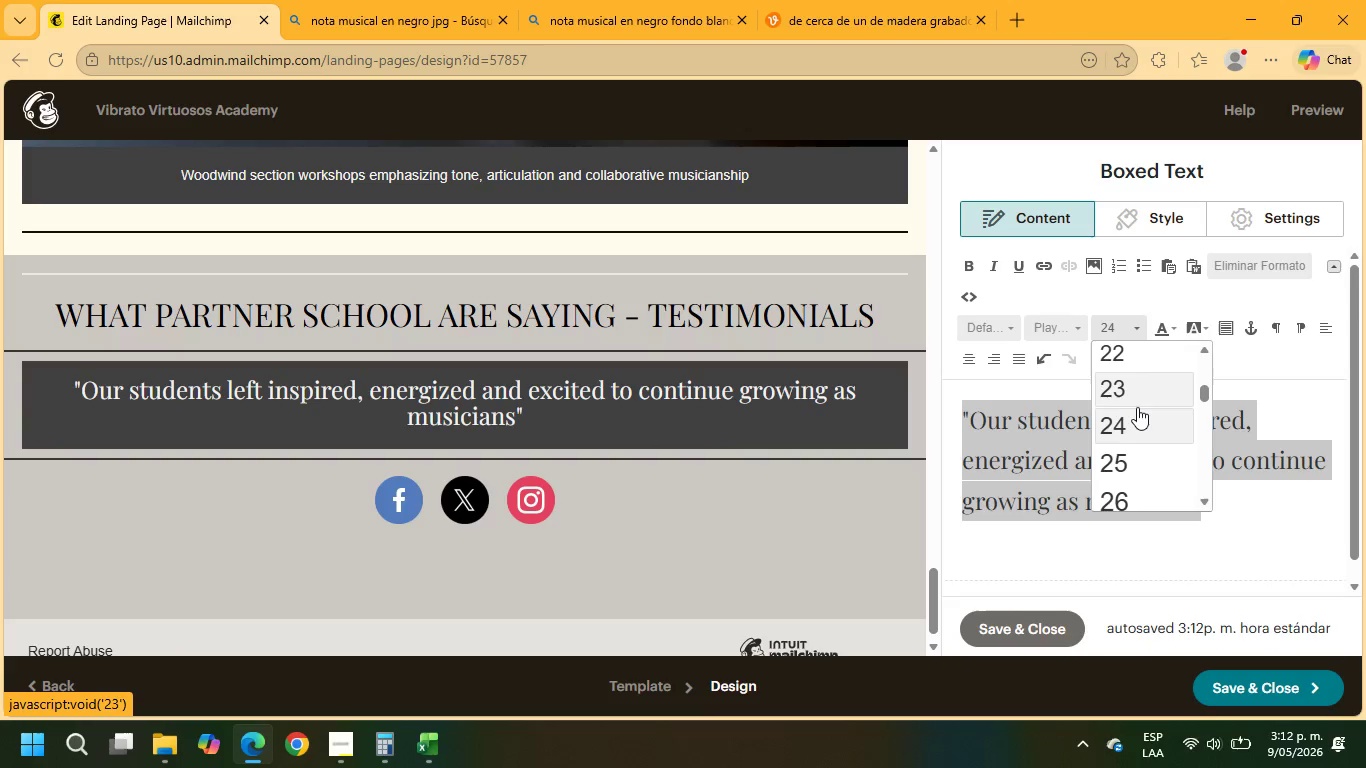 
scroll: coordinate [1138, 409], scroll_direction: up, amount: 1.0
 